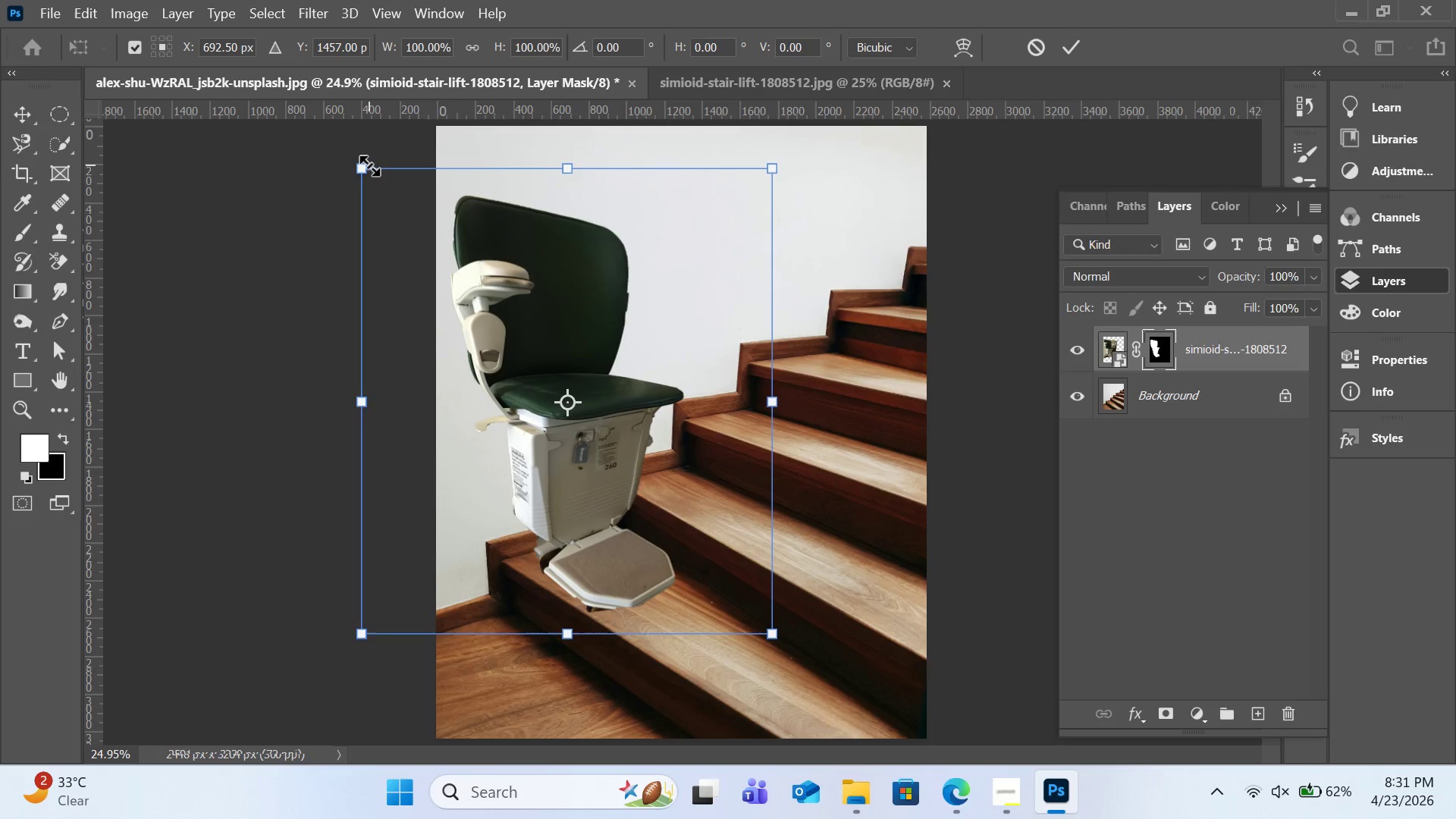 
left_click_drag(start_coordinate=[369, 165], to_coordinate=[394, 182])
 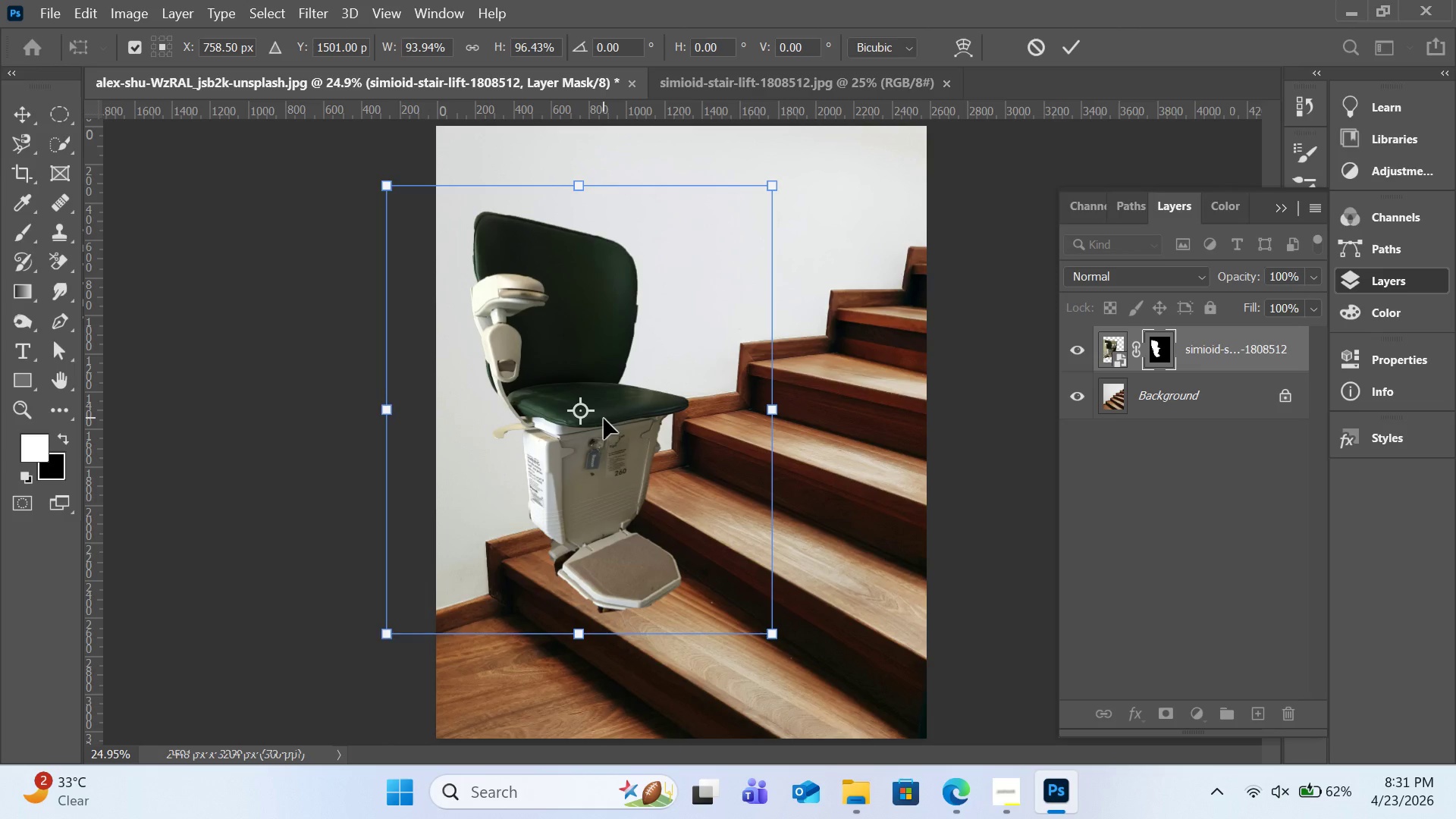 
left_click_drag(start_coordinate=[604, 418], to_coordinate=[598, 428])
 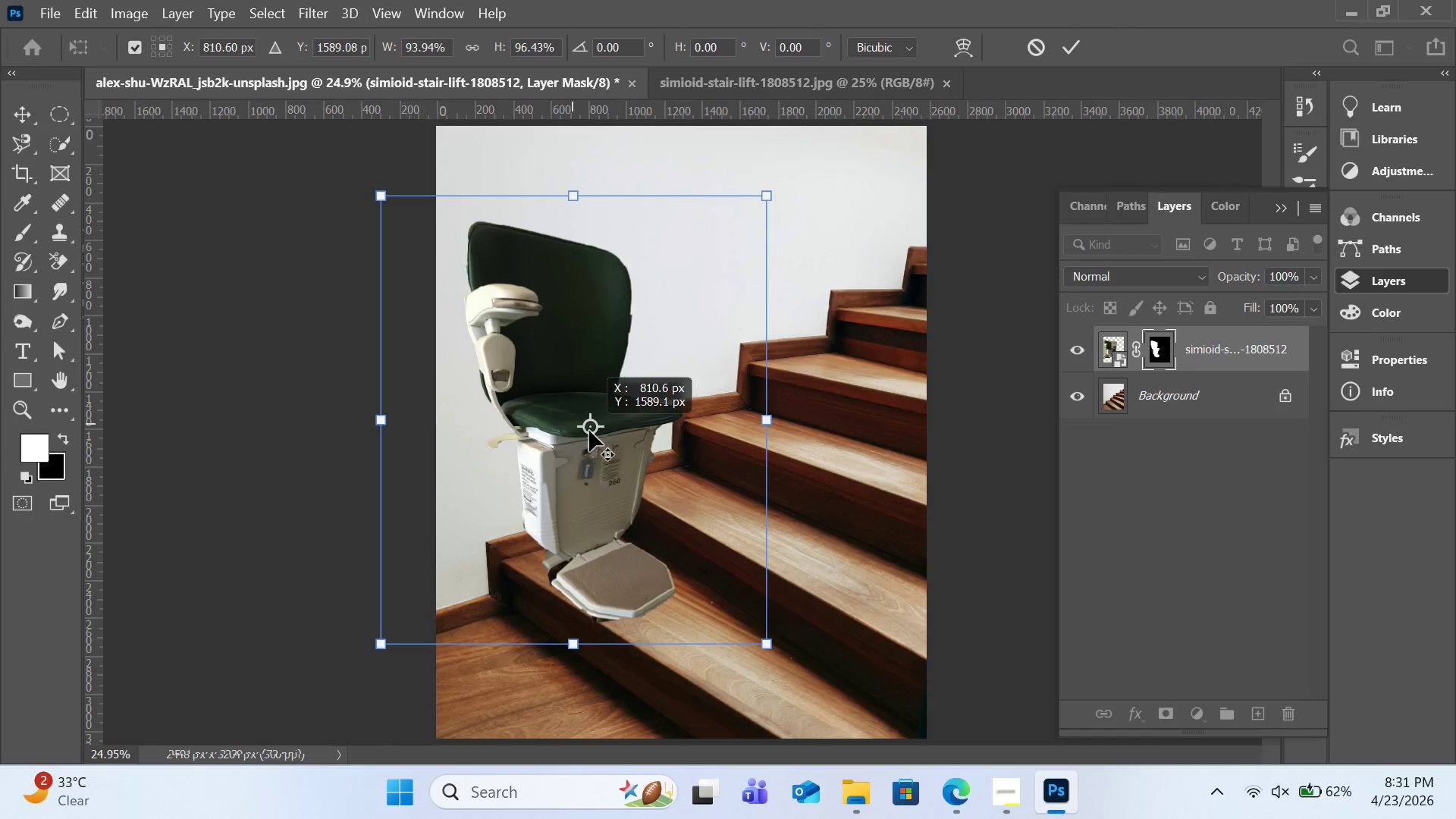 
left_click_drag(start_coordinate=[573, 424], to_coordinate=[589, 432])
 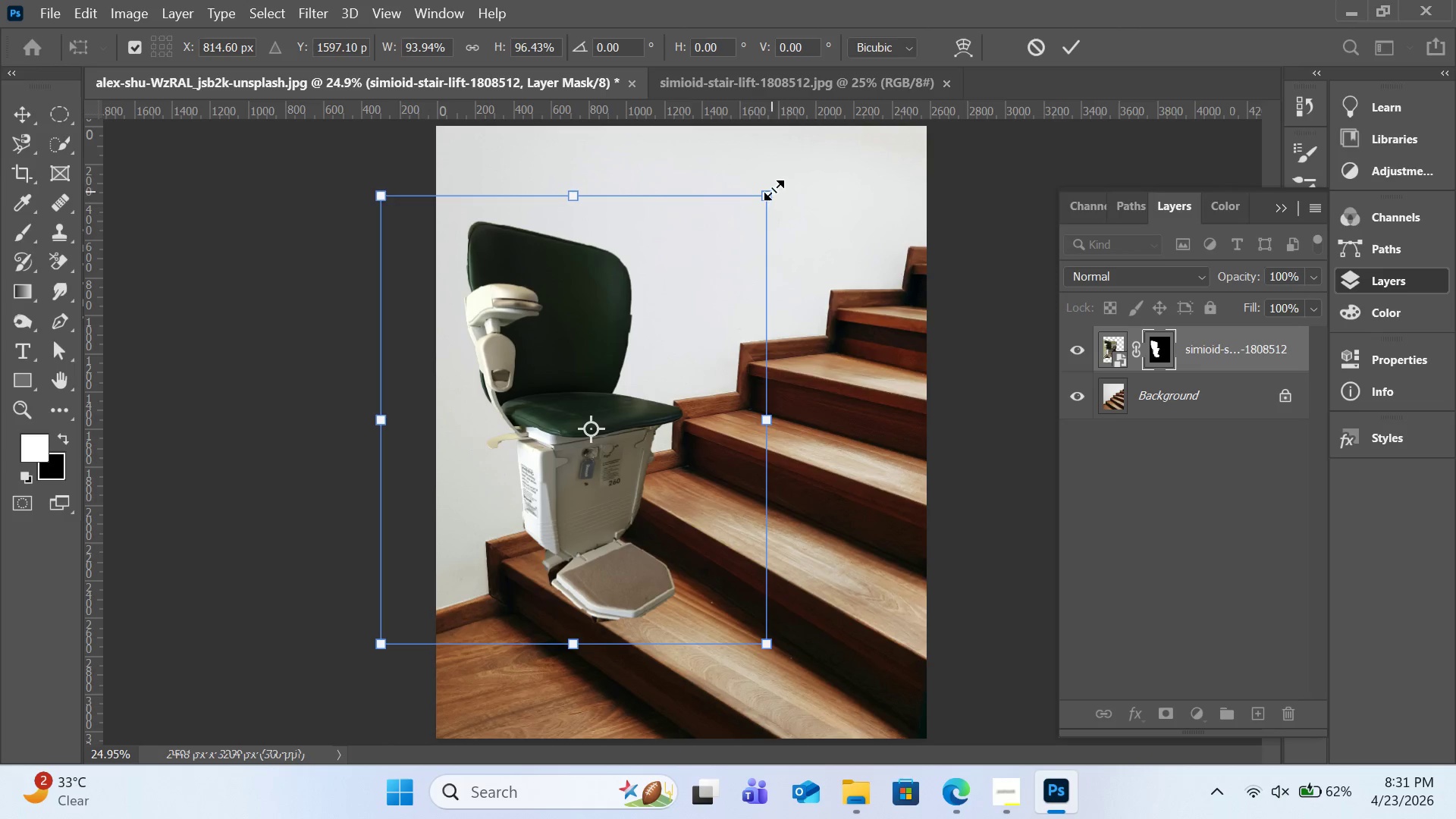 
left_click_drag(start_coordinate=[774, 190], to_coordinate=[782, 180])
 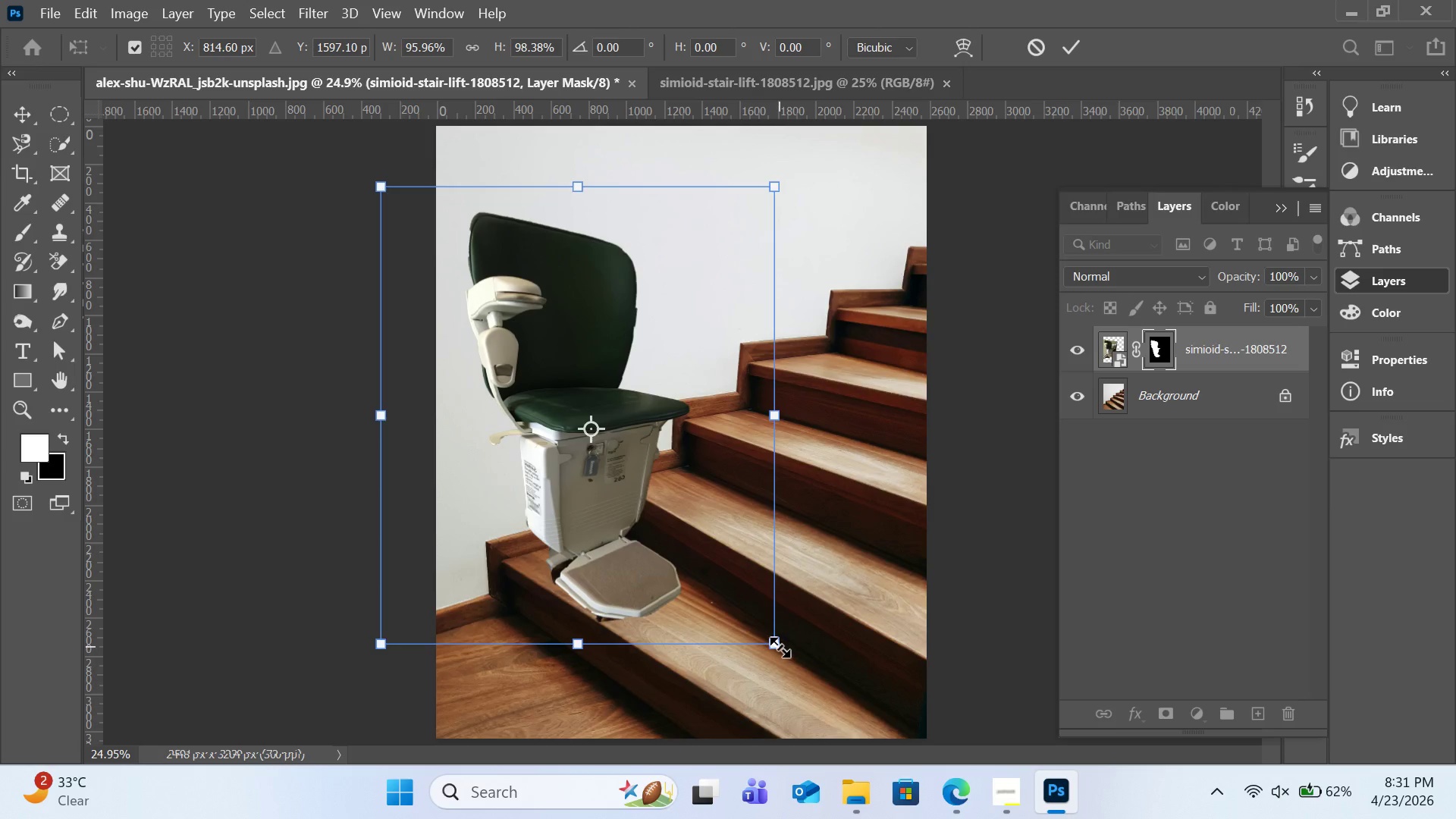 
left_click_drag(start_coordinate=[780, 647], to_coordinate=[758, 640])
 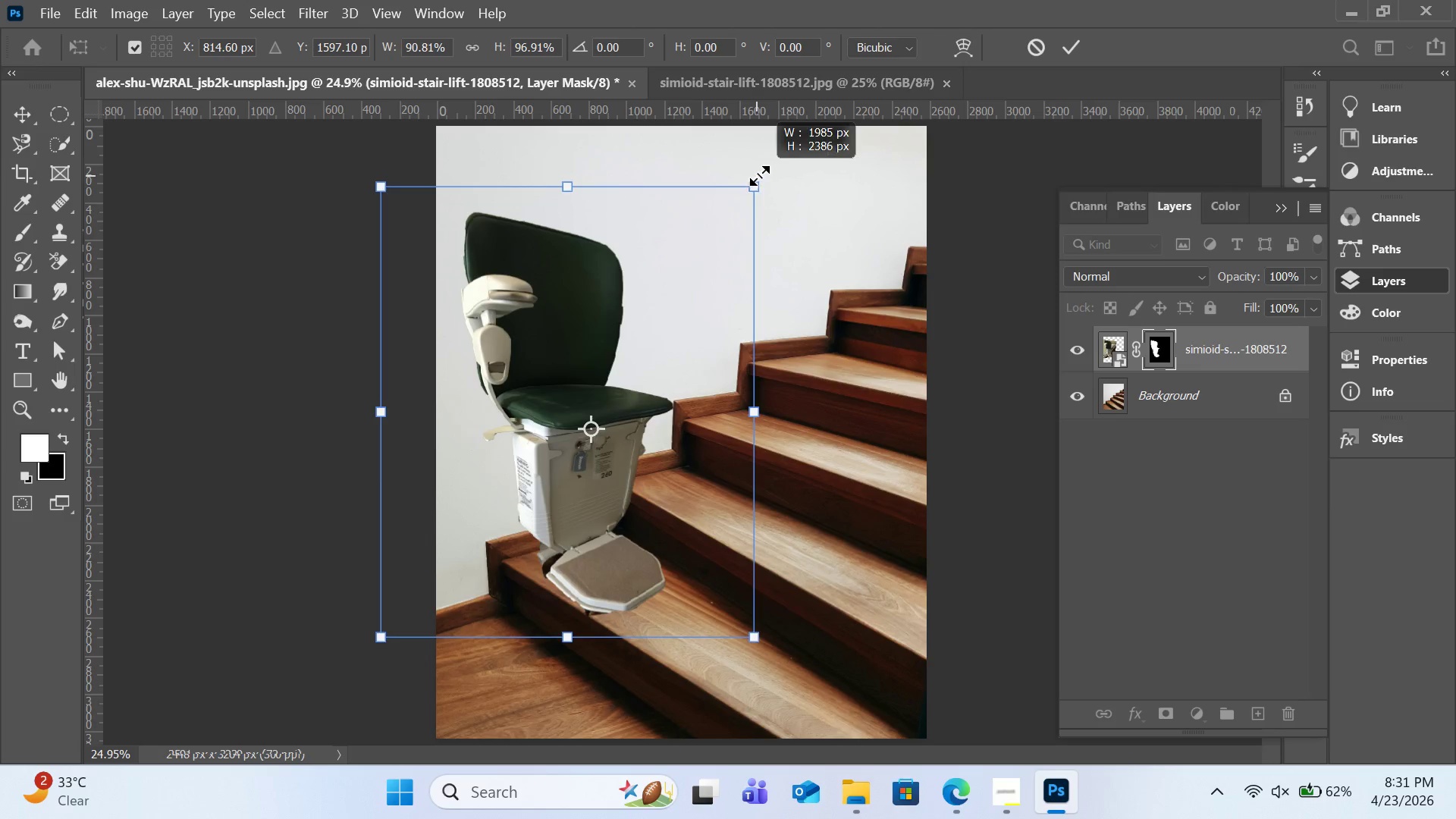 
left_click_drag(start_coordinate=[757, 175], to_coordinate=[777, 175])
 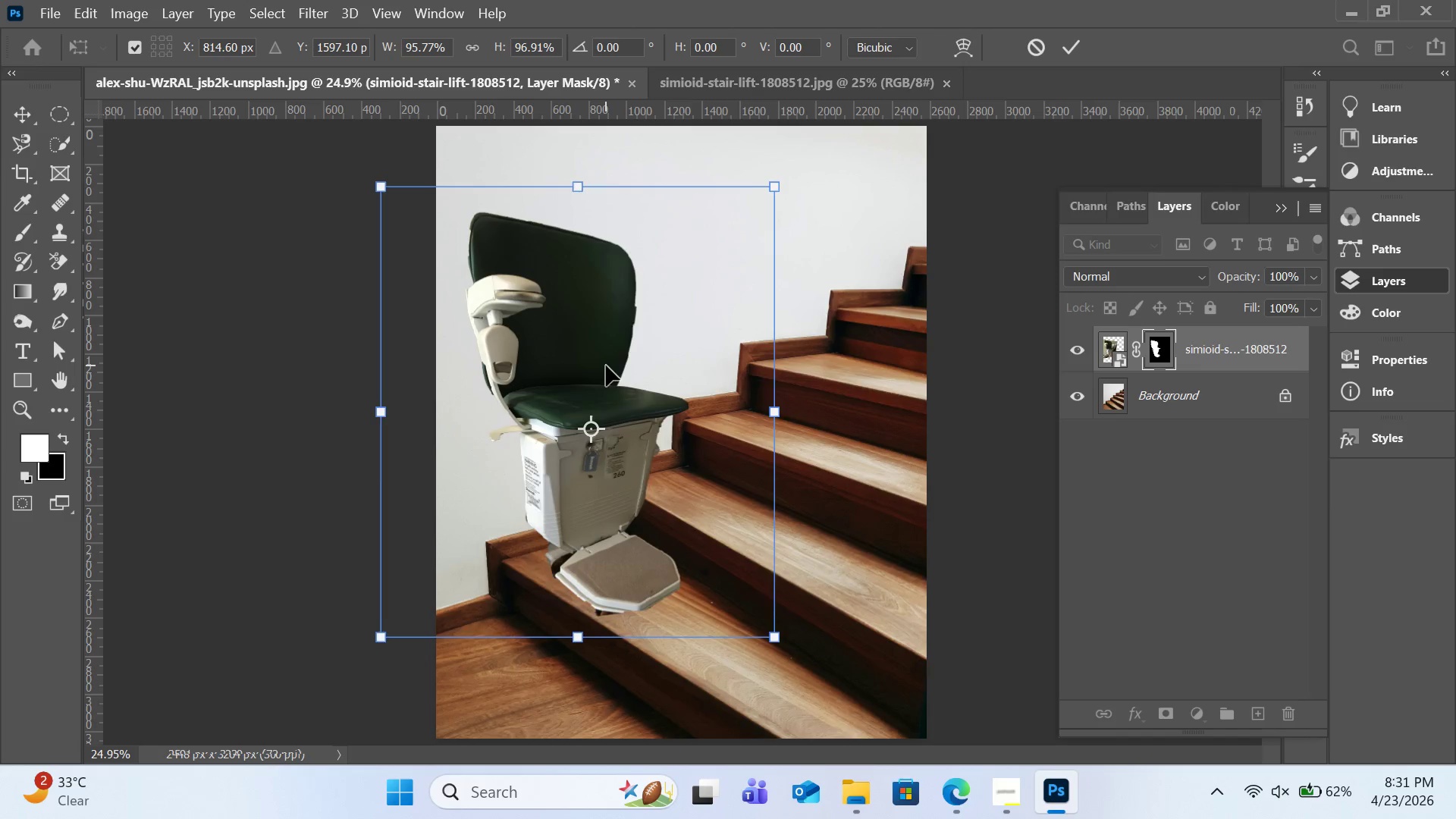 
left_click_drag(start_coordinate=[606, 366], to_coordinate=[574, 314])
 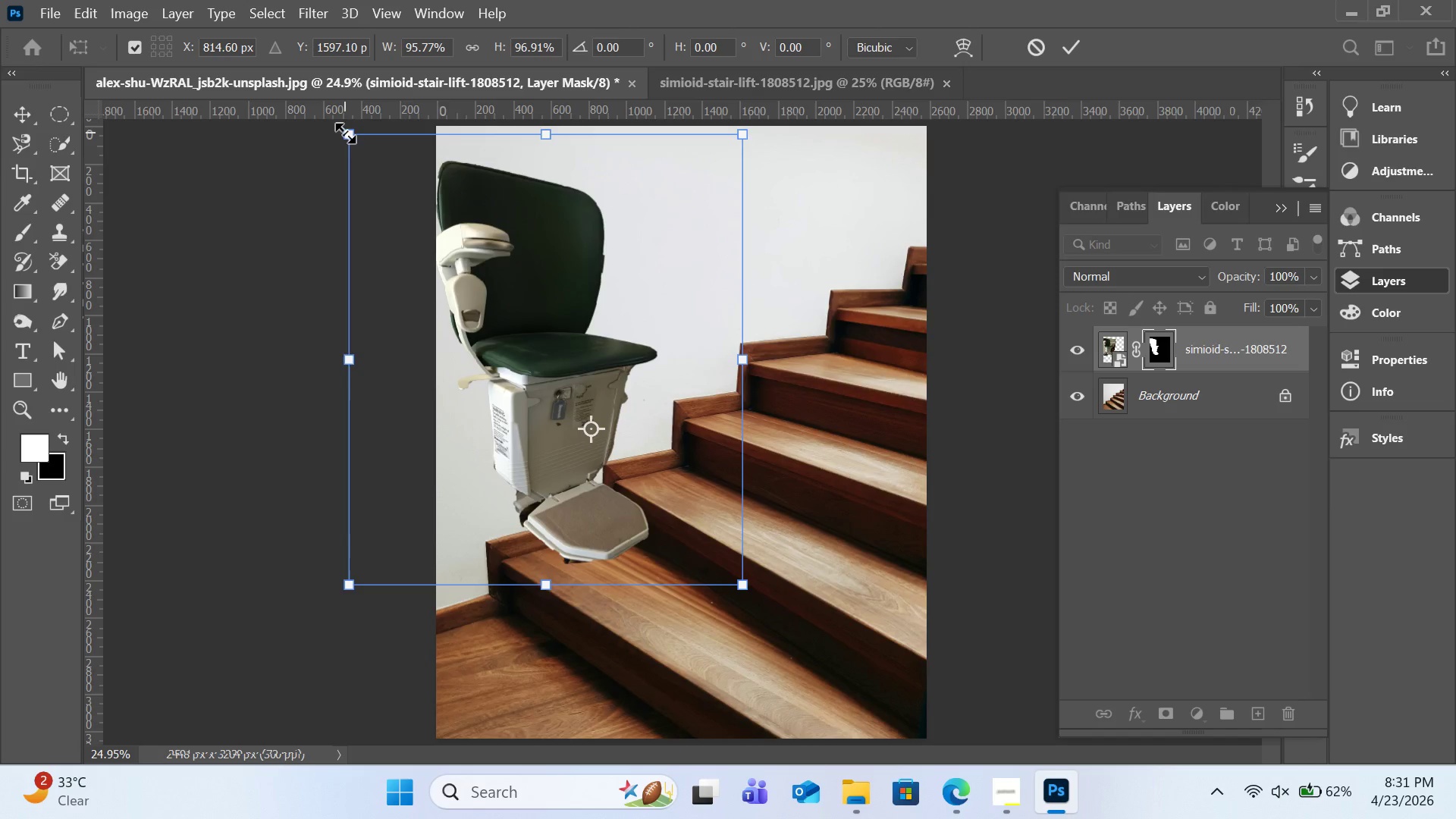 
left_click_drag(start_coordinate=[345, 133], to_coordinate=[405, 189])
 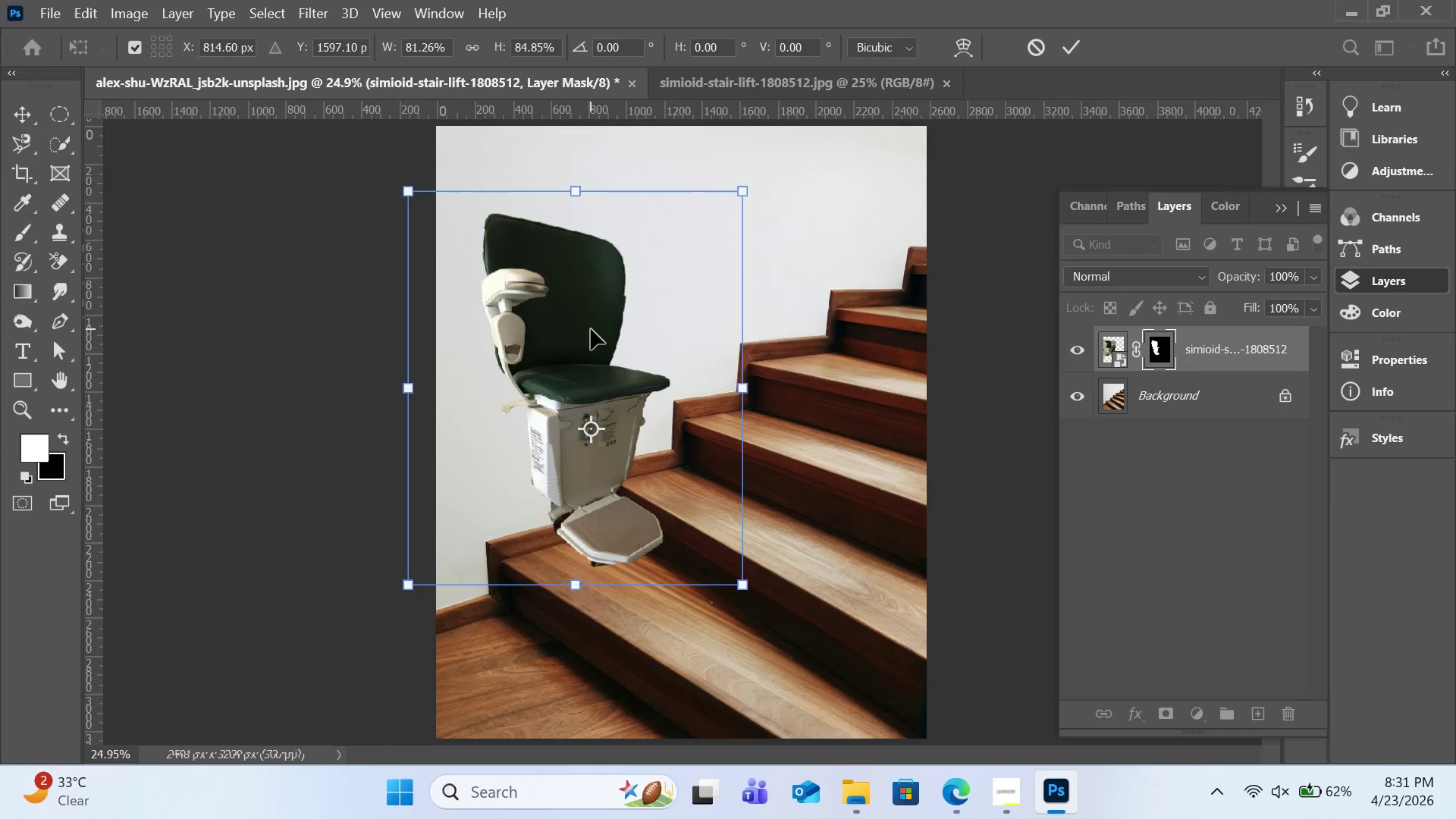 
left_click_drag(start_coordinate=[591, 329], to_coordinate=[564, 324])
 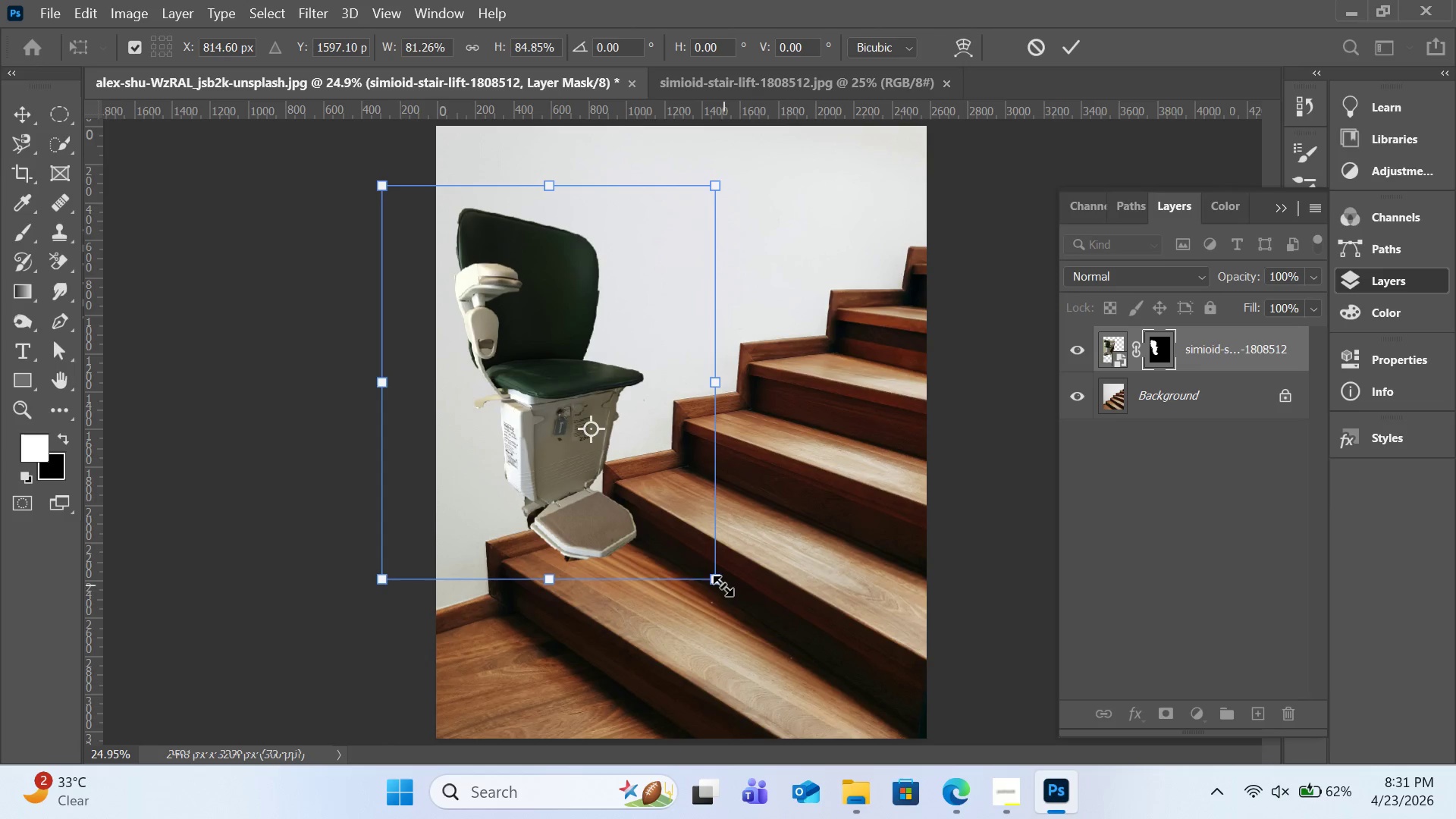 
left_click_drag(start_coordinate=[722, 585], to_coordinate=[692, 554])
 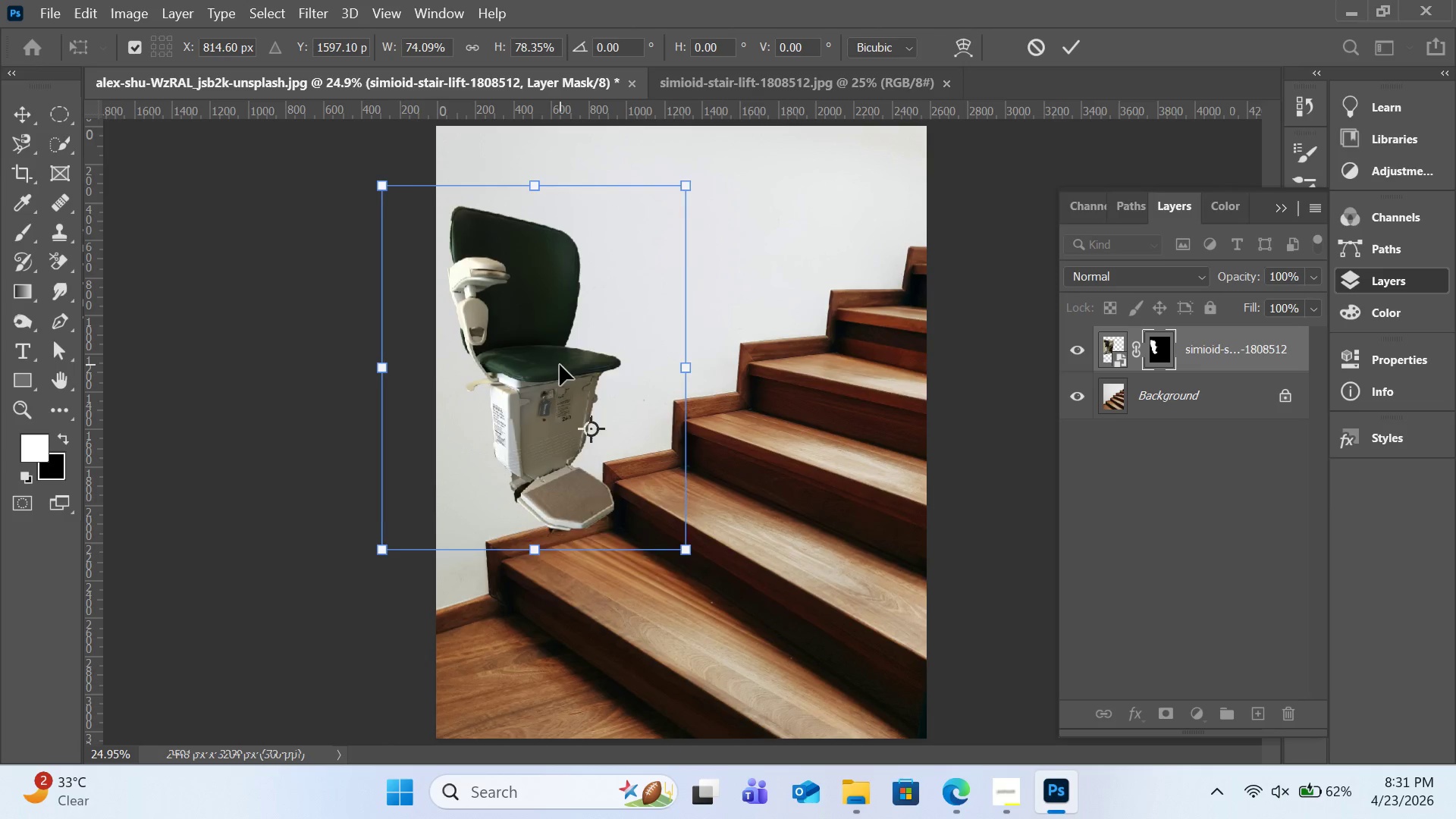 
left_click_drag(start_coordinate=[560, 365], to_coordinate=[576, 413])
 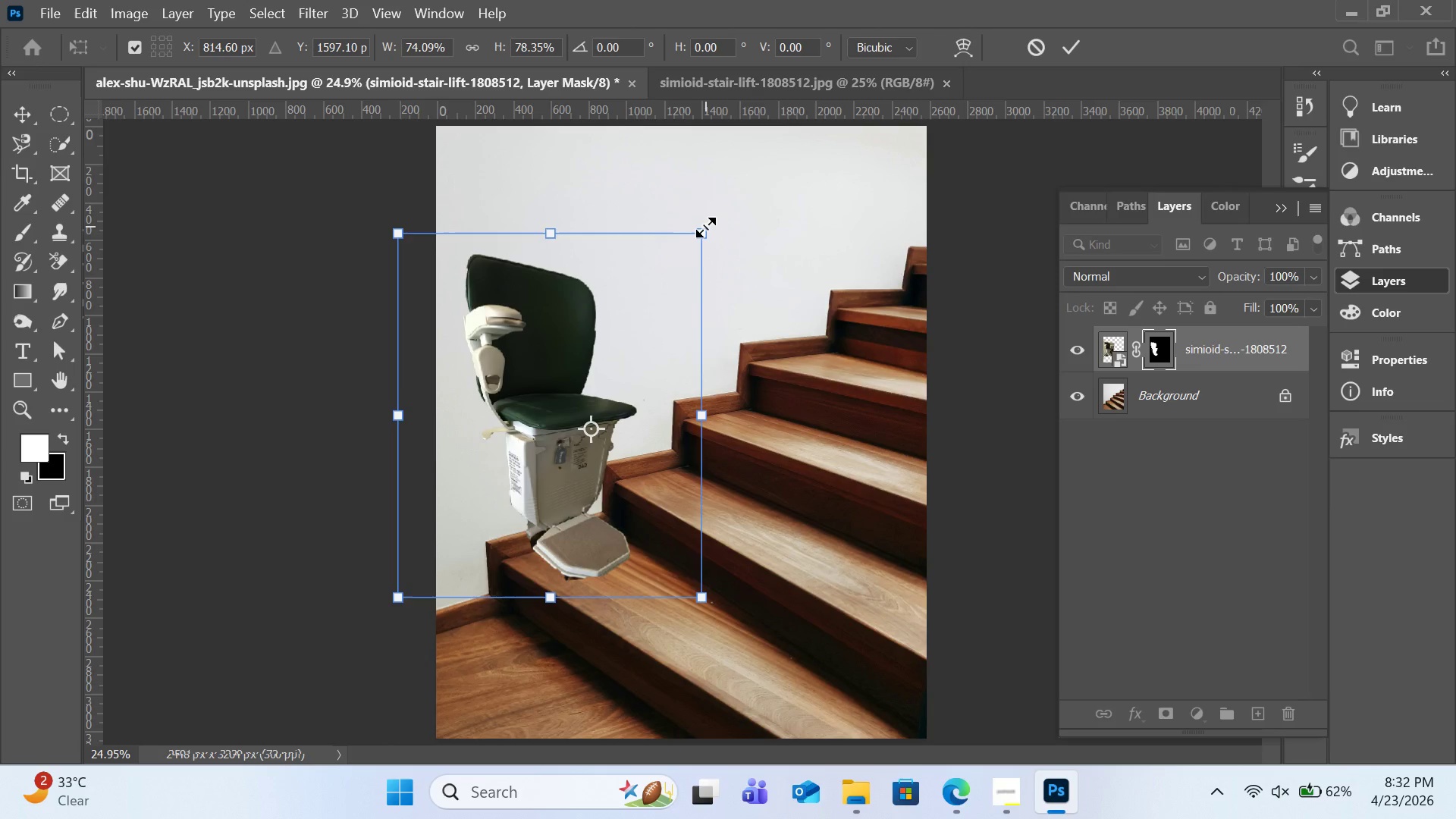 
left_click_drag(start_coordinate=[705, 227], to_coordinate=[727, 206])
 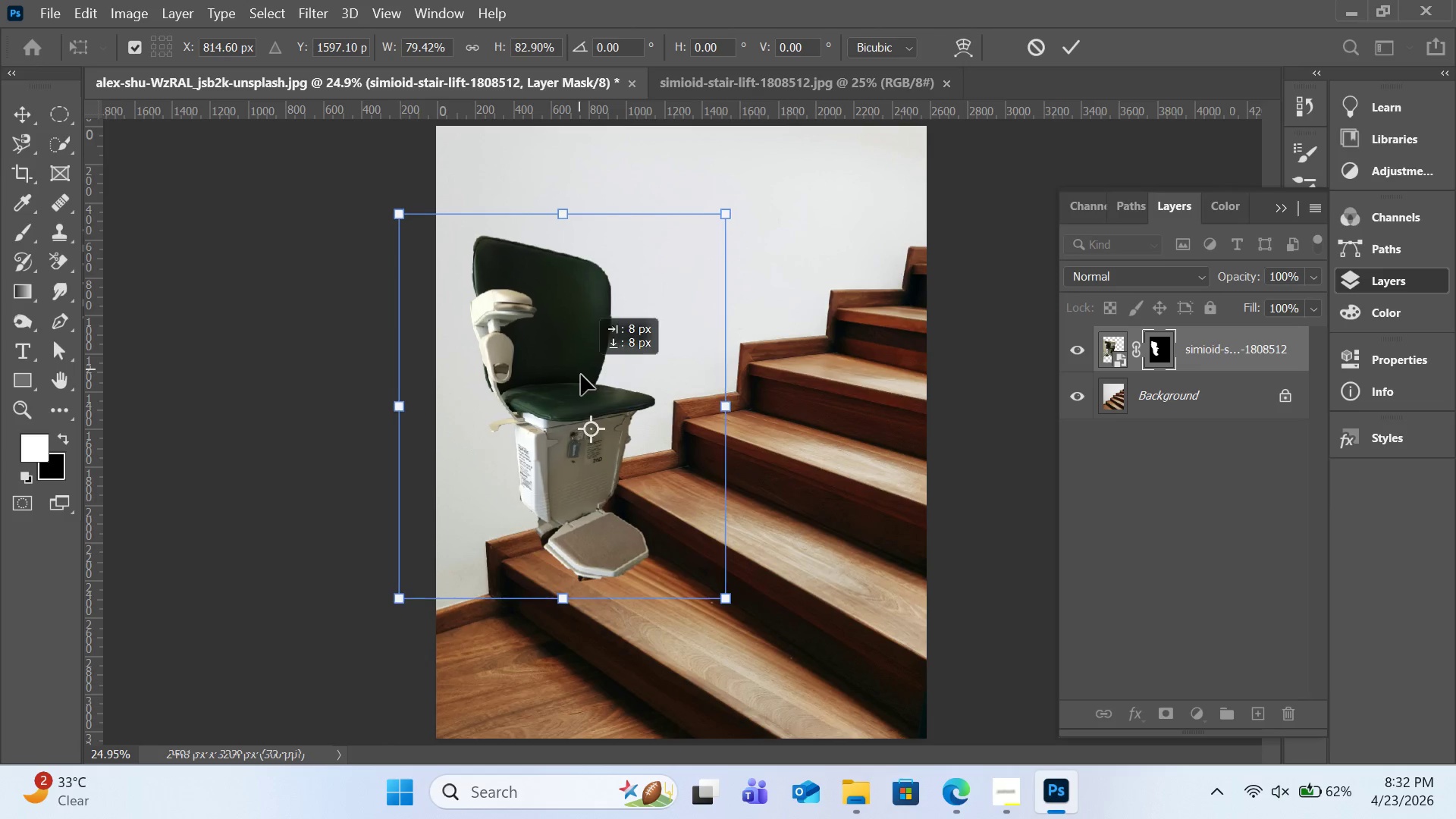 
left_click_drag(start_coordinate=[579, 369], to_coordinate=[581, 375])
 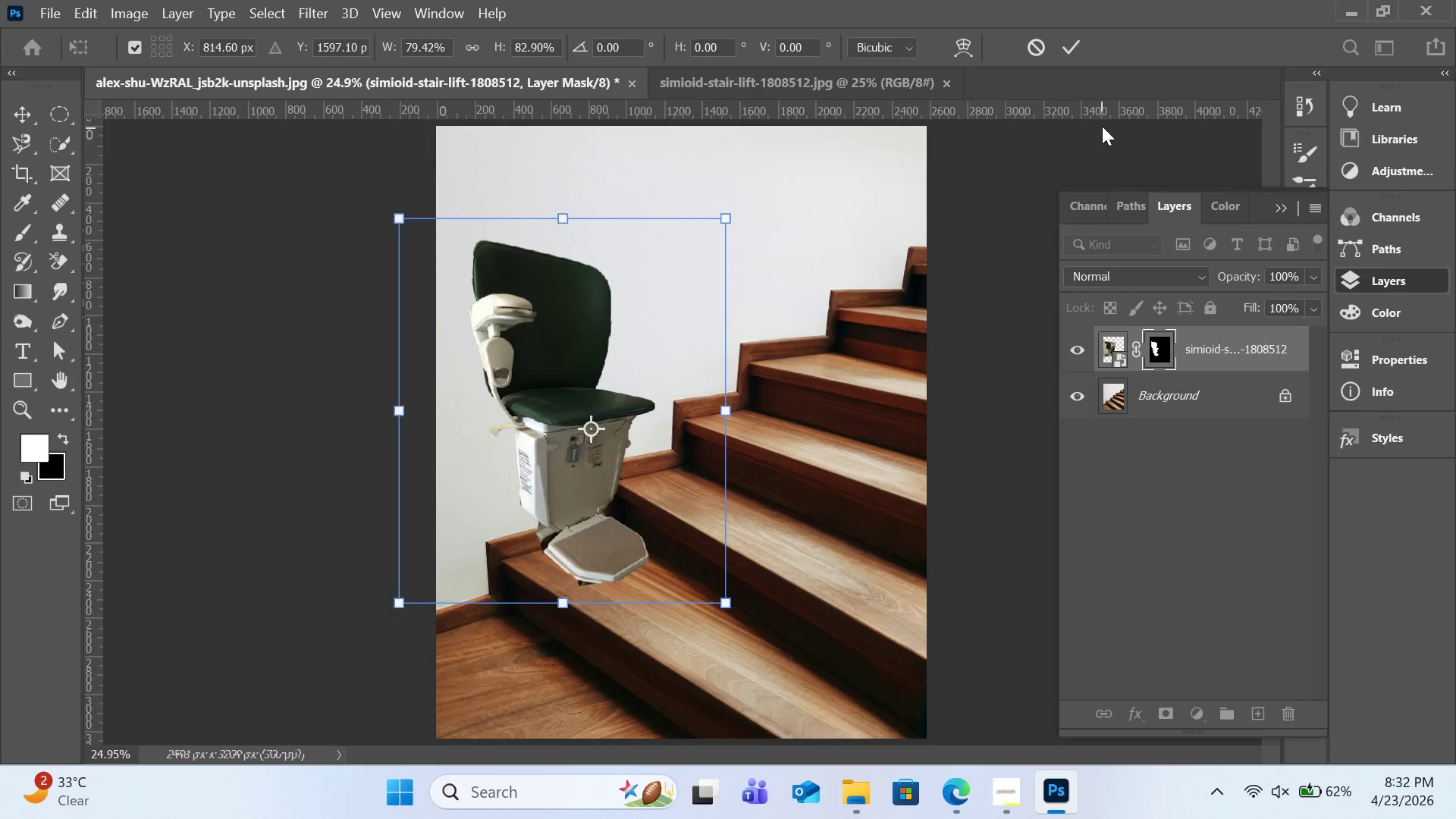 
left_click([1079, 51])
 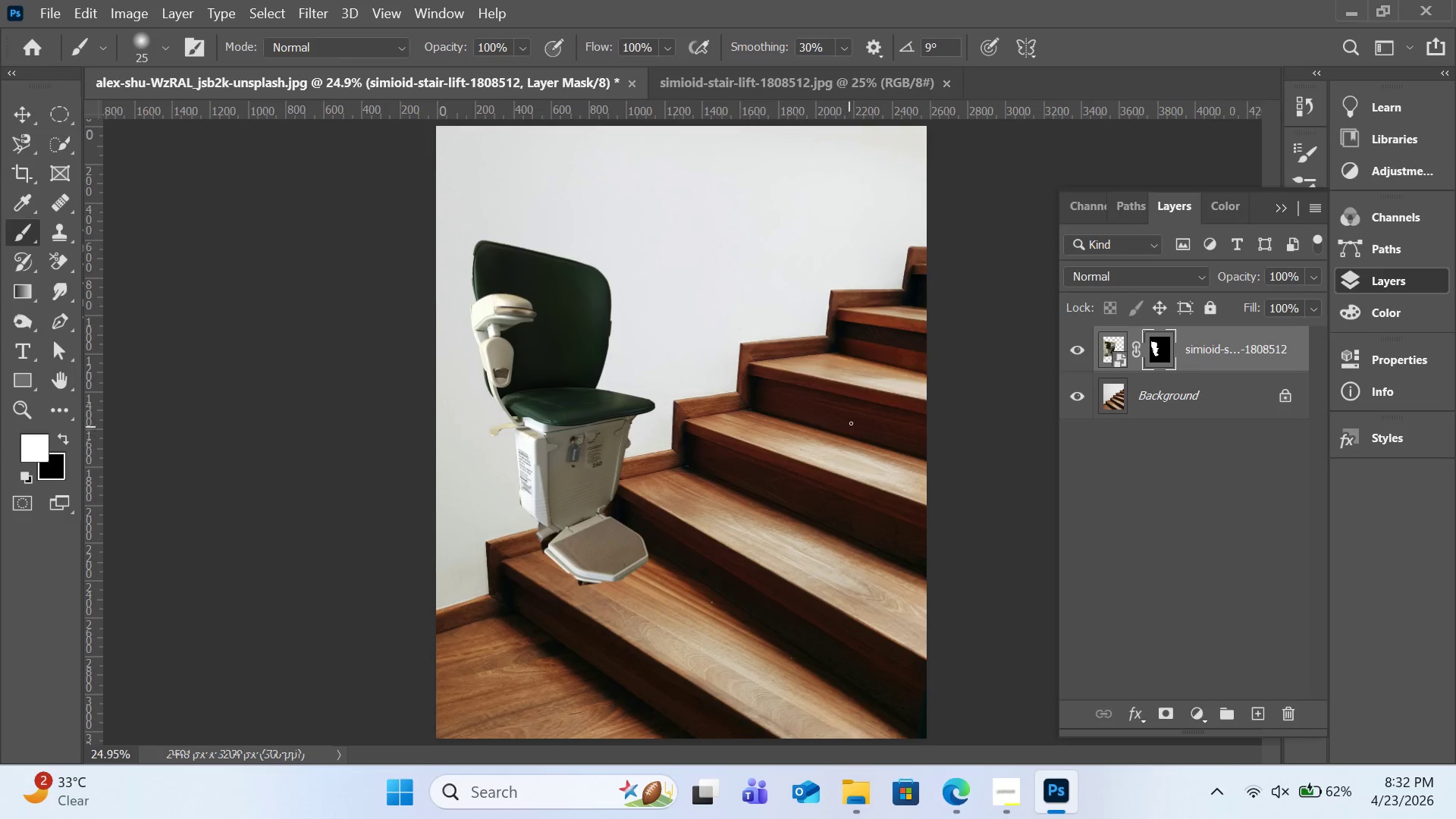 
left_click([1081, 347])
 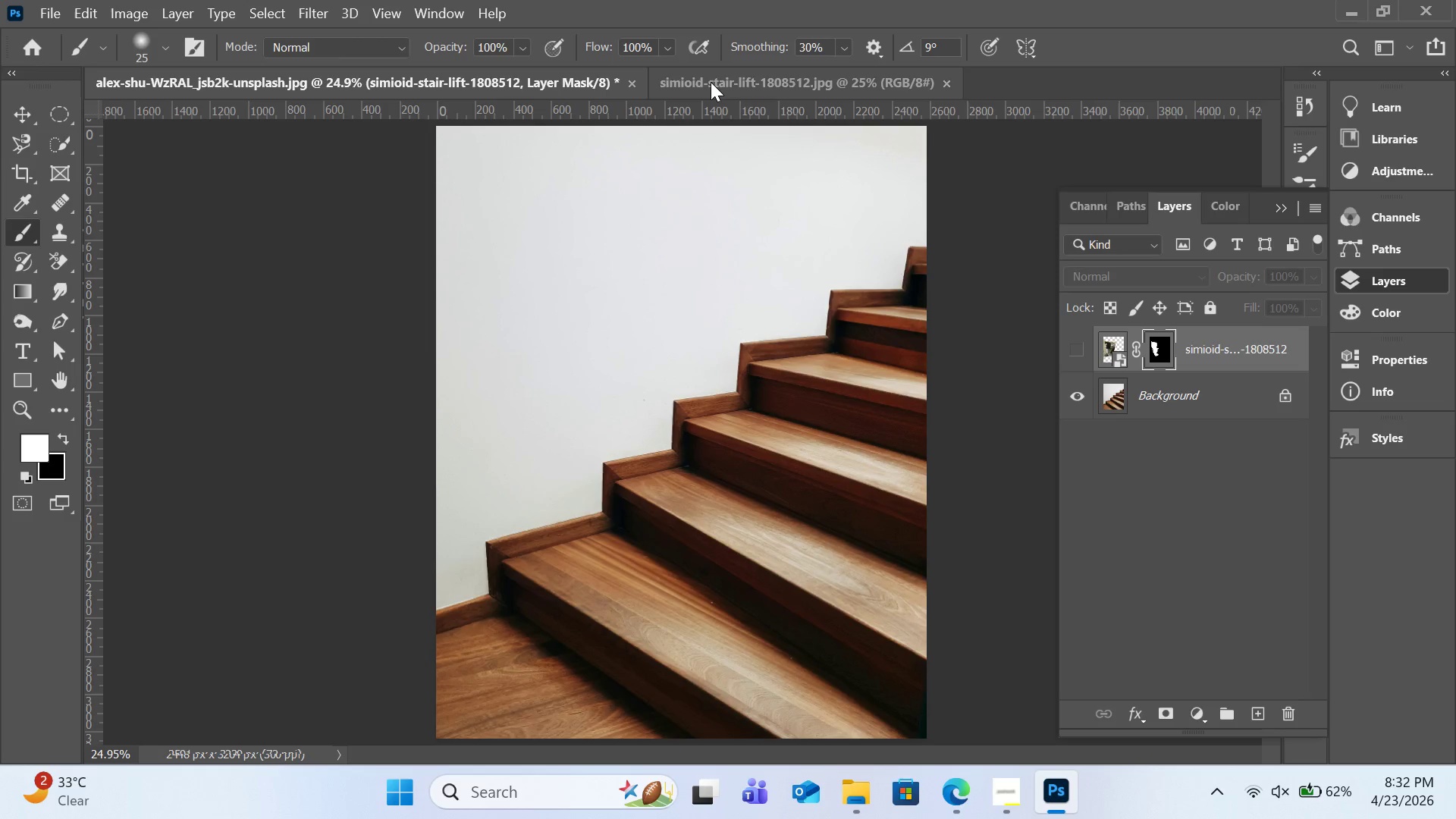 
left_click([711, 82])
 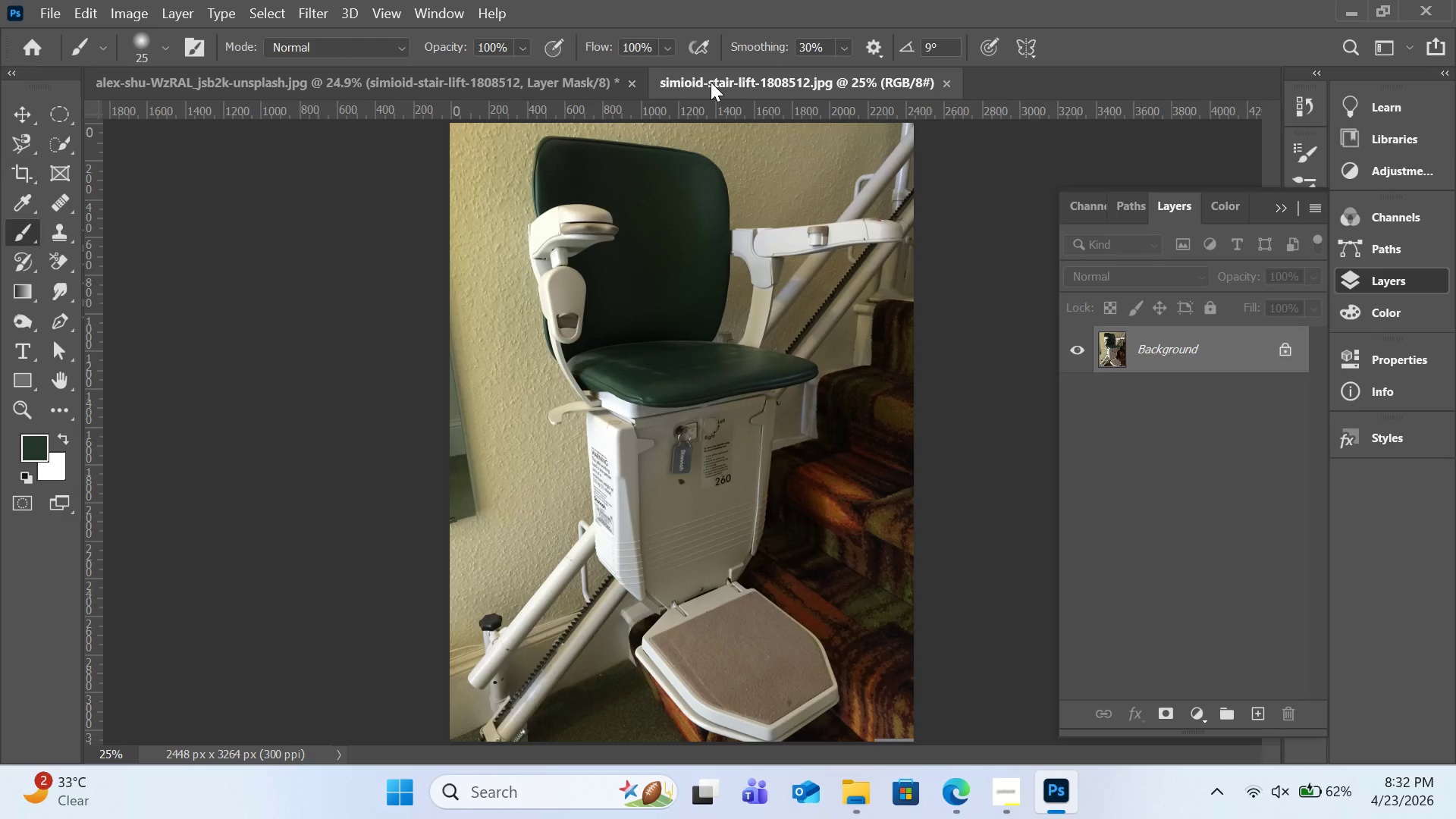 
left_click([711, 82])
 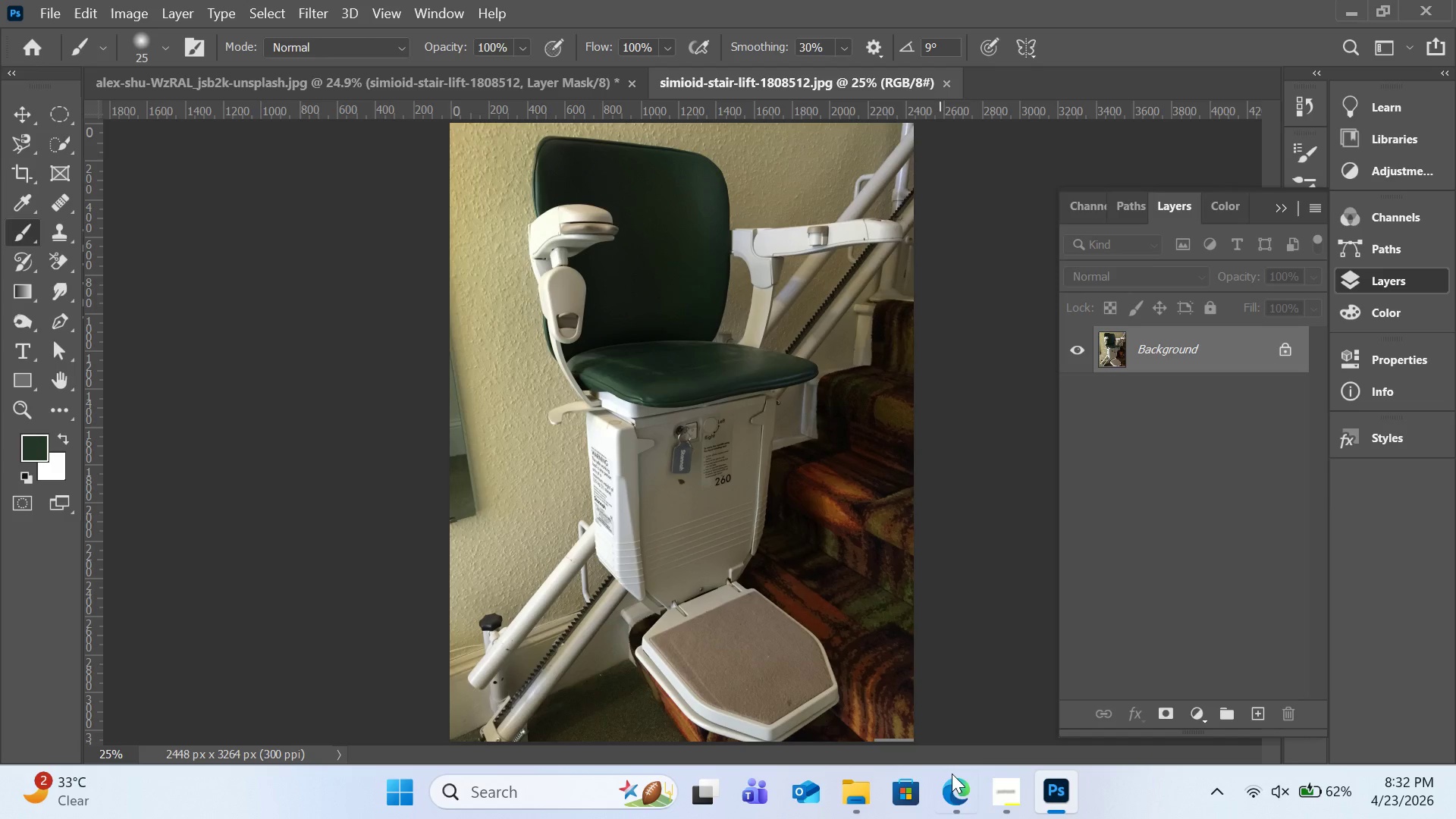 
left_click([952, 783])
 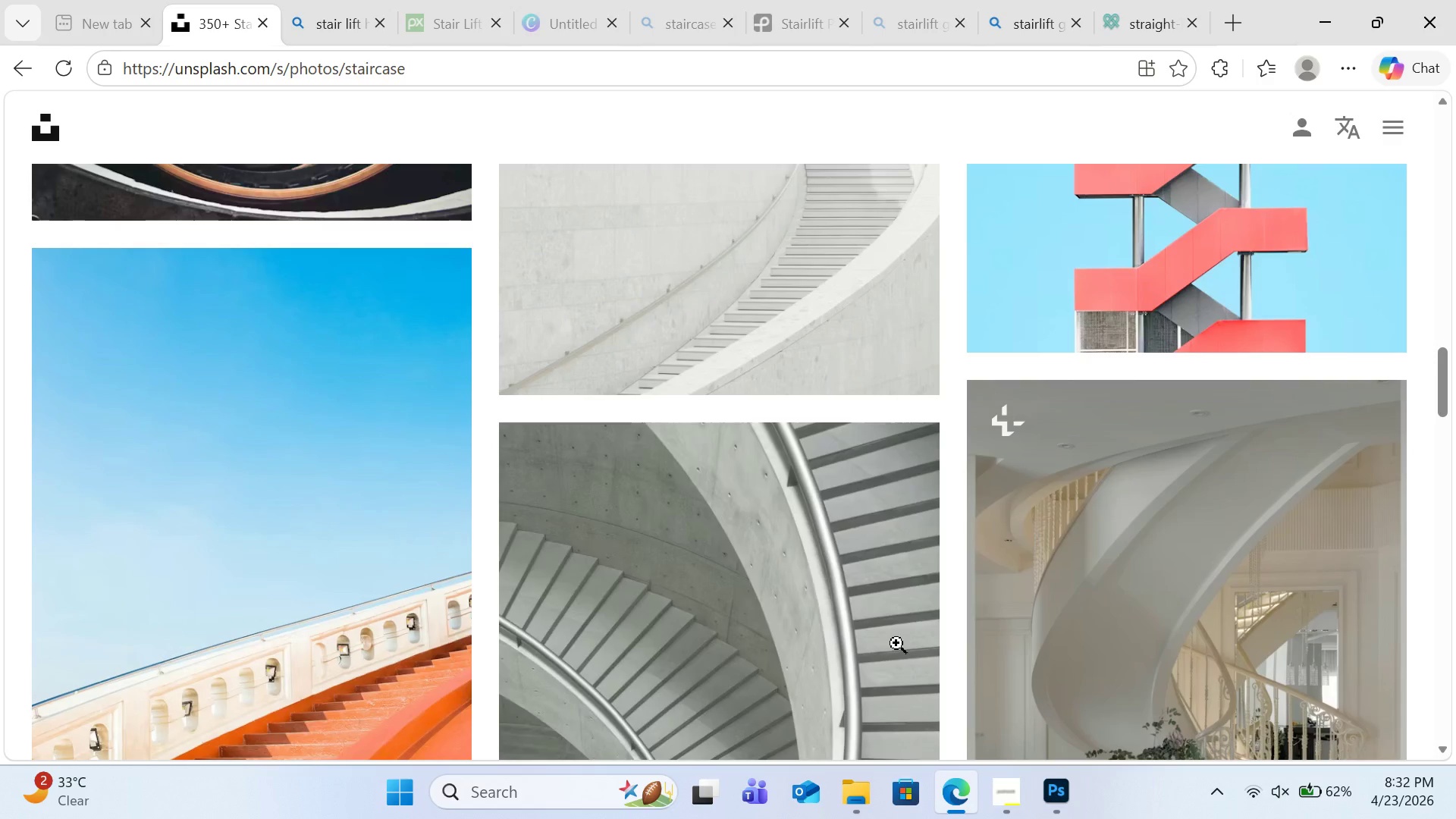 
scroll: coordinate [880, 601], scroll_direction: down, amount: 8.0
 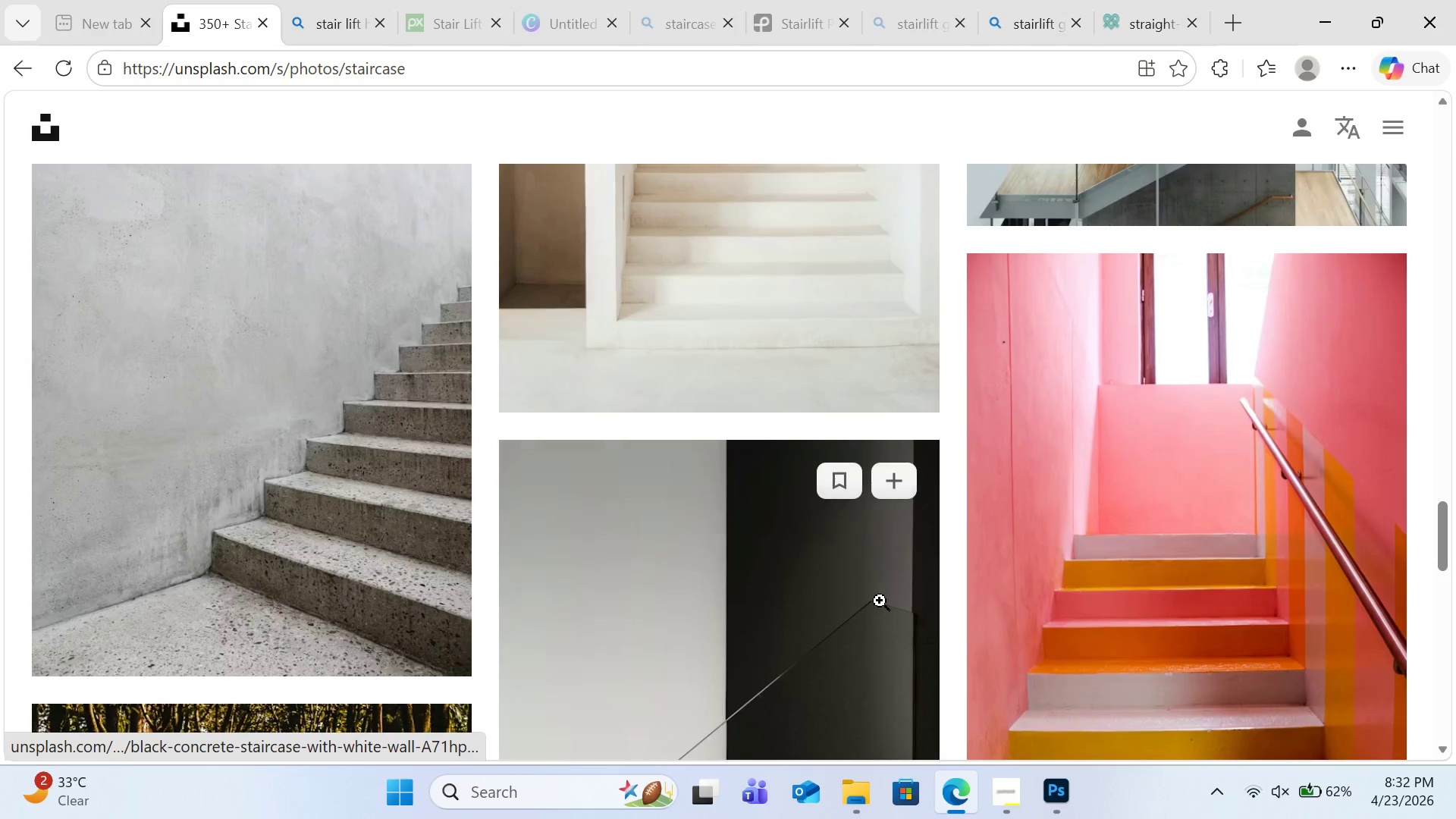 
scroll: coordinate [880, 601], scroll_direction: up, amount: 43.0
 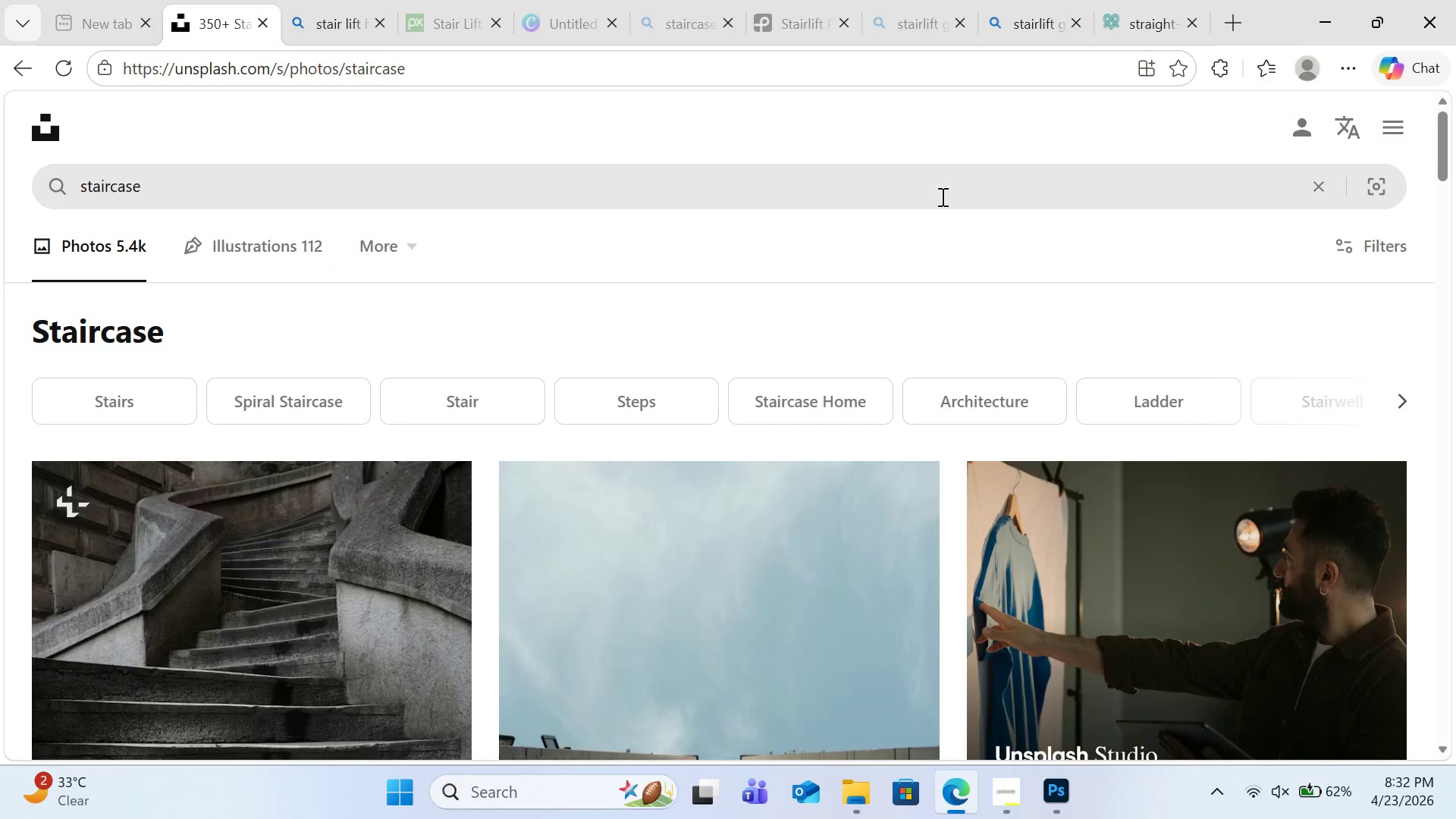 
mouse_move([1125, 11])
 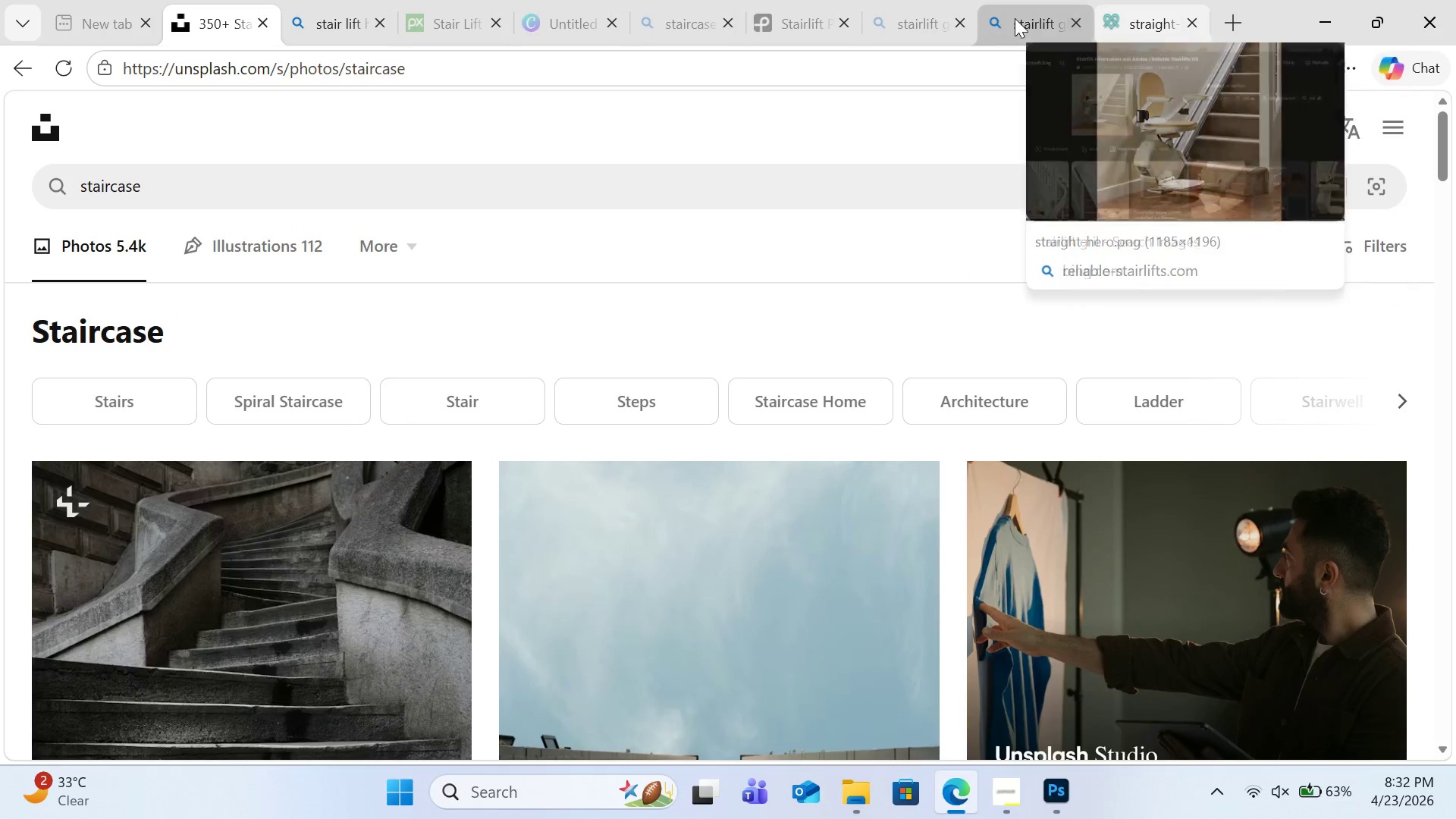 
mouse_move([1043, 13])
 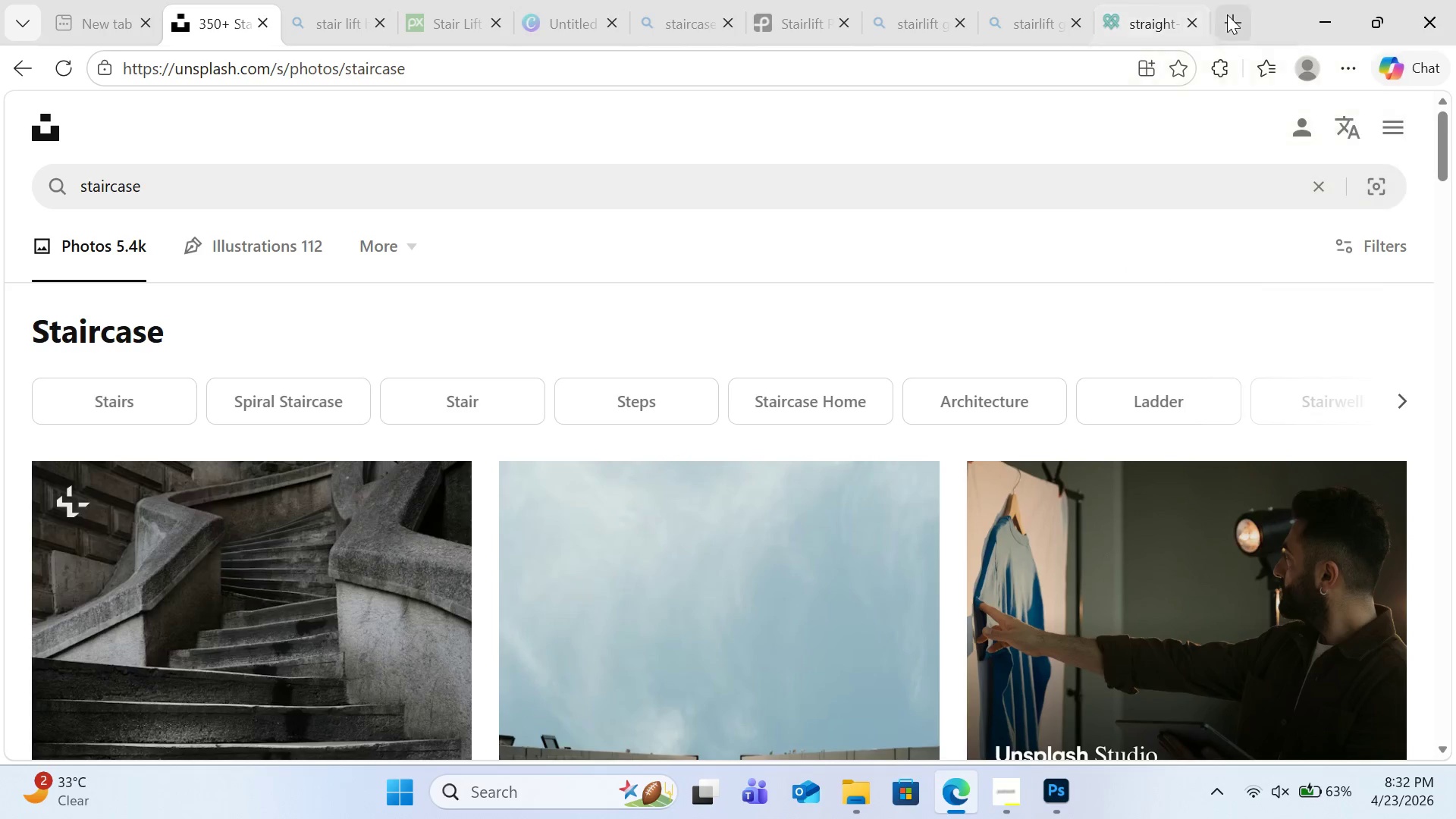 
left_click([1227, 14])
 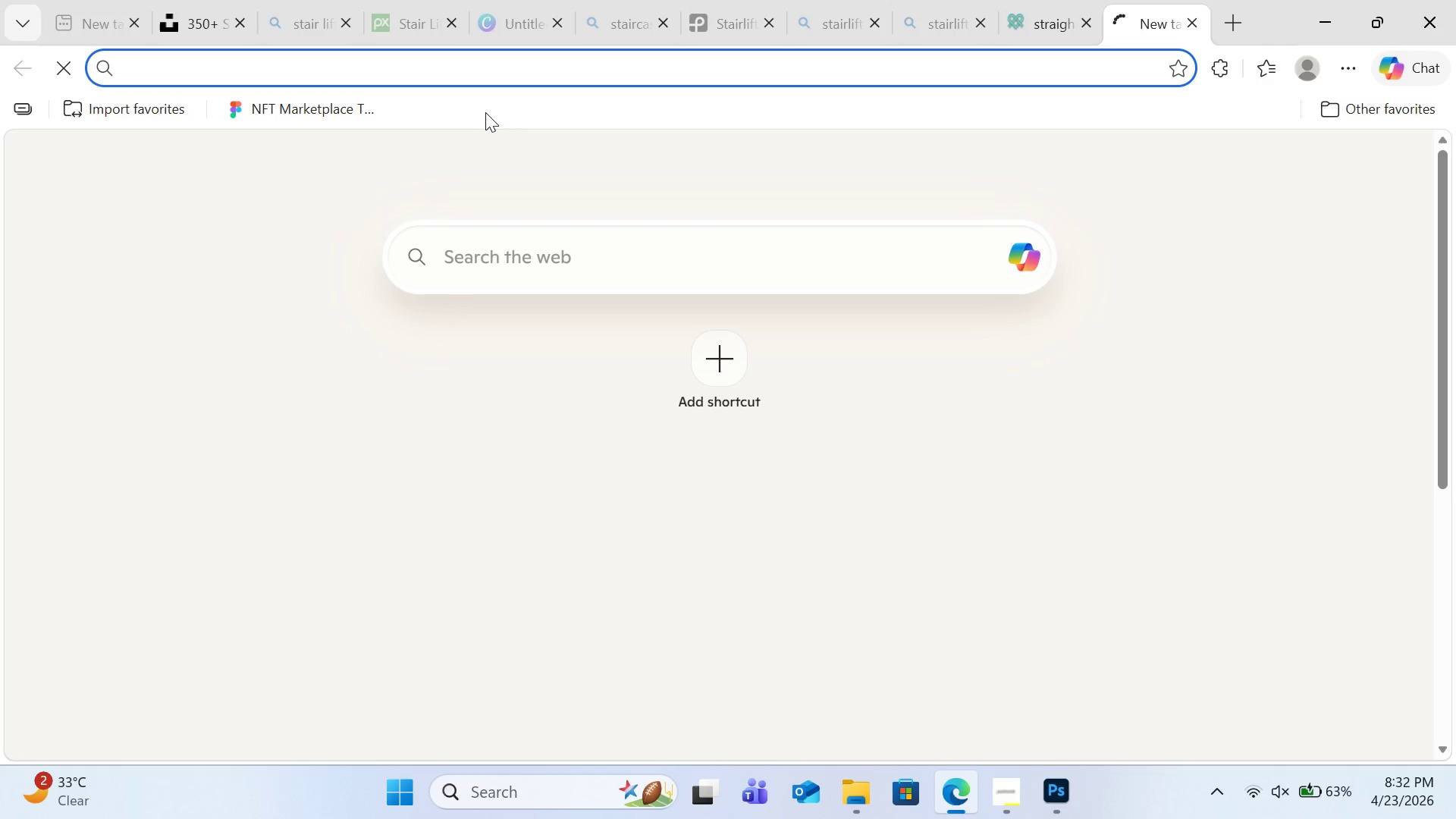 
type(stairlift)
 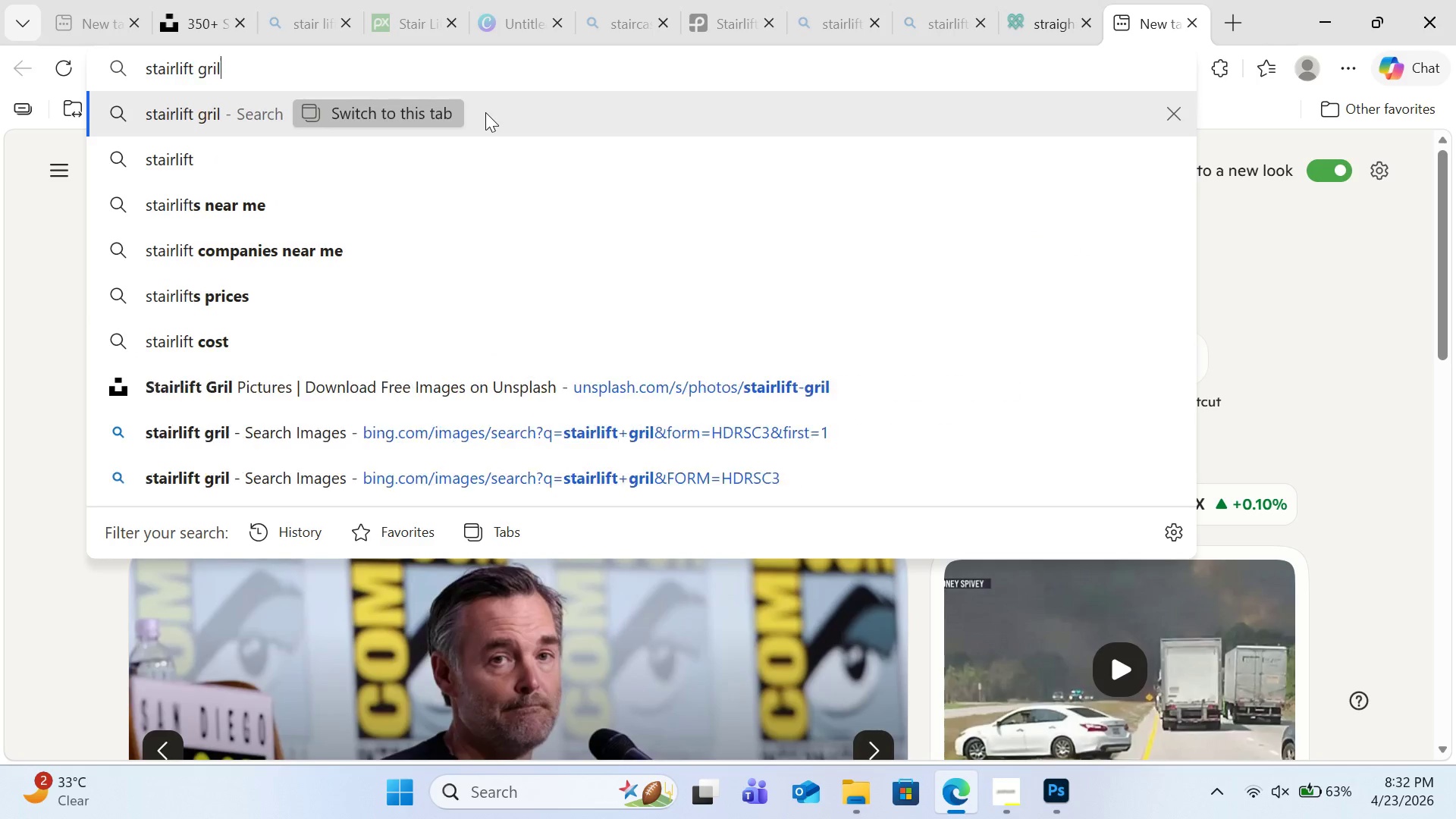 
key(ArrowRight)
 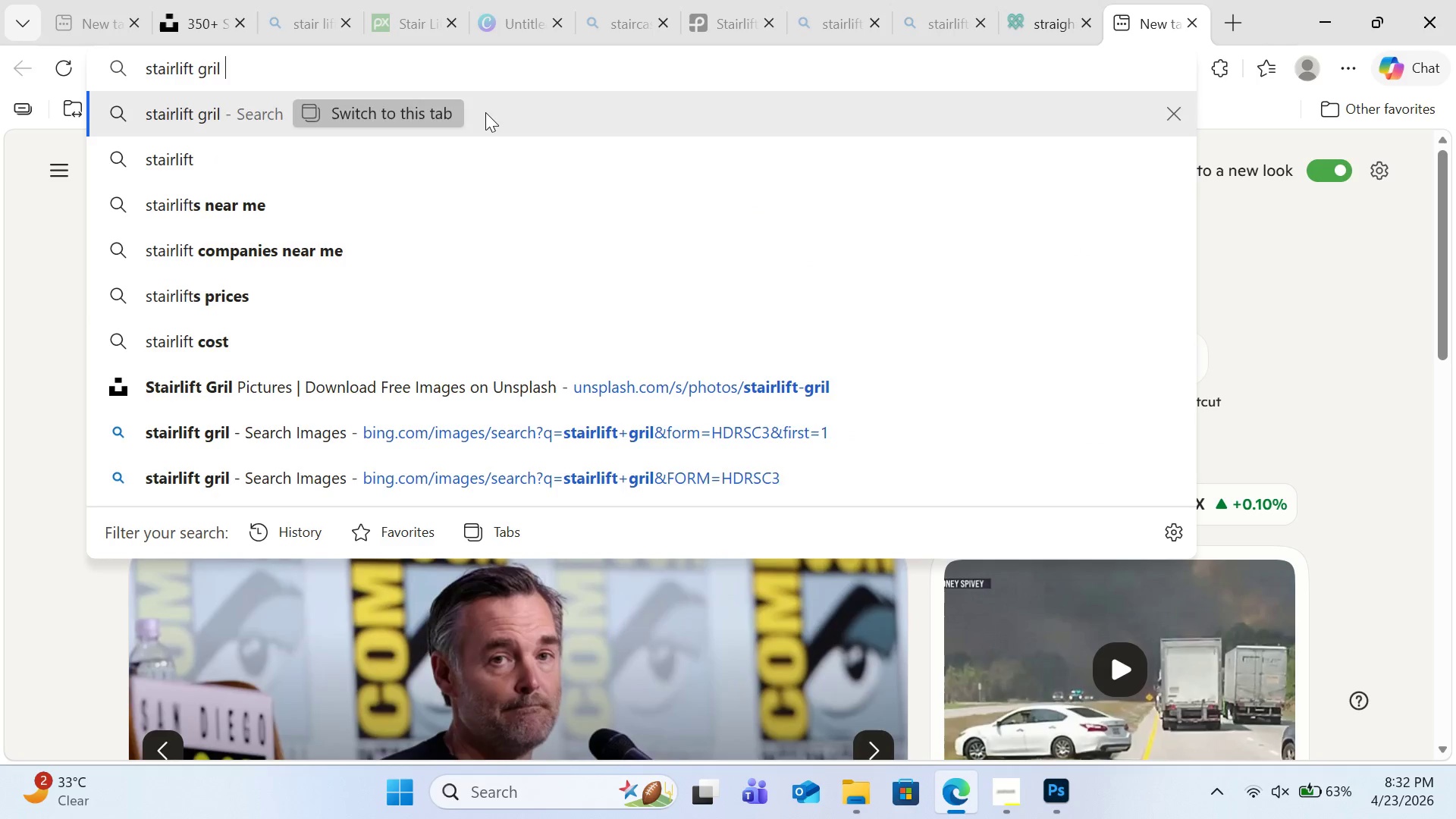 
type( only)
 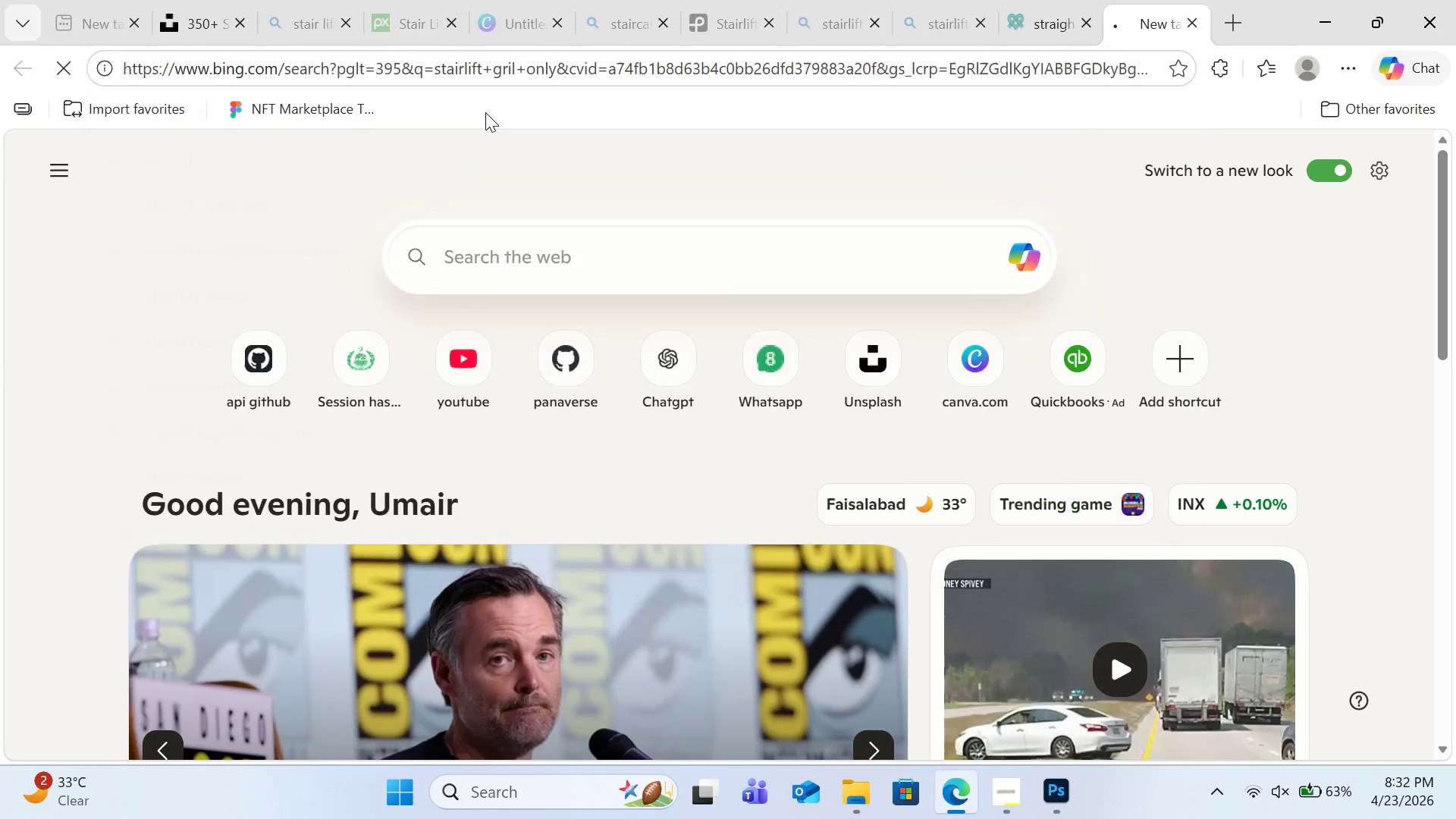 
key(Enter)
 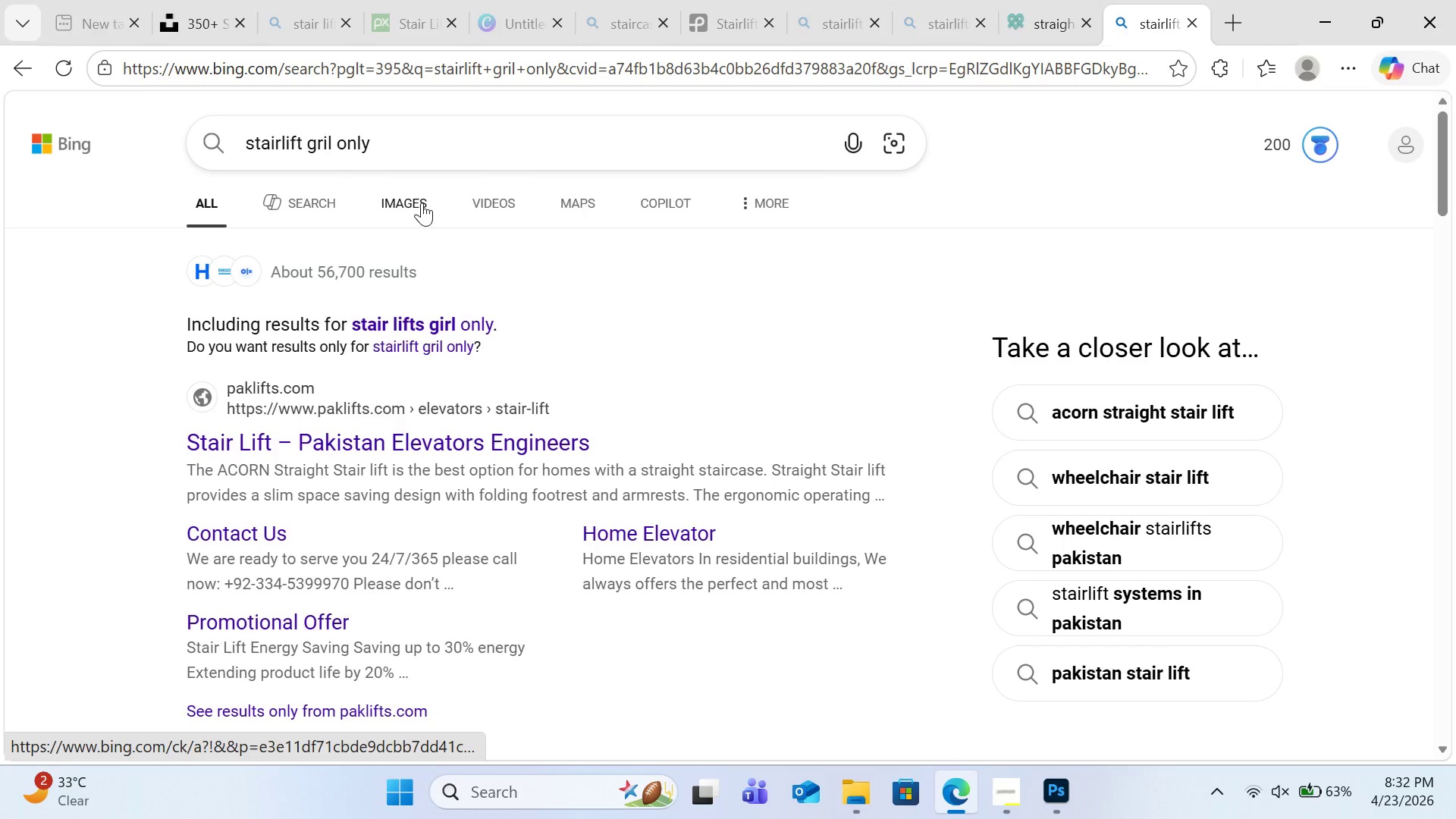 
left_click([422, 202])
 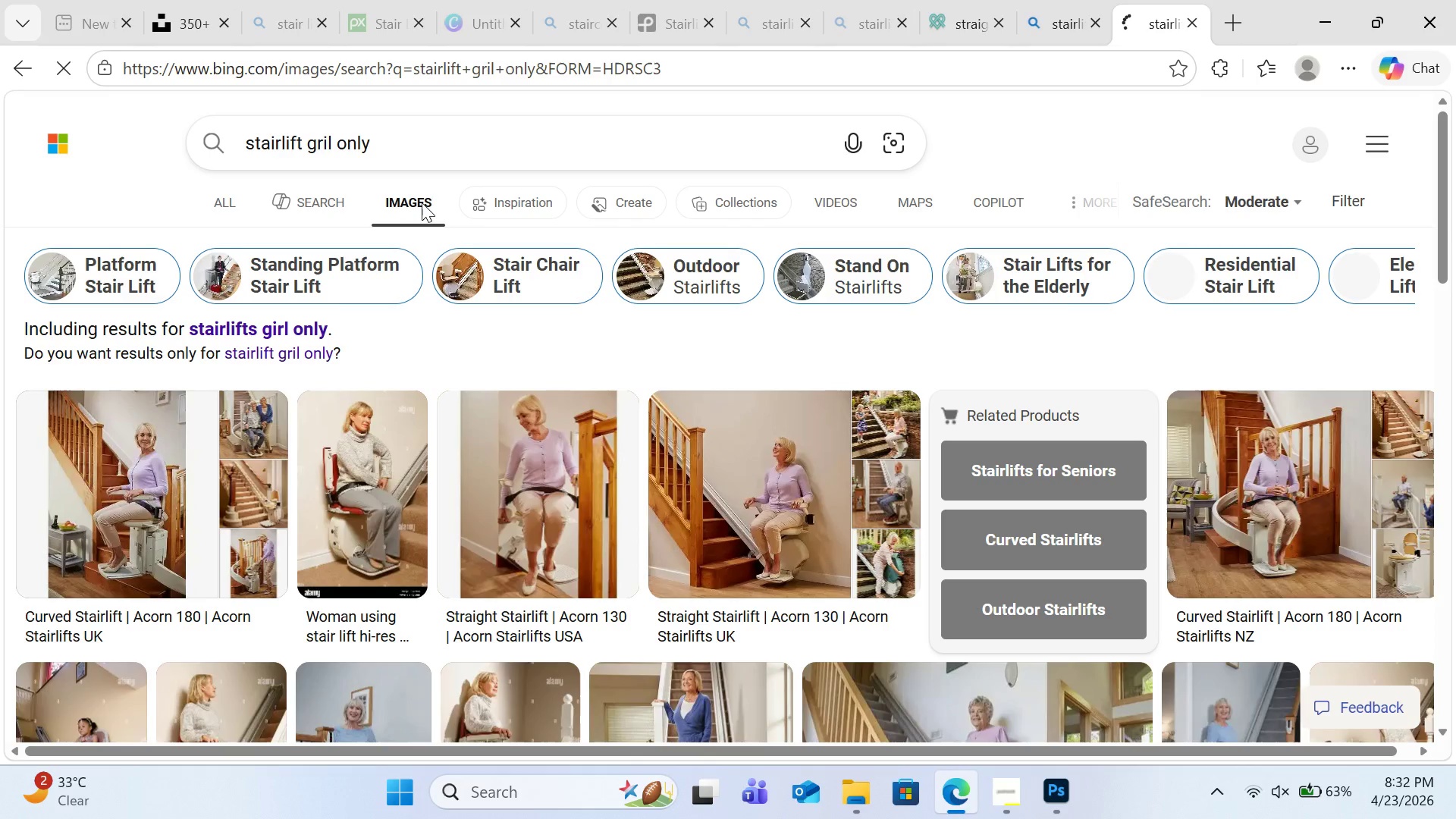 
scroll: coordinate [555, 362], scroll_direction: down, amount: 13.0
 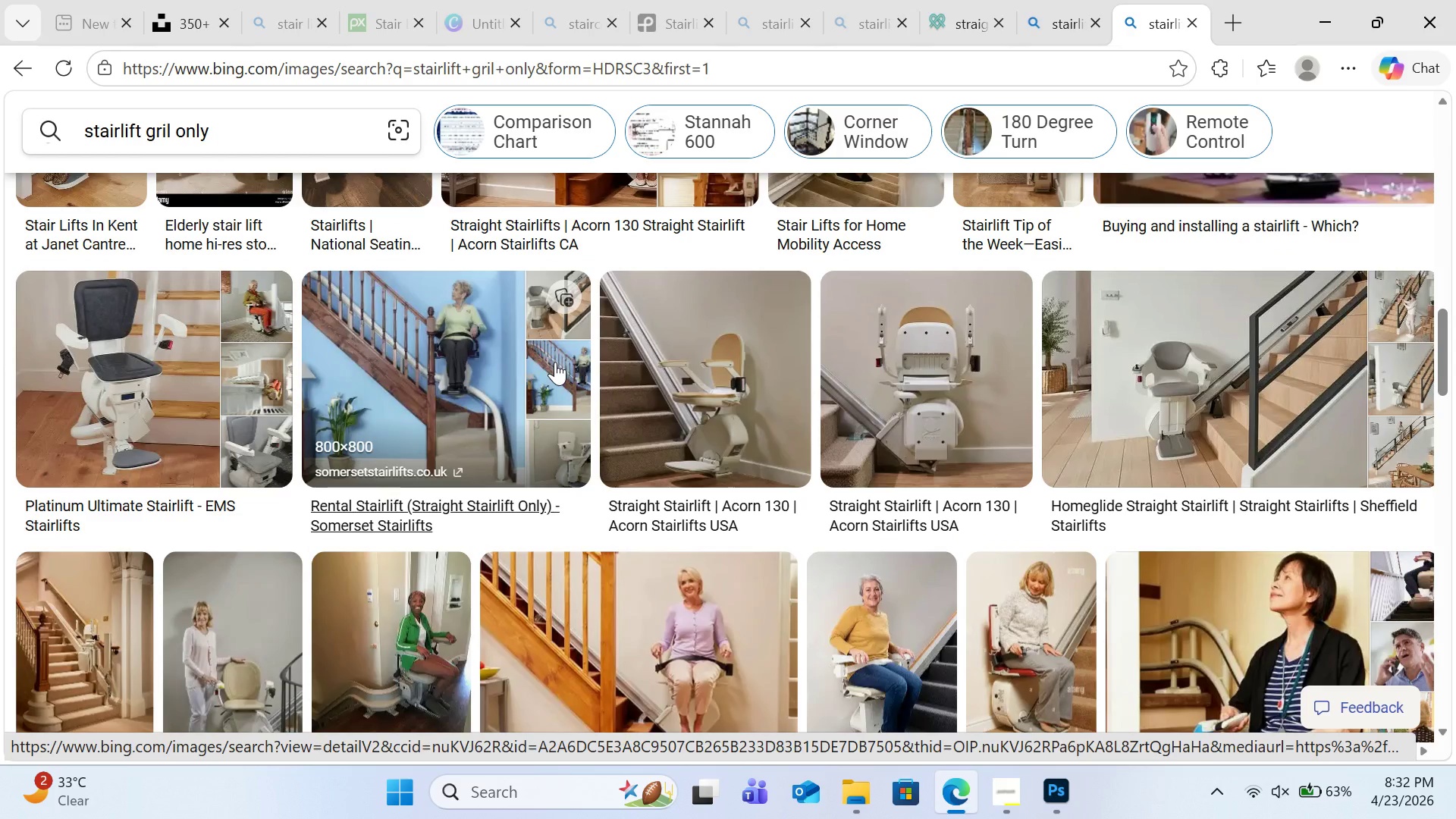 
wait(13.26)
 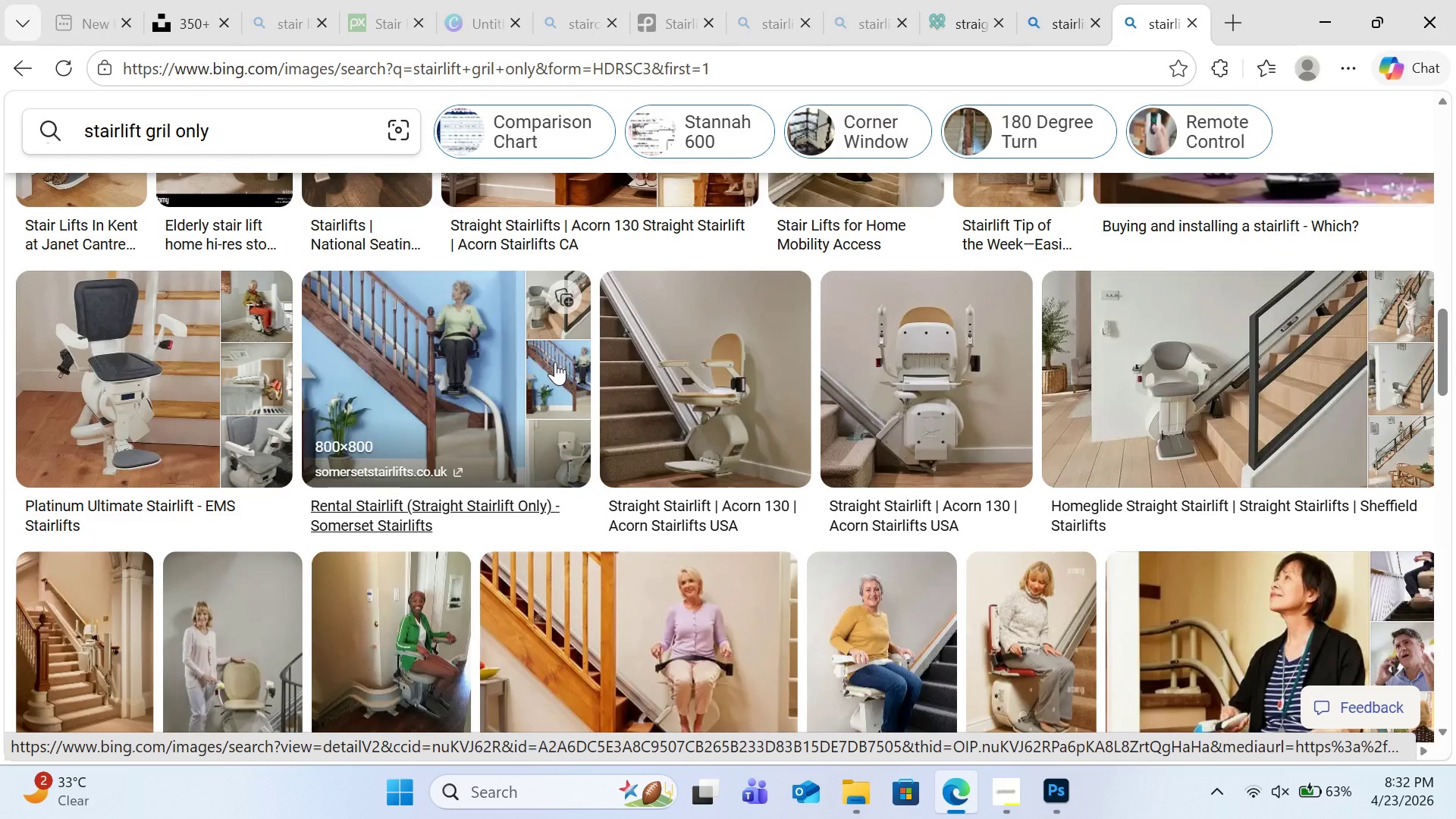 
scroll: coordinate [1130, 384], scroll_direction: down, amount: 5.0
 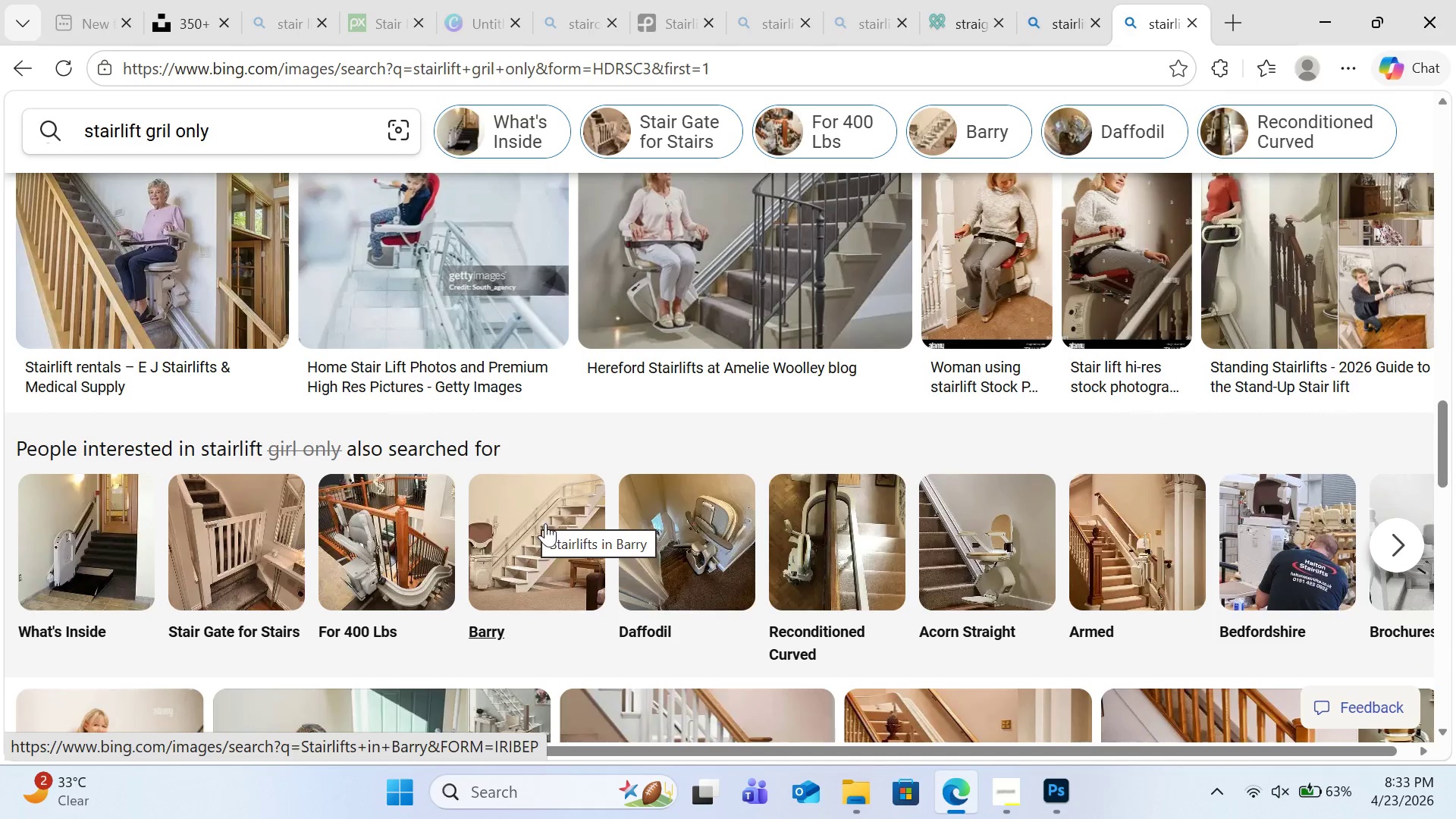 
wait(5.67)
 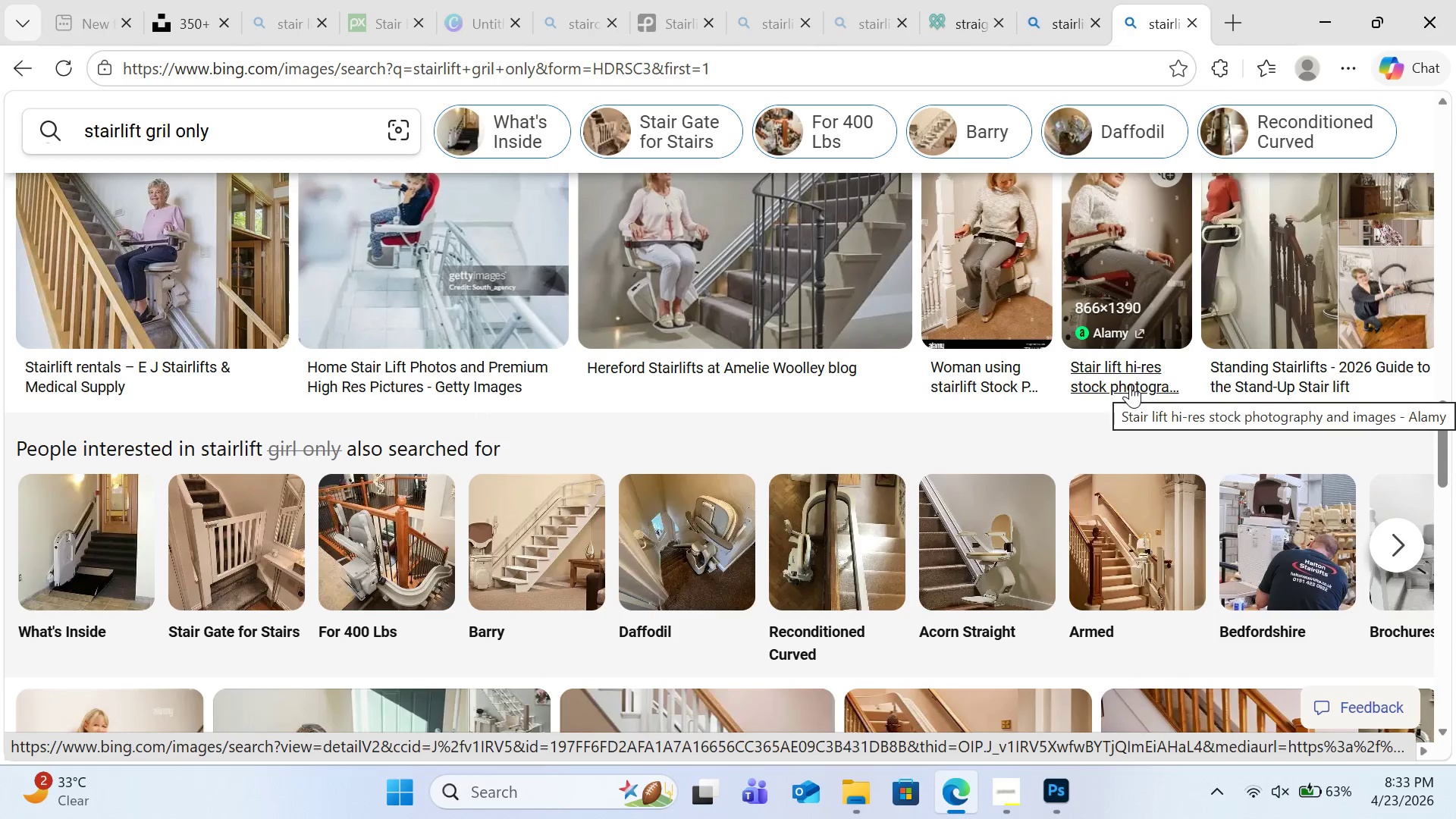 
left_click([558, 547])
 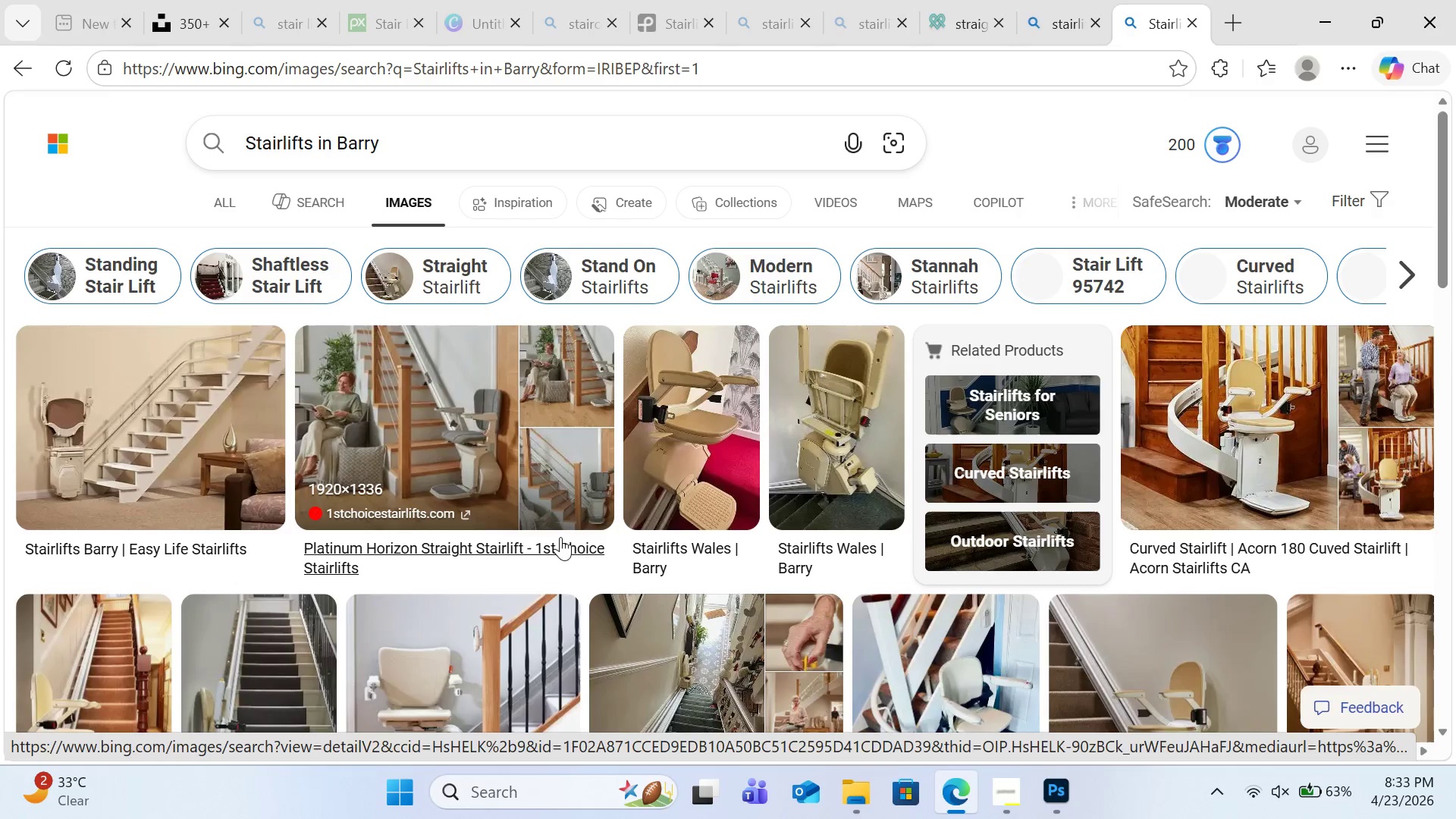 
wait(9.95)
 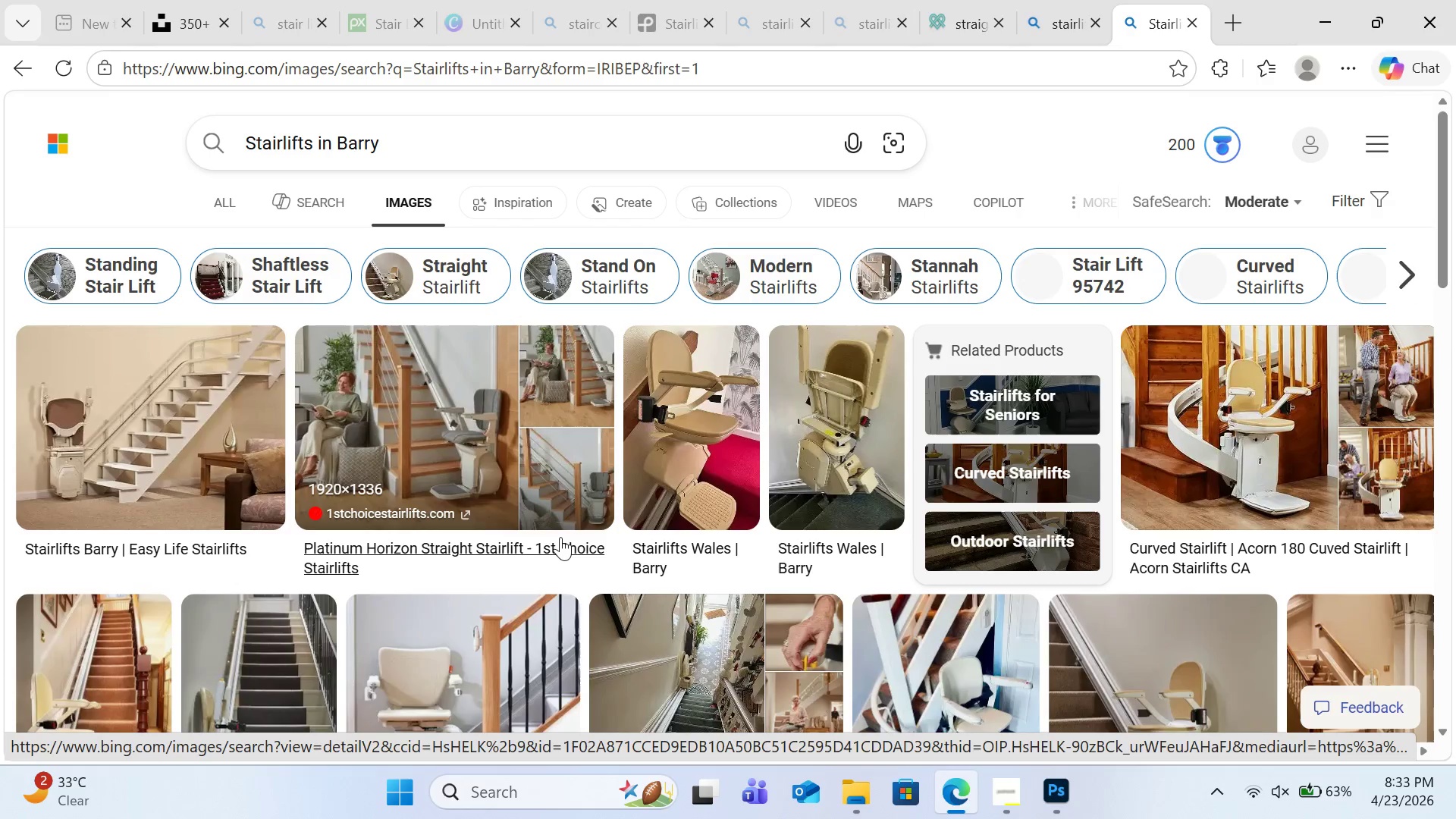 
scroll: coordinate [560, 535], scroll_direction: down, amount: 8.0
 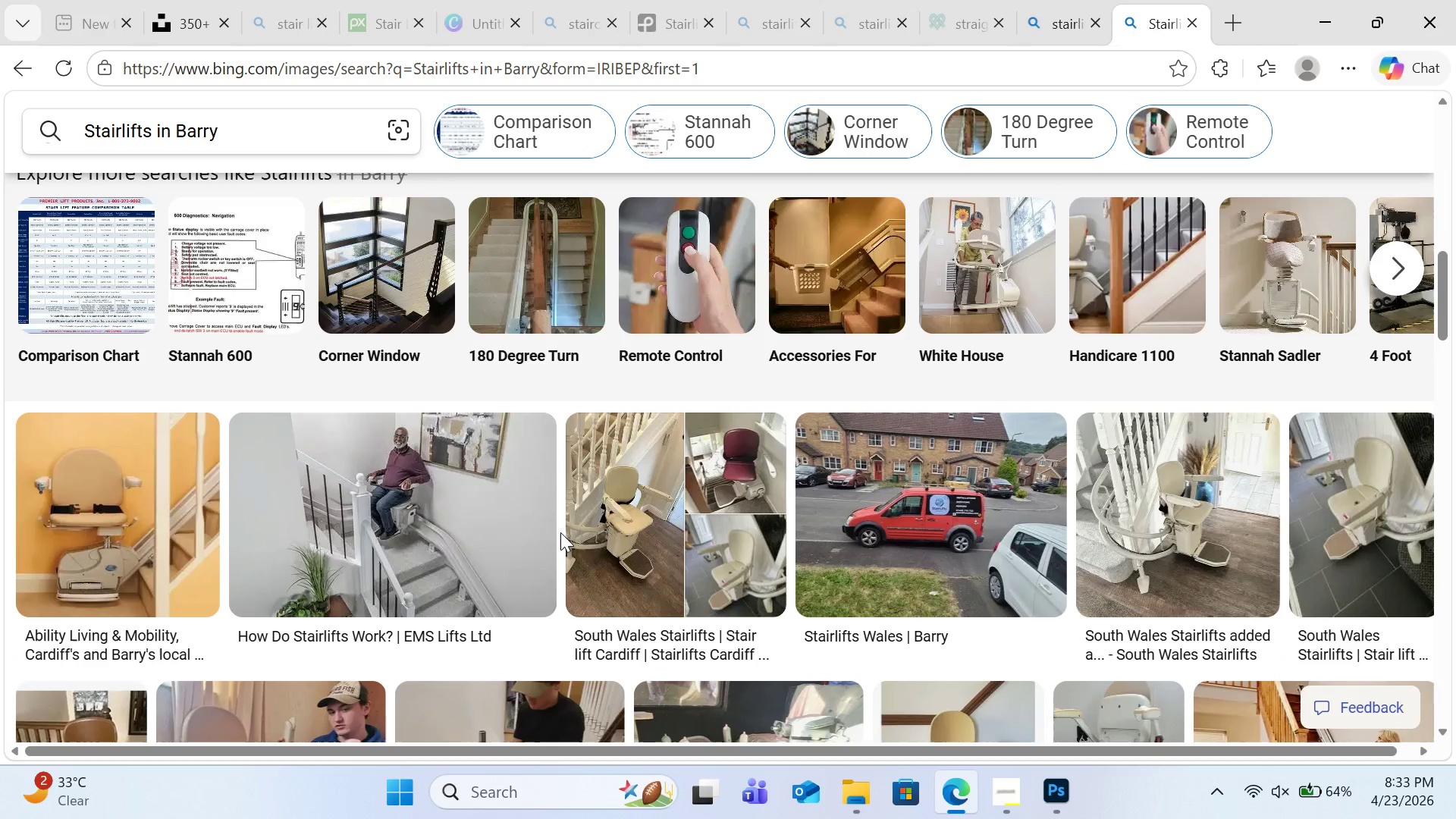 
scroll: coordinate [560, 527], scroll_direction: down, amount: 2.0
 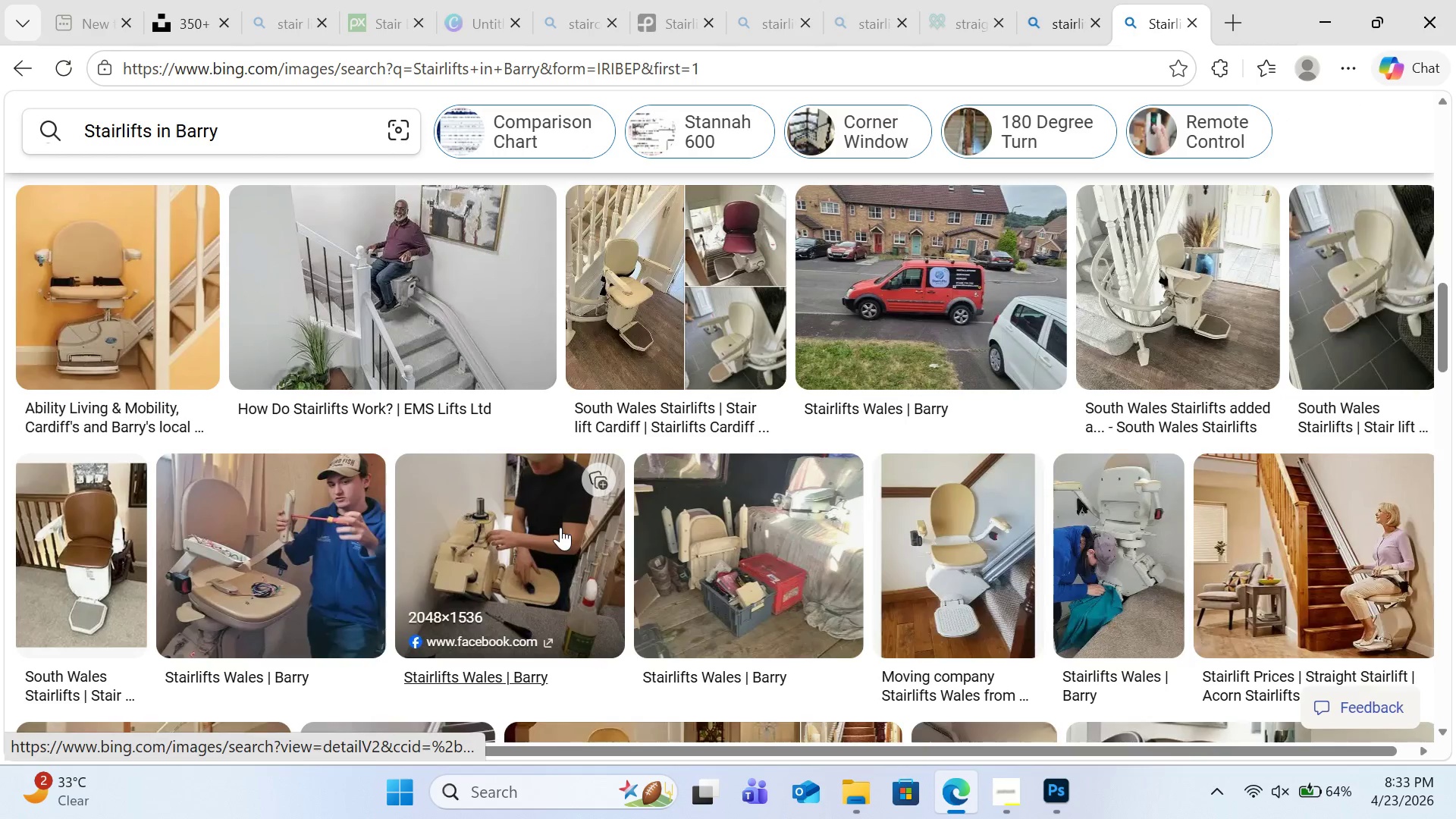 
scroll: coordinate [560, 526], scroll_direction: up, amount: 11.0
 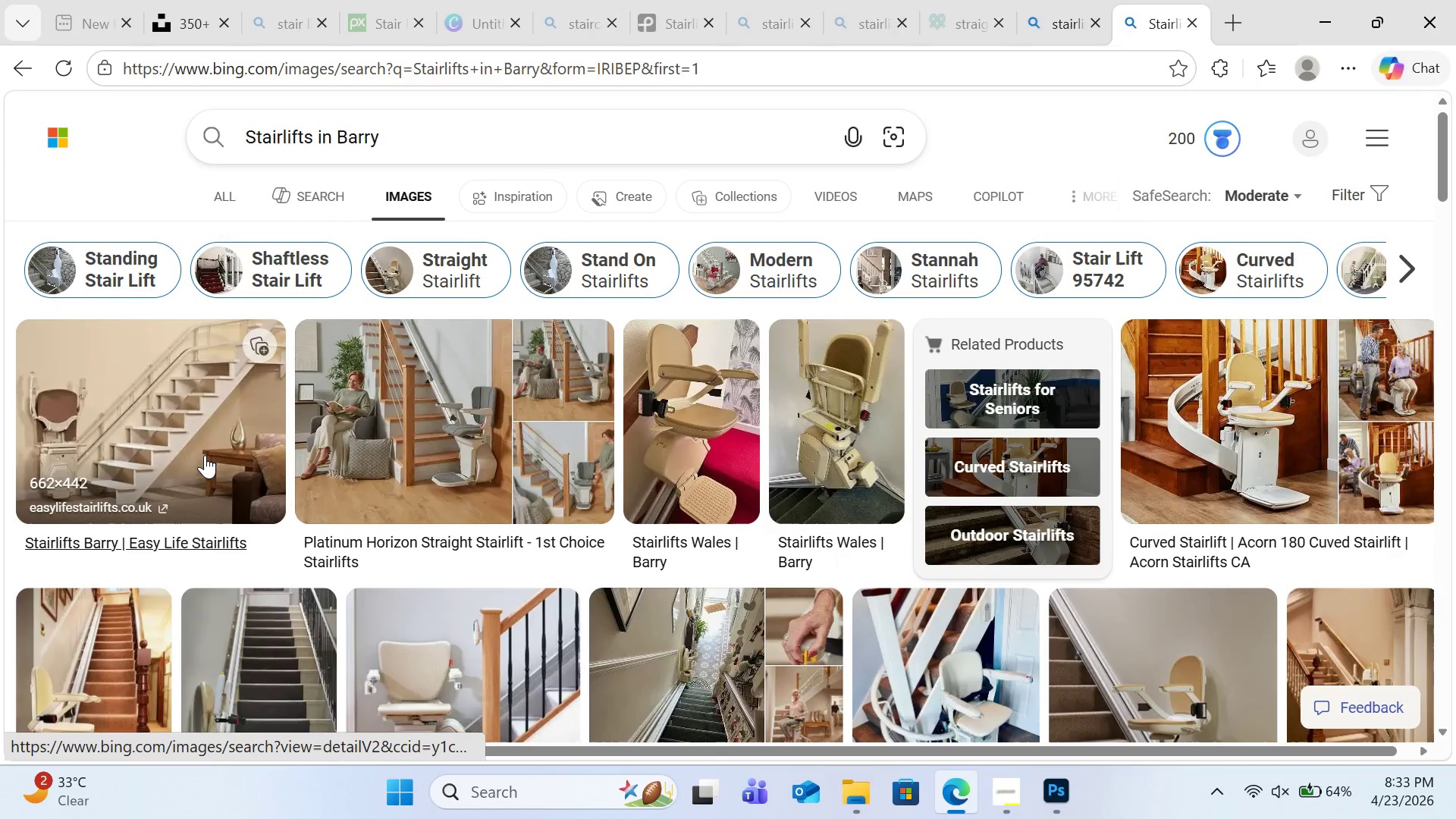 
left_click([205, 455])
 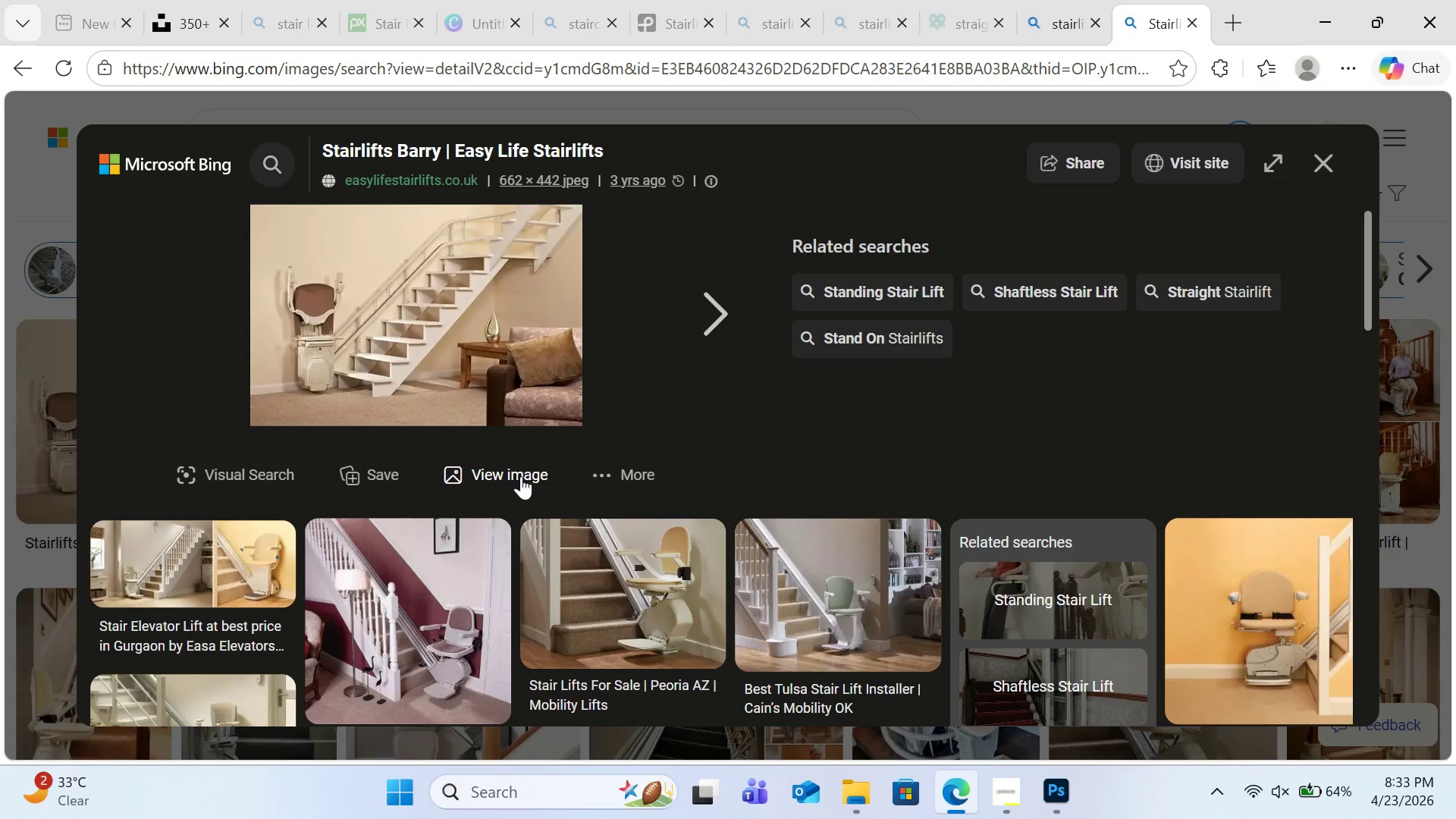 
wait(6.58)
 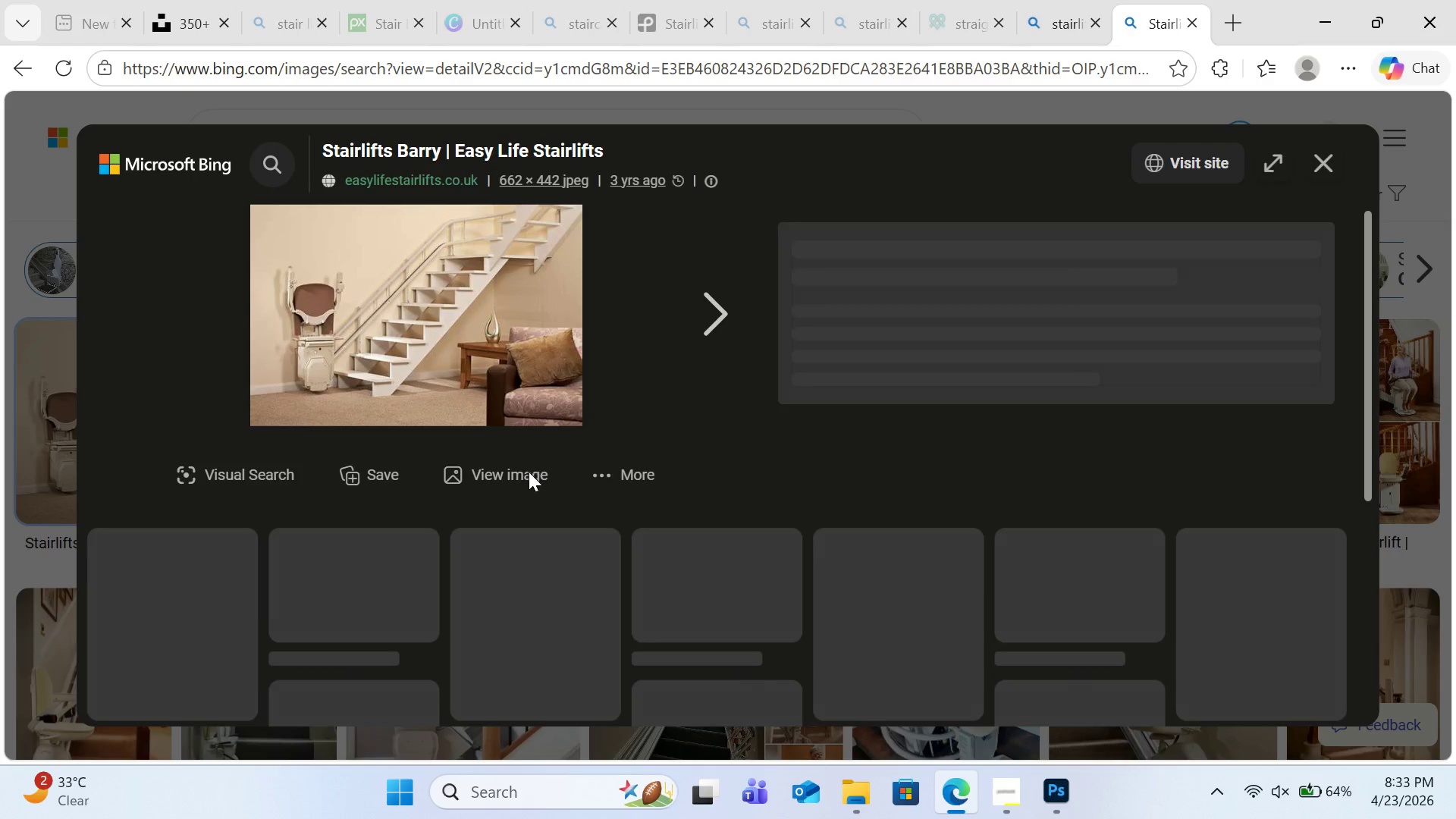 
left_click([521, 476])
 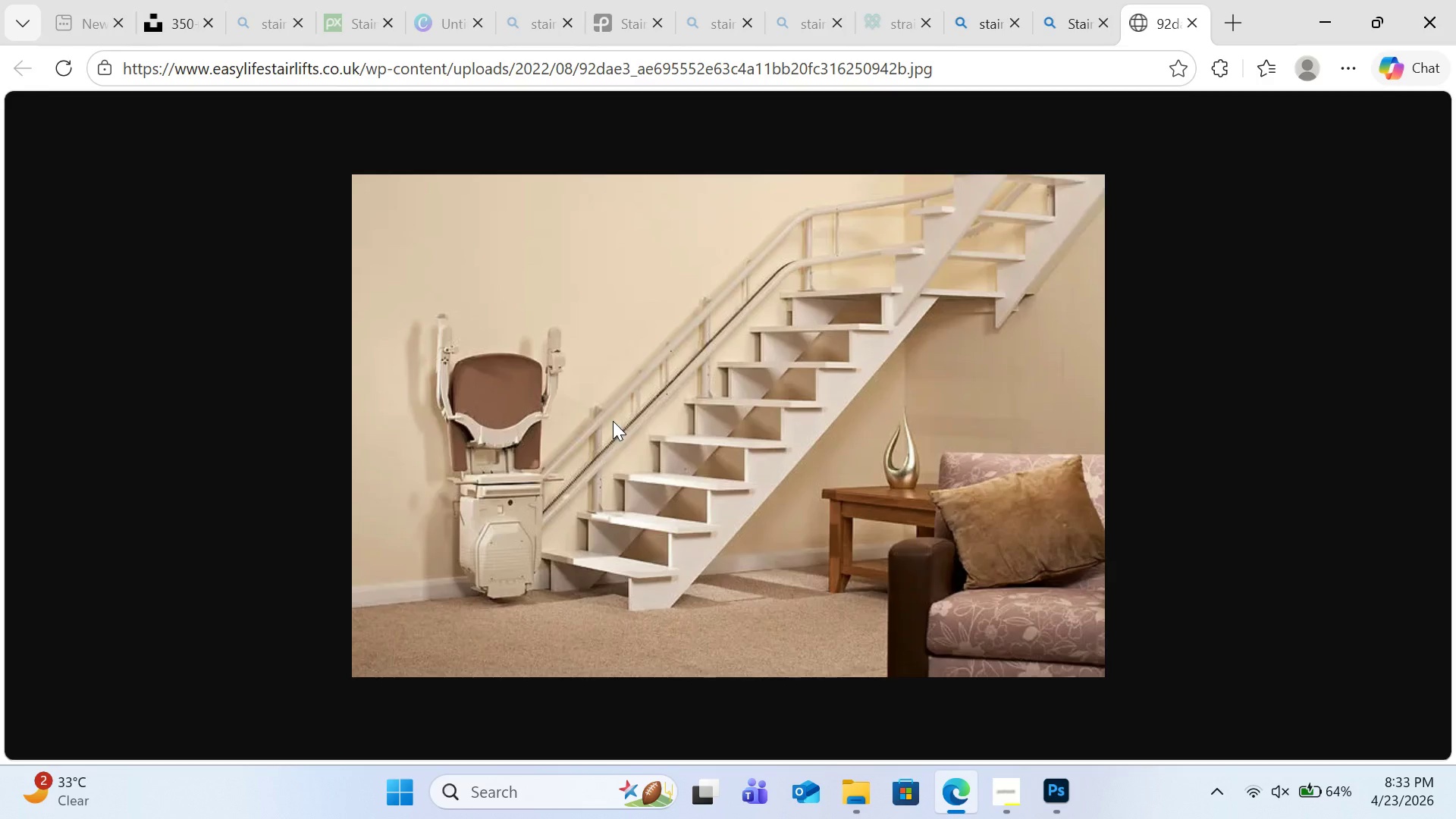 
wait(7.24)
 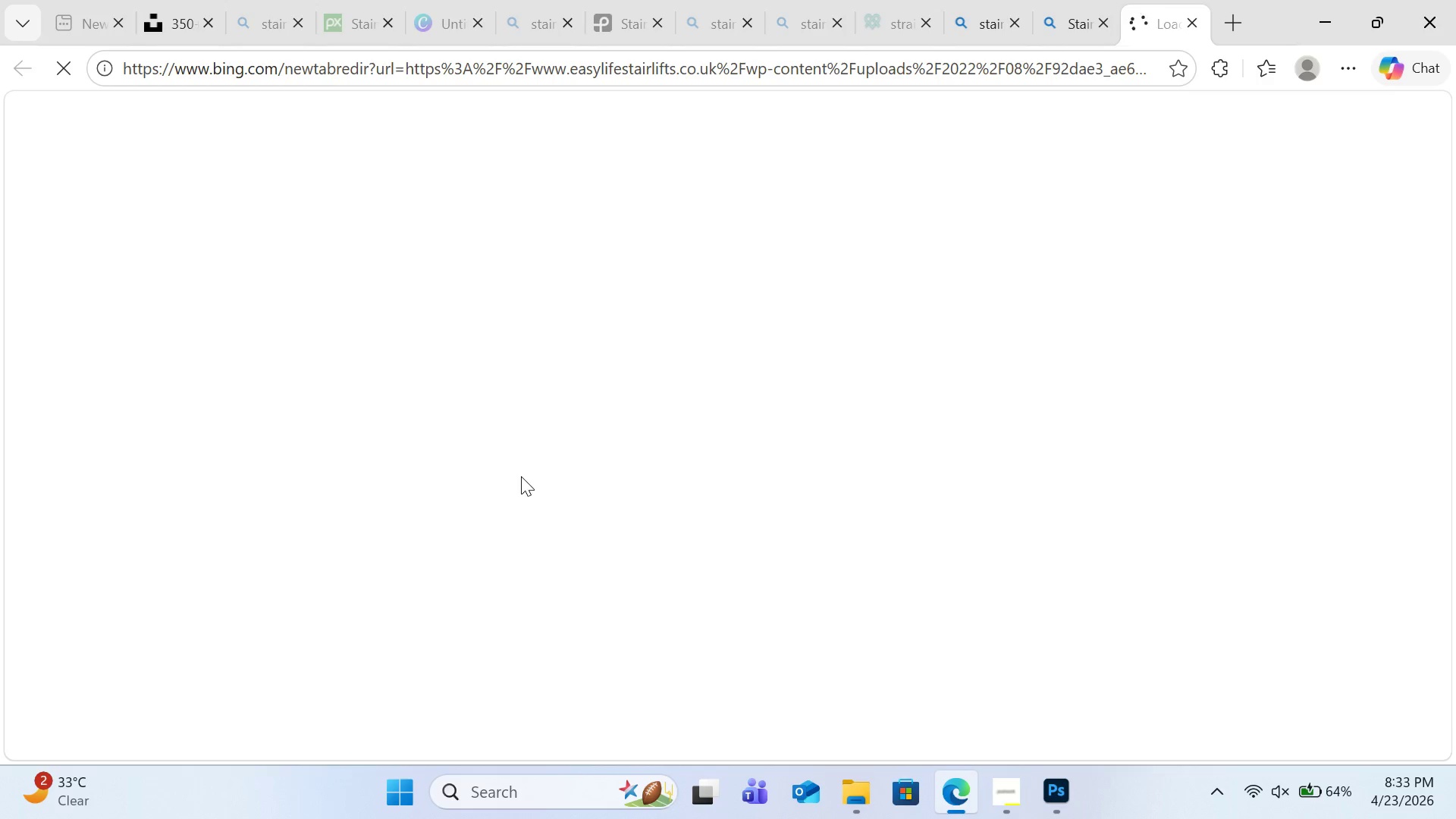 
left_click([1197, 20])
 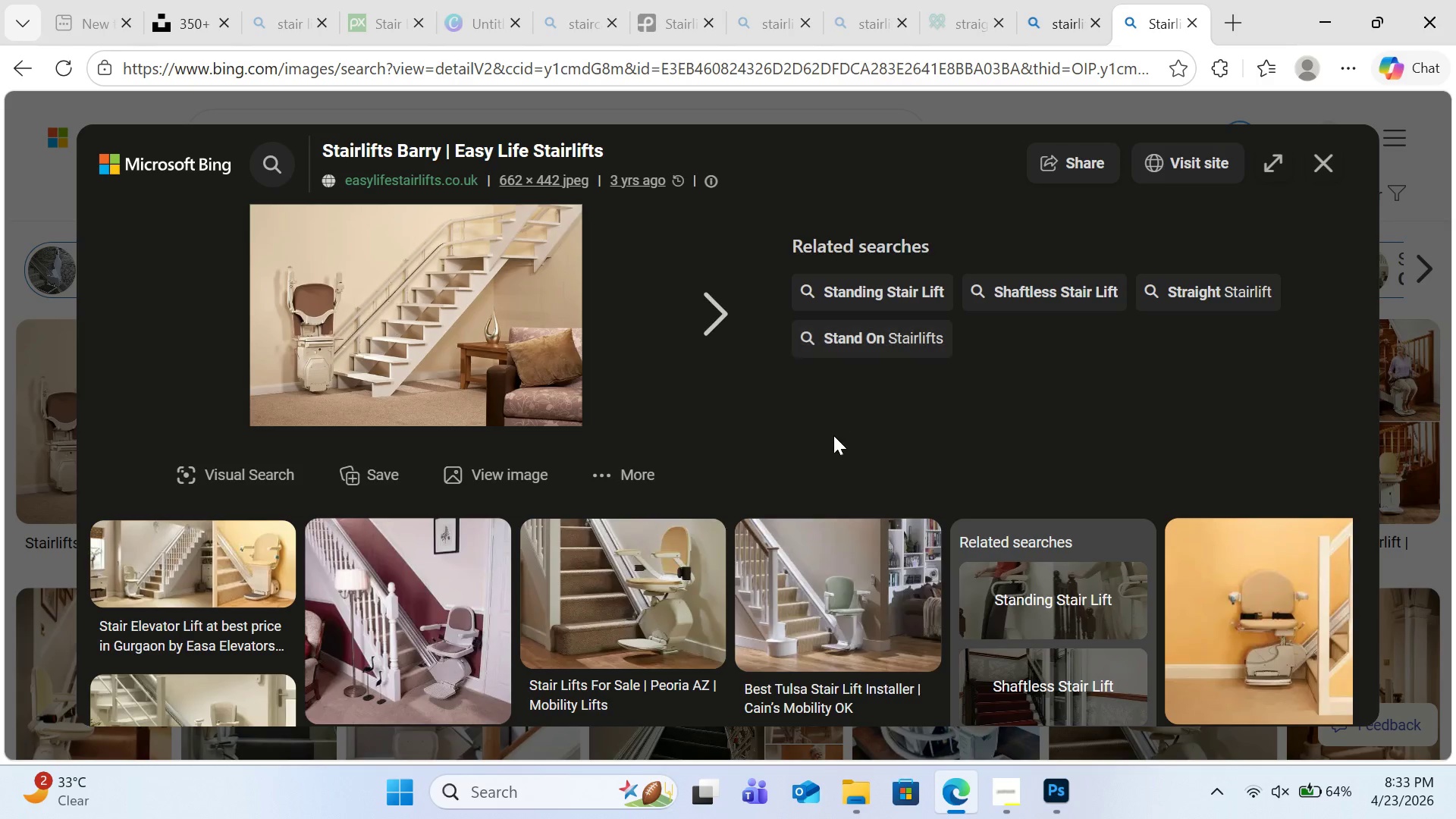 
scroll: coordinate [835, 435], scroll_direction: down, amount: 4.0
 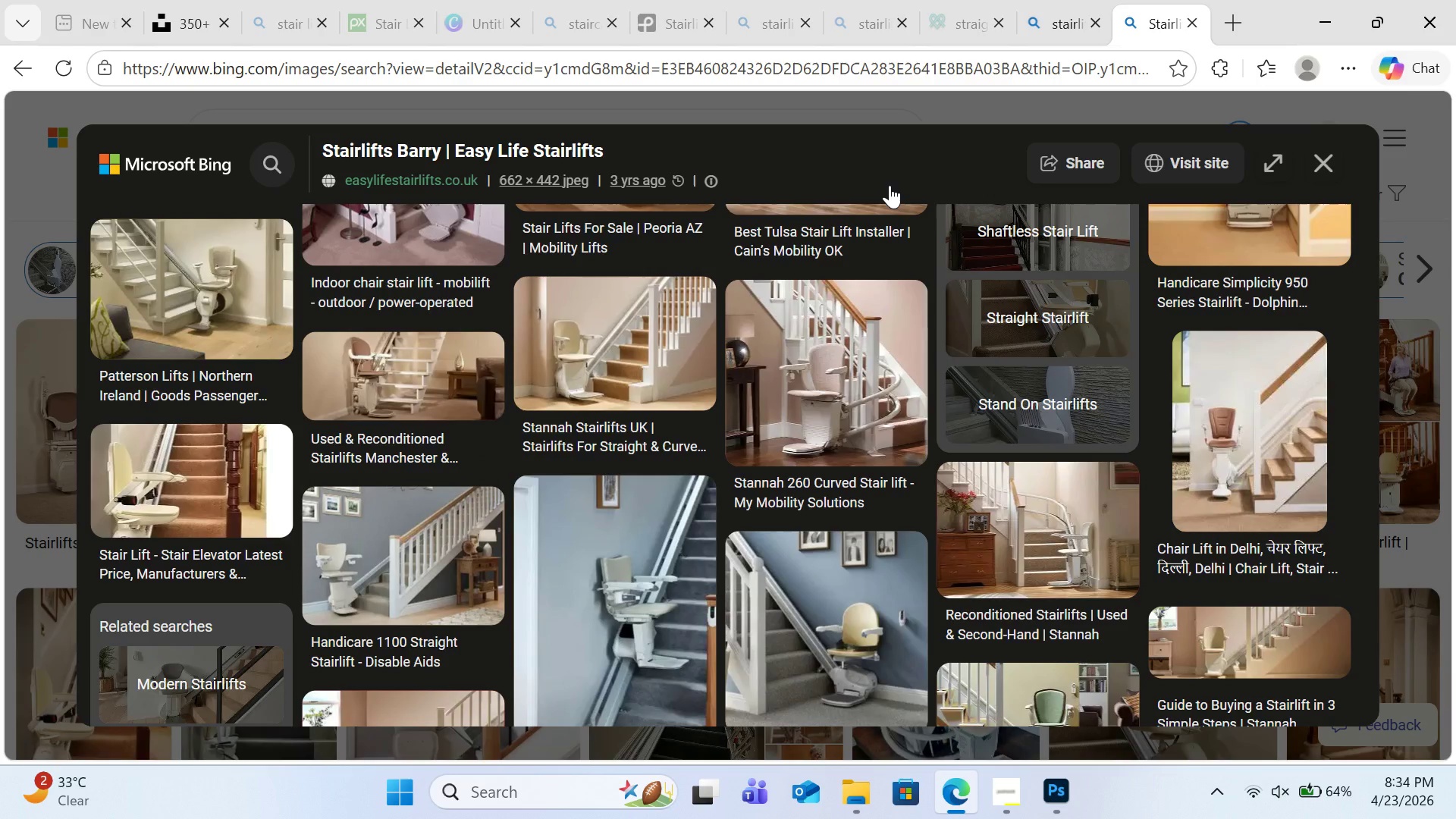 
wait(6.68)
 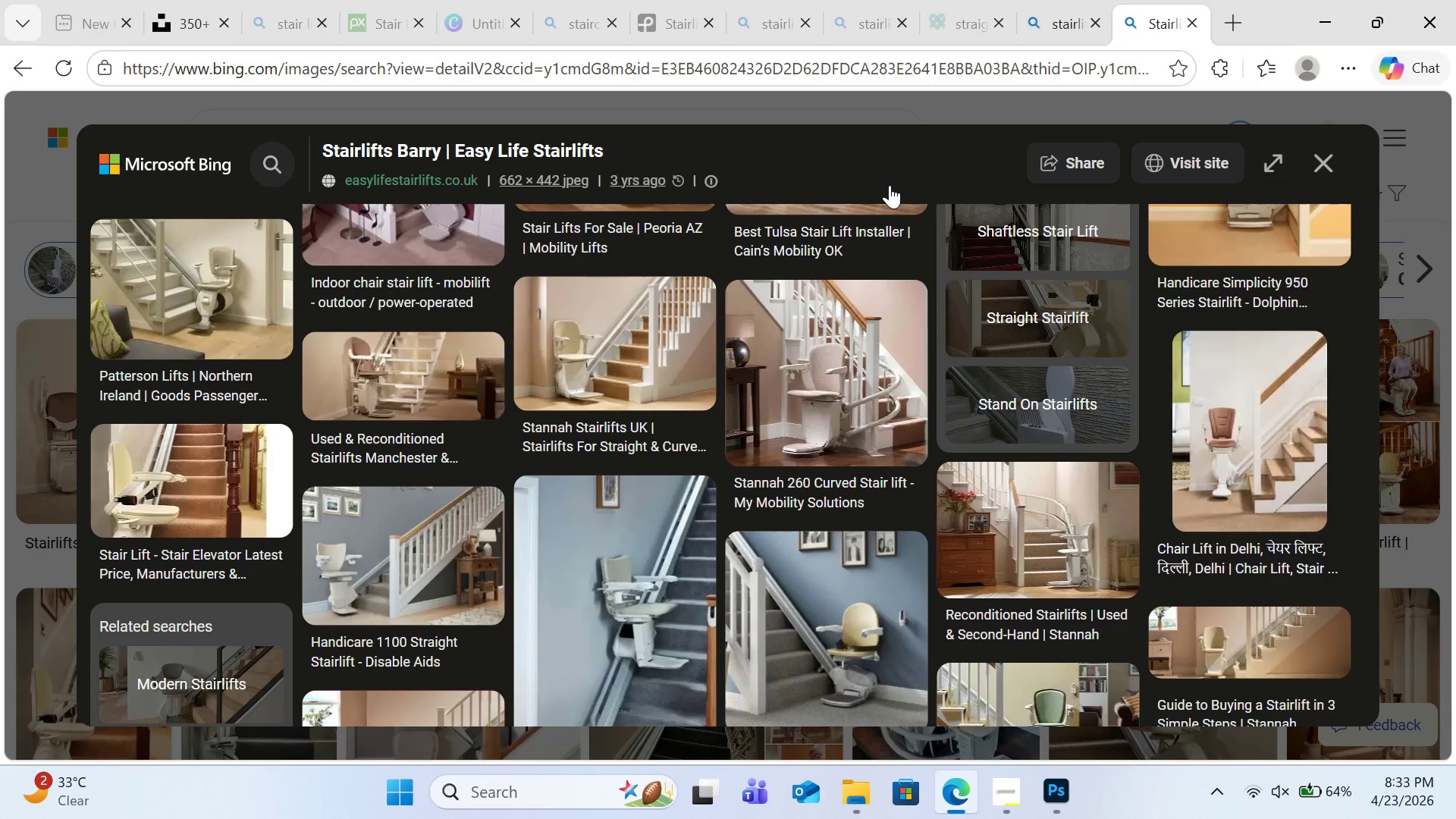 
scroll: coordinate [834, 258], scroll_direction: down, amount: 1.0
 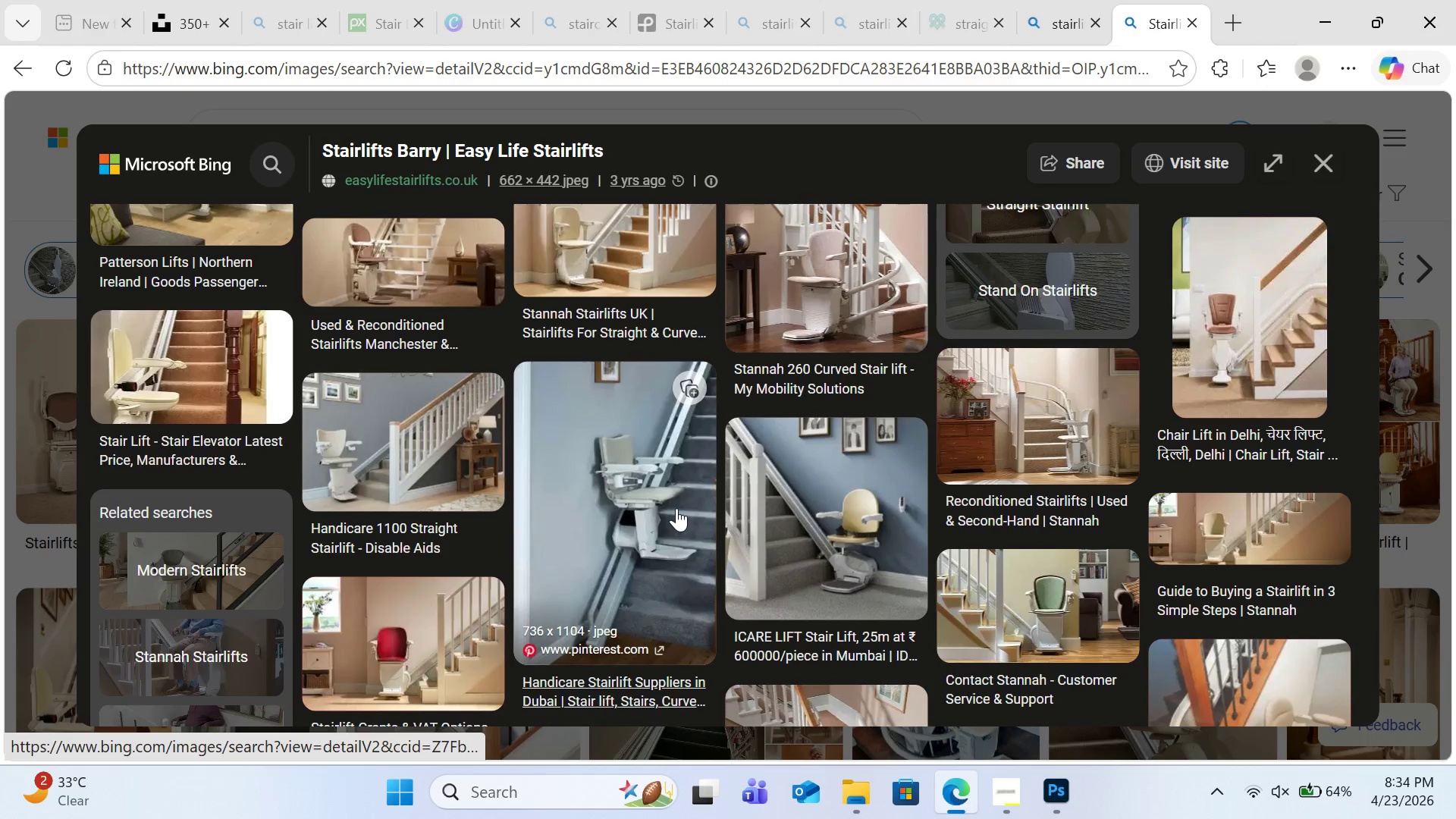 
left_click([675, 504])
 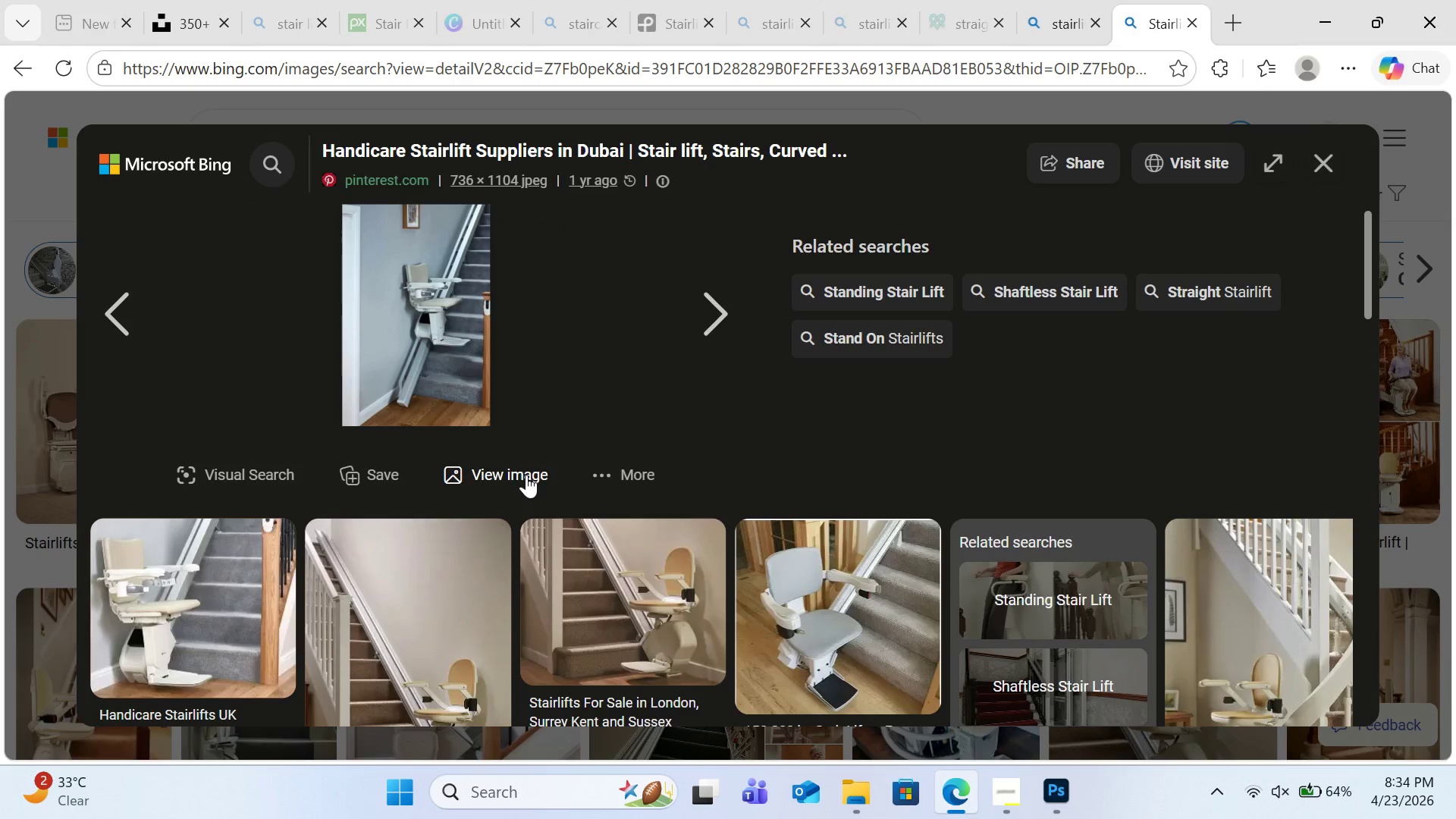 
wait(5.66)
 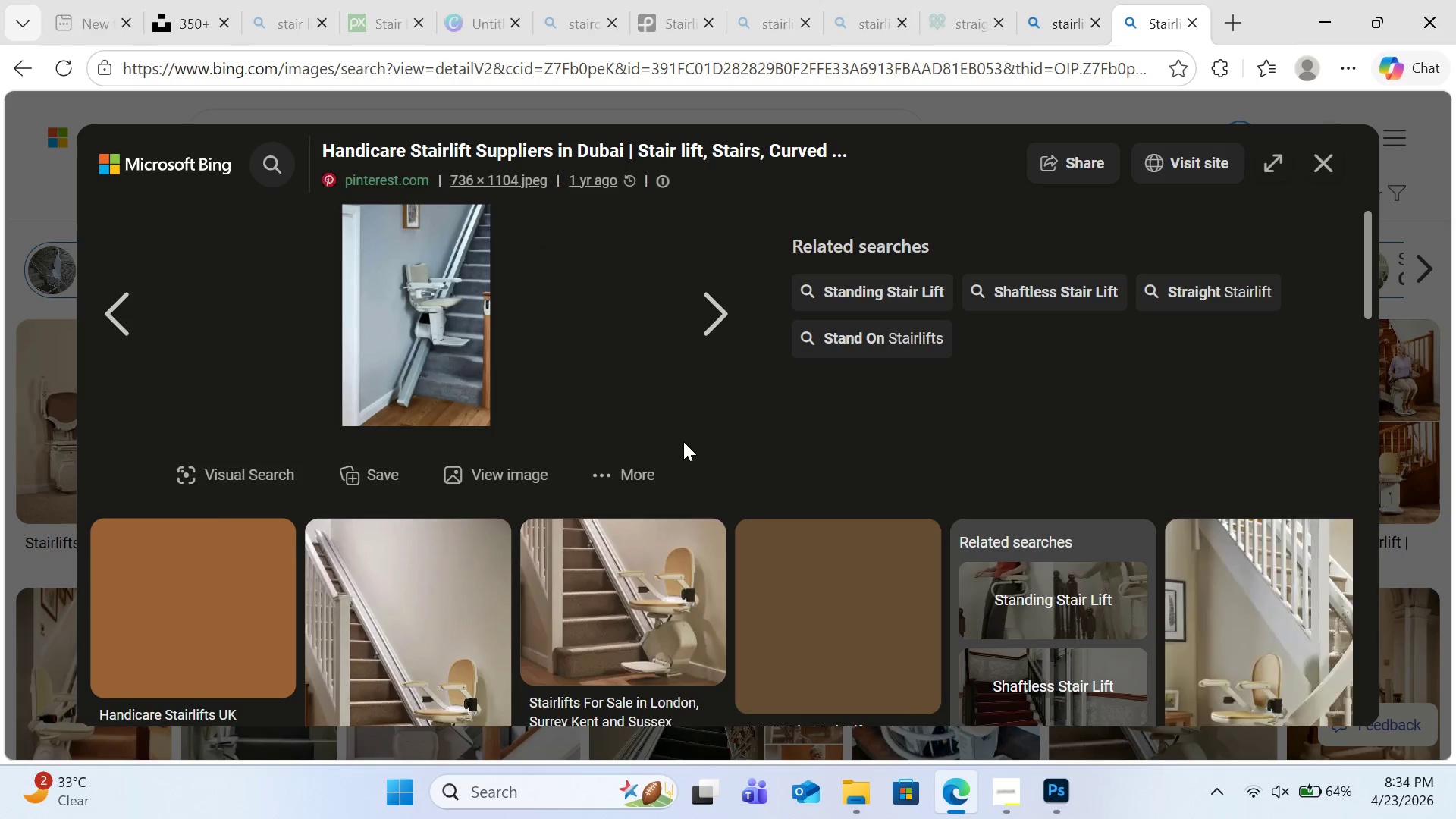 
left_click([526, 475])
 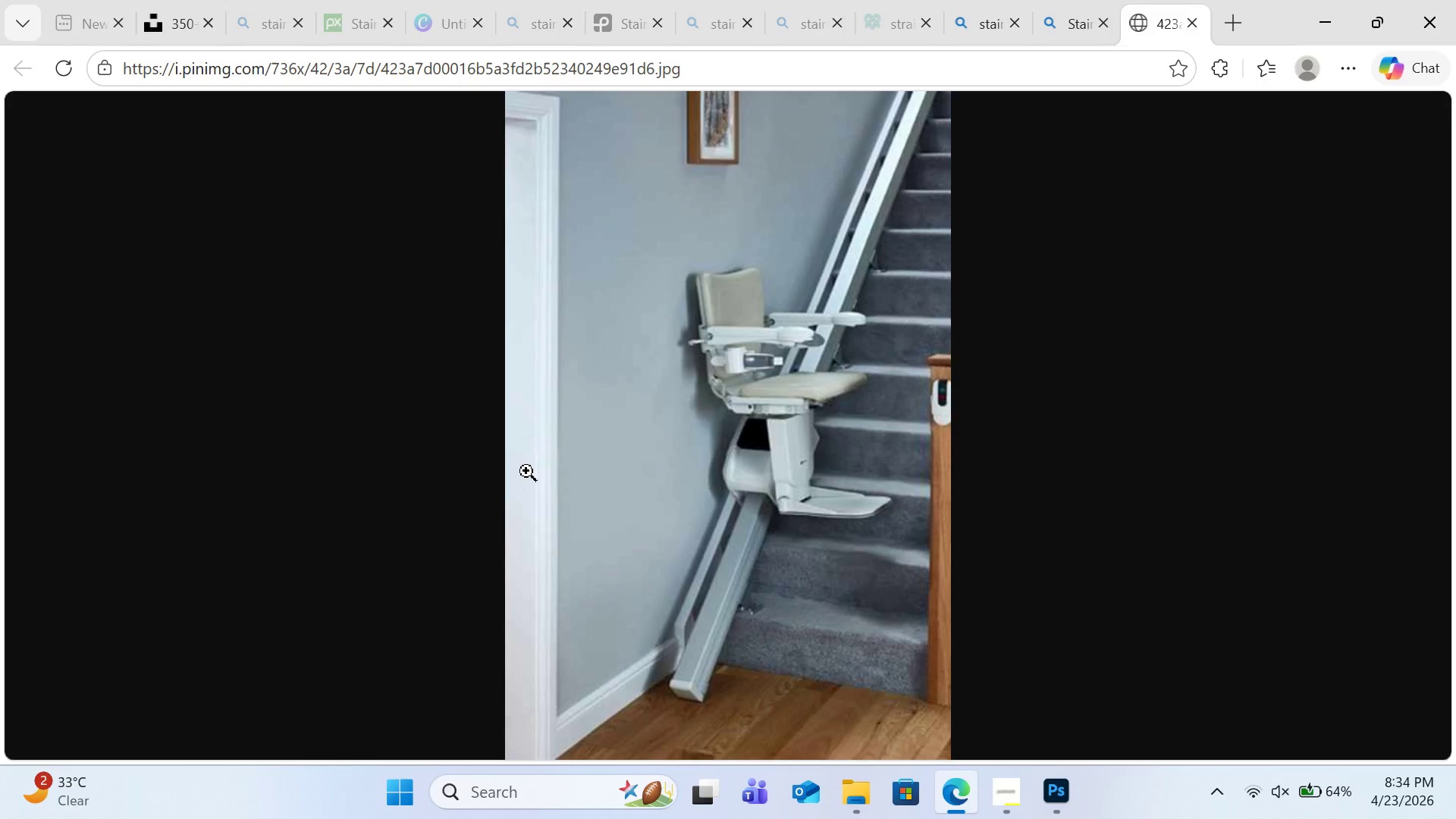 
wait(9.47)
 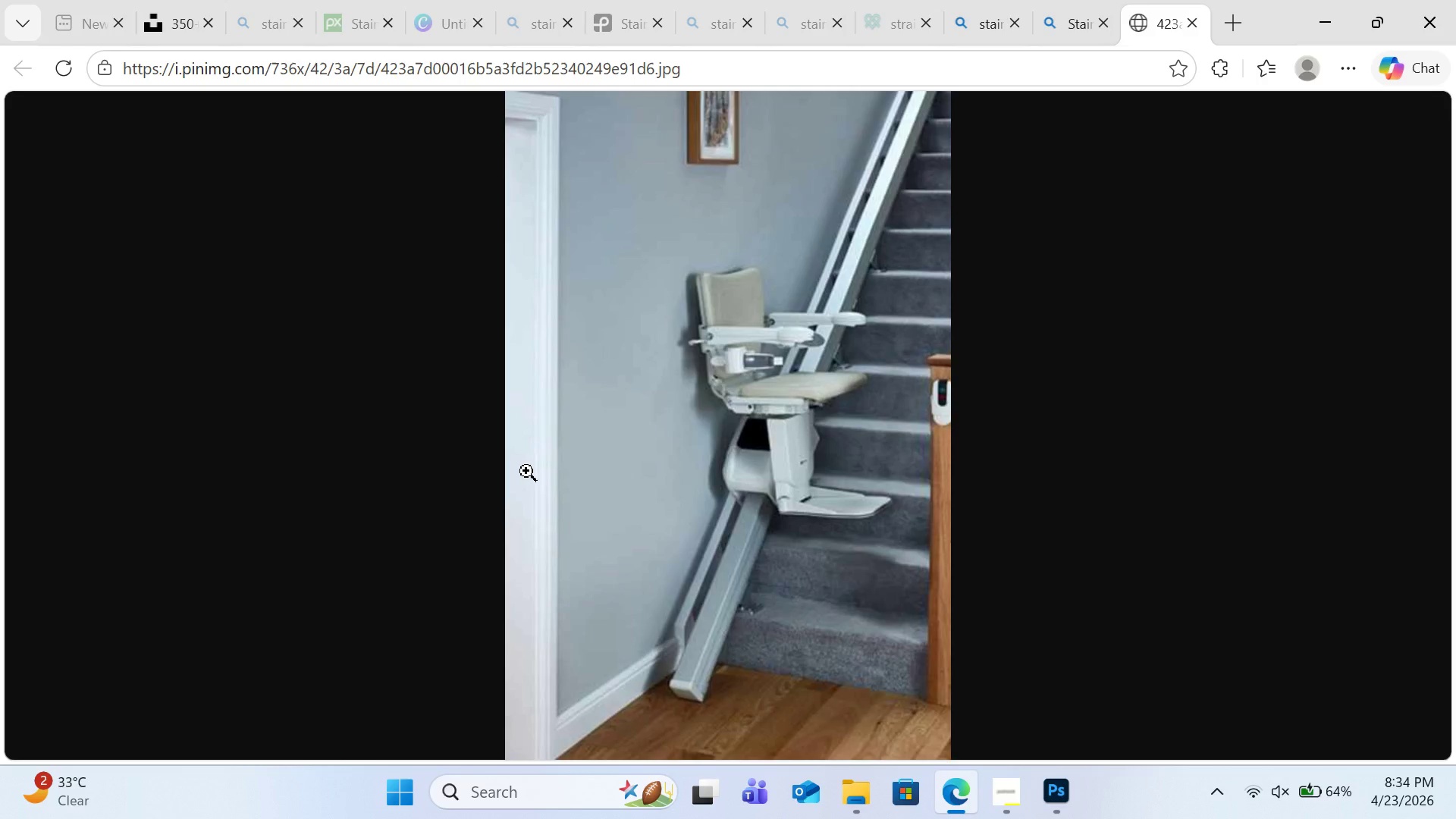 
left_click([762, 533])
 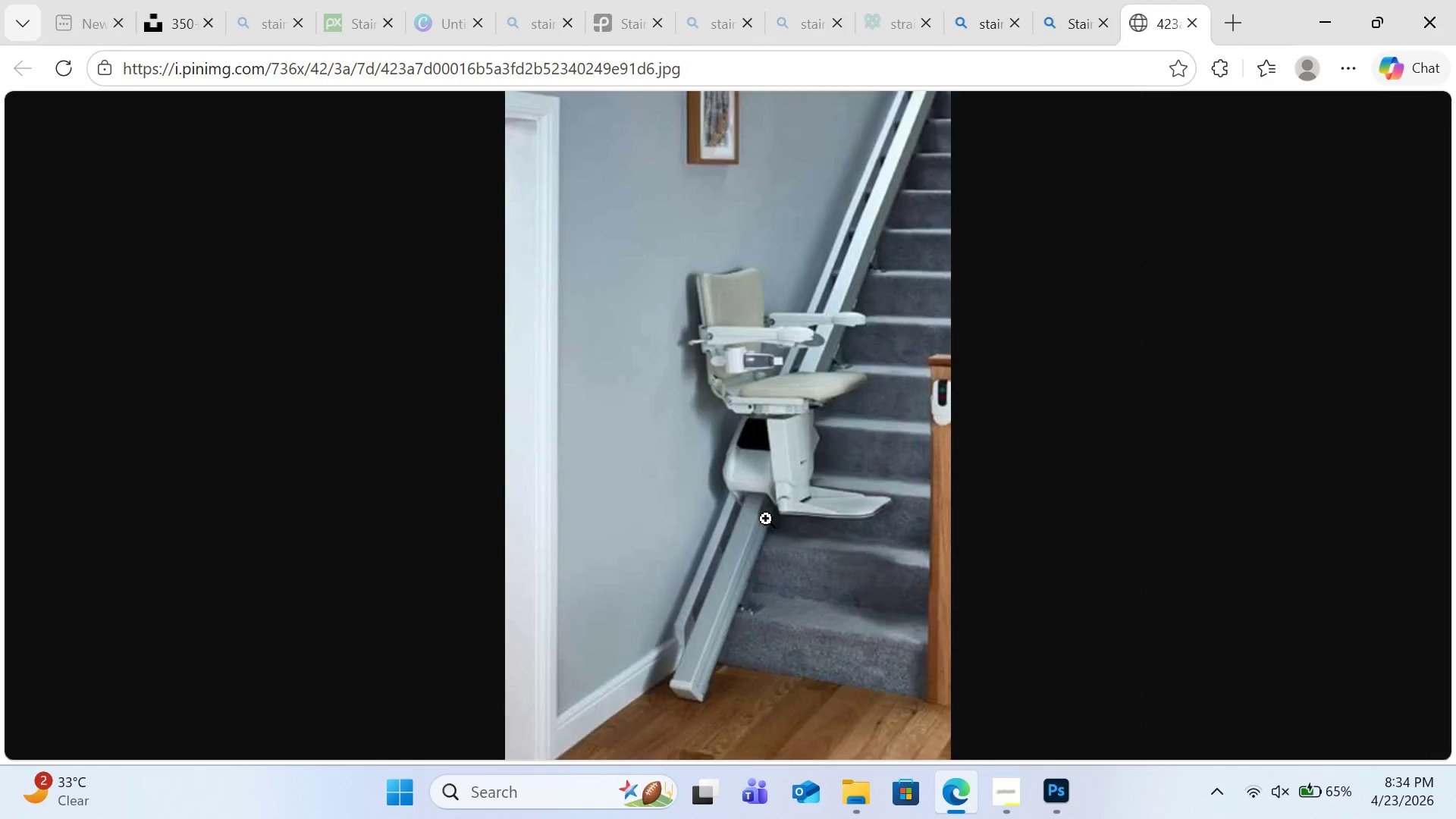 
left_click([766, 519])
 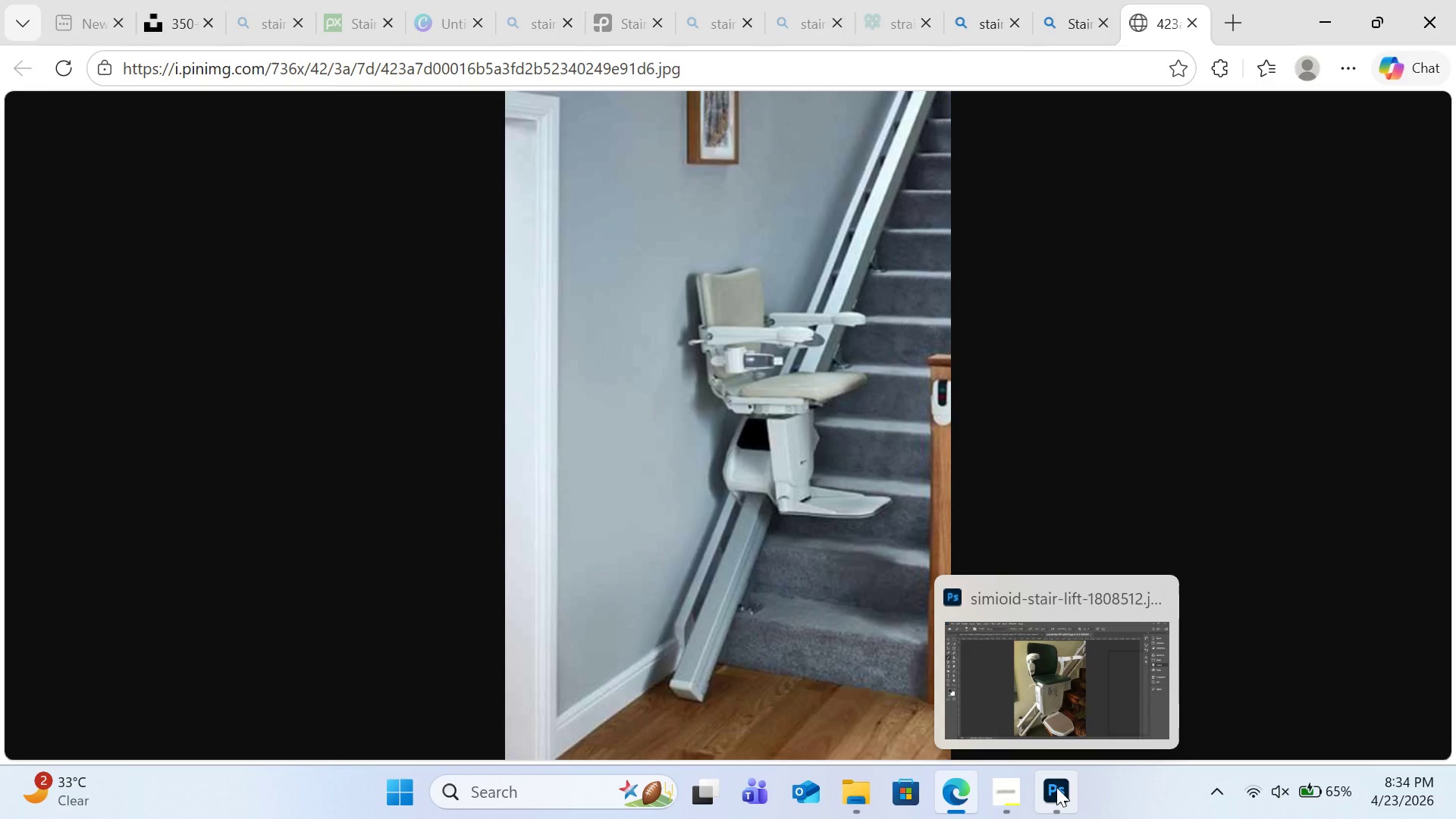 
wait(10.28)
 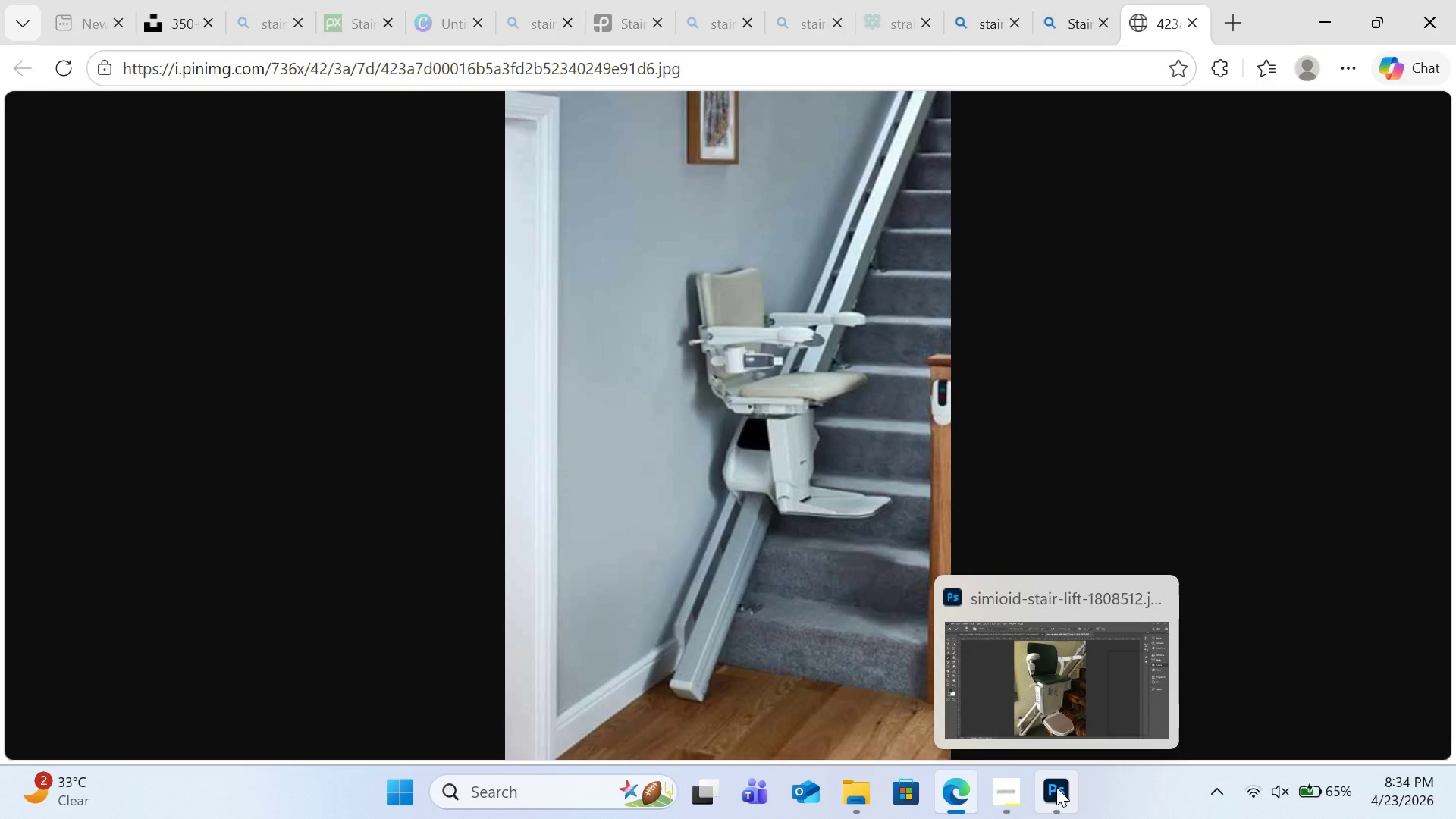 
right_click([844, 212])
 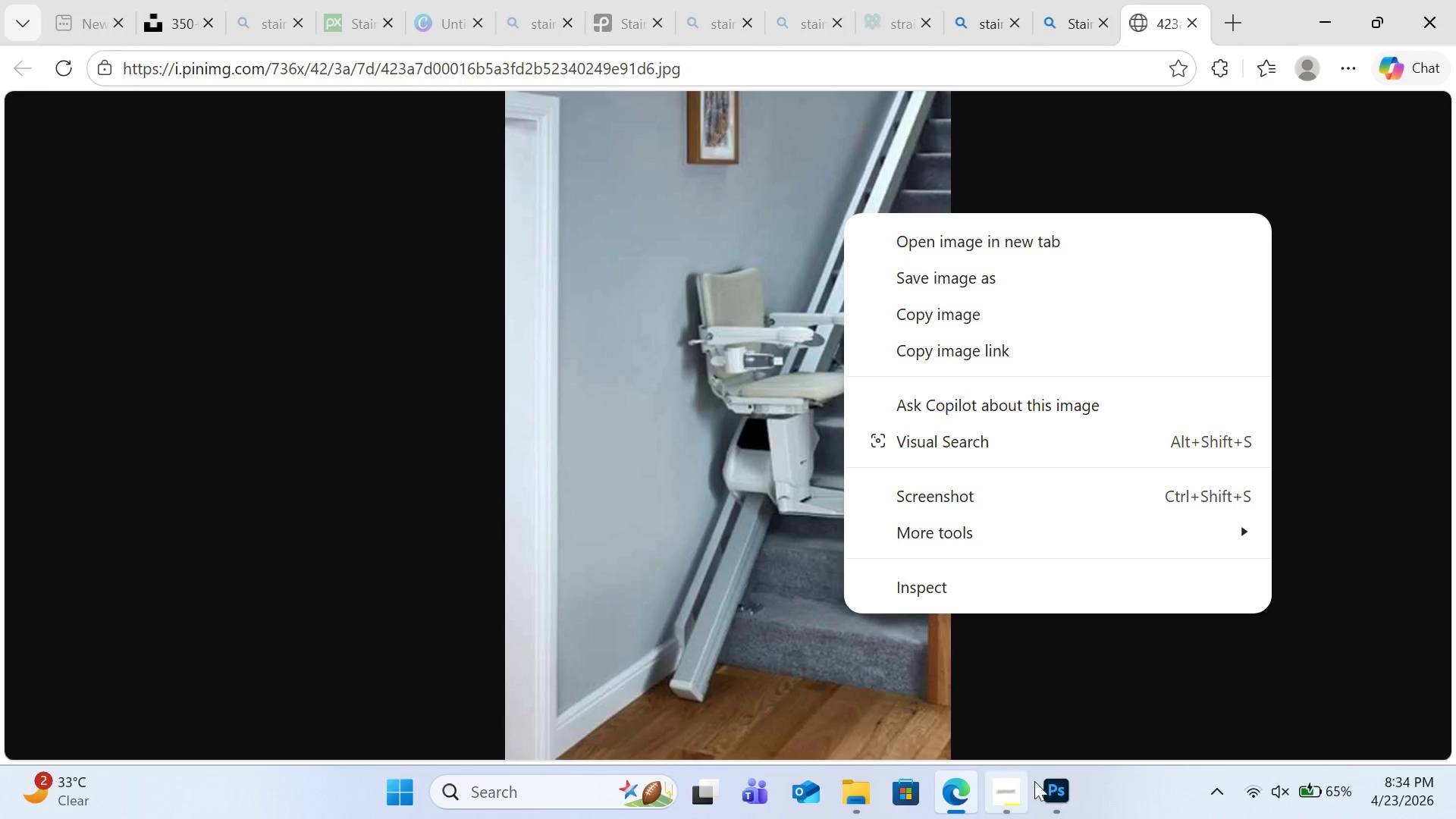 
left_click([1041, 780])
 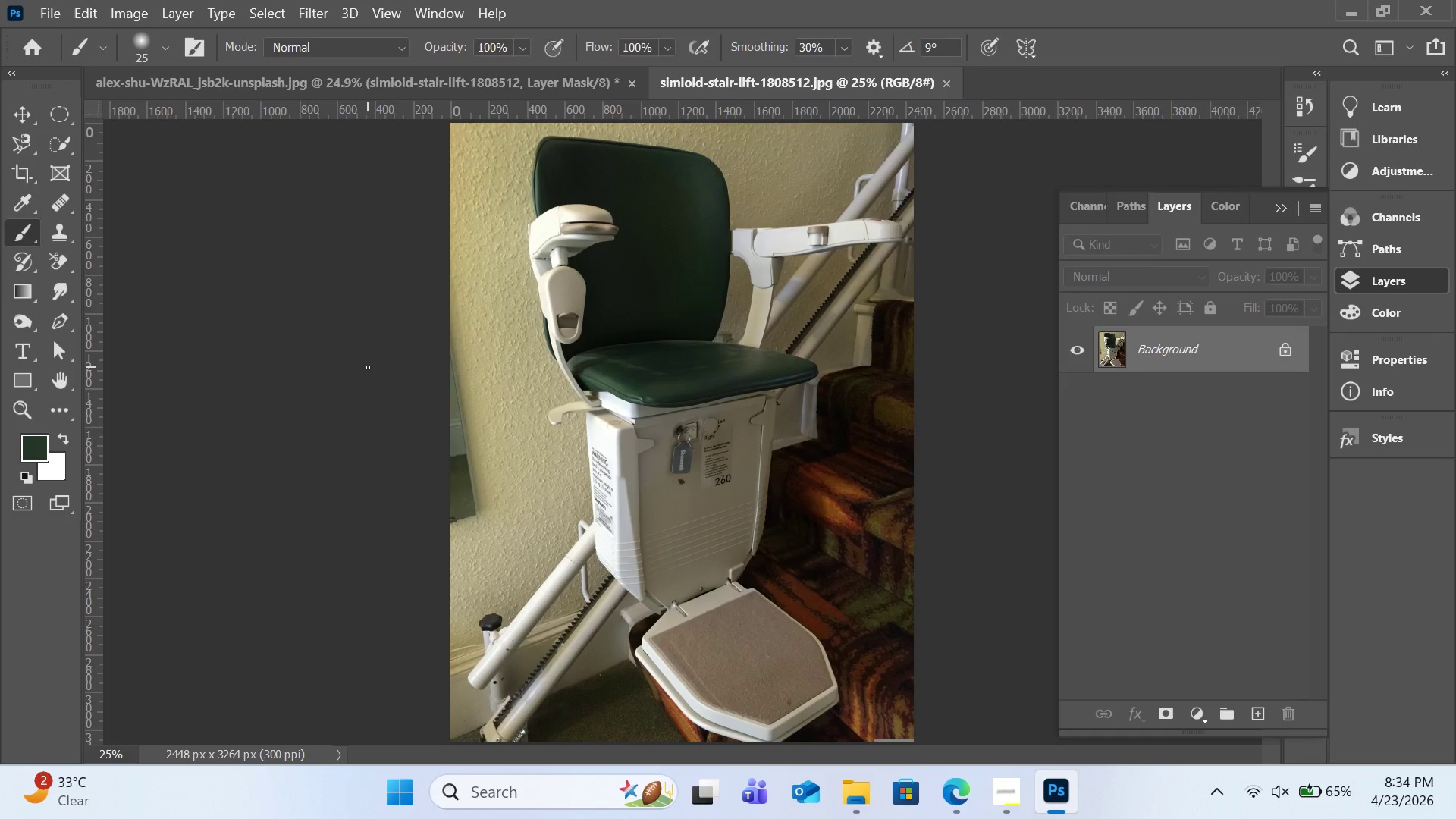 
wait(5.51)
 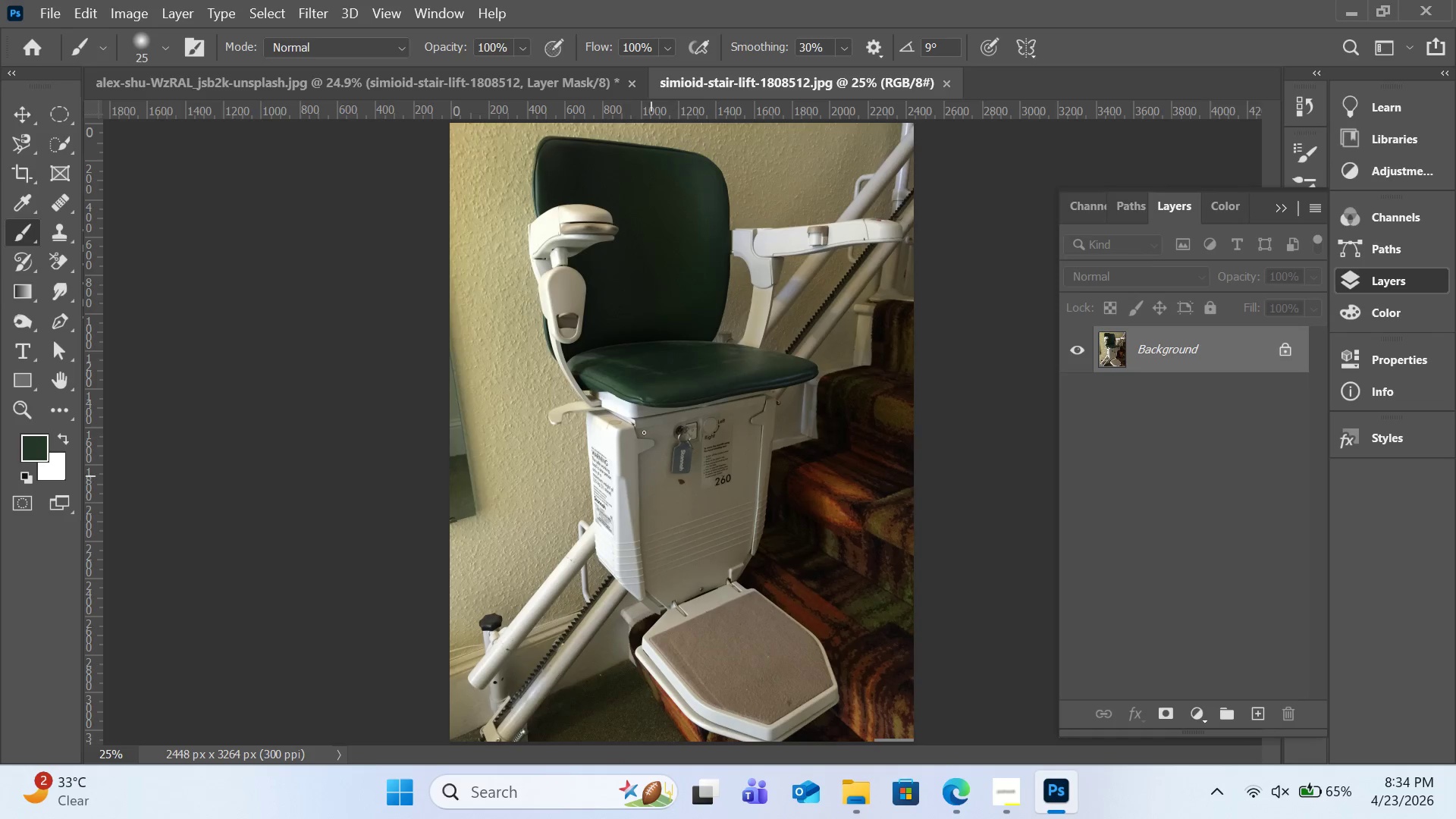 
scroll: coordinate [432, 355], scroll_direction: down, amount: 2.0
 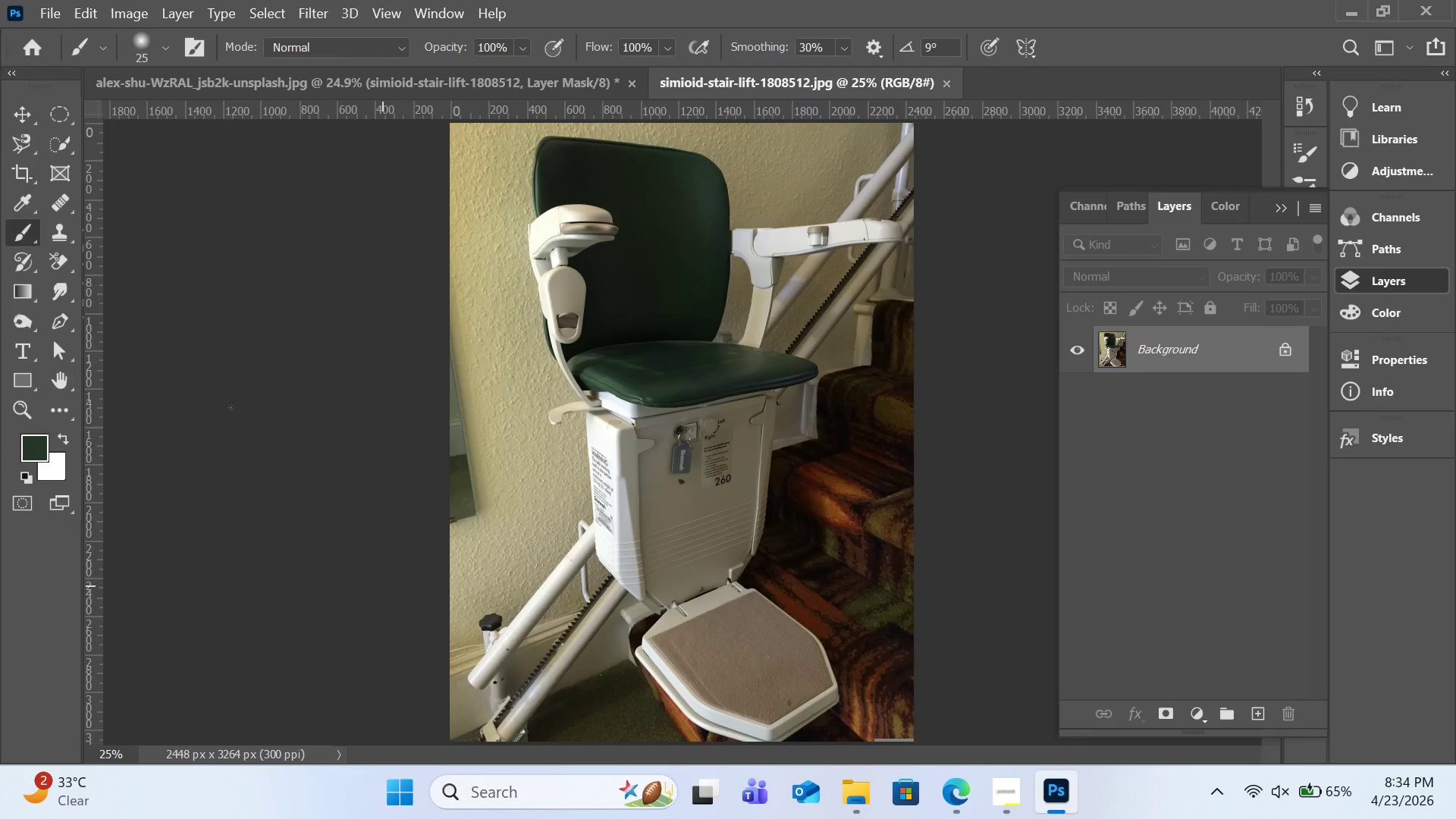 
wait(8.91)
 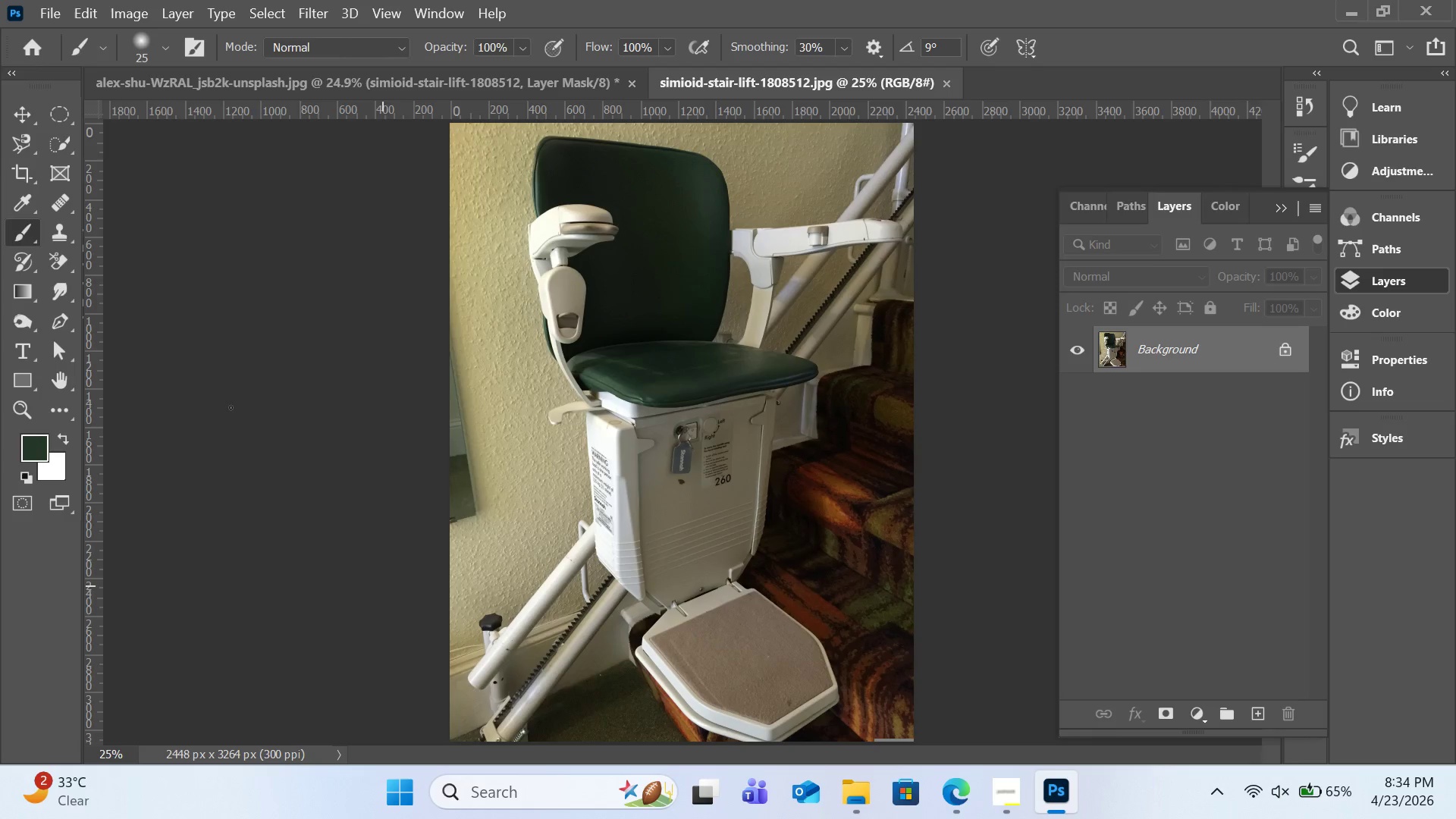 
left_click([468, 677])
 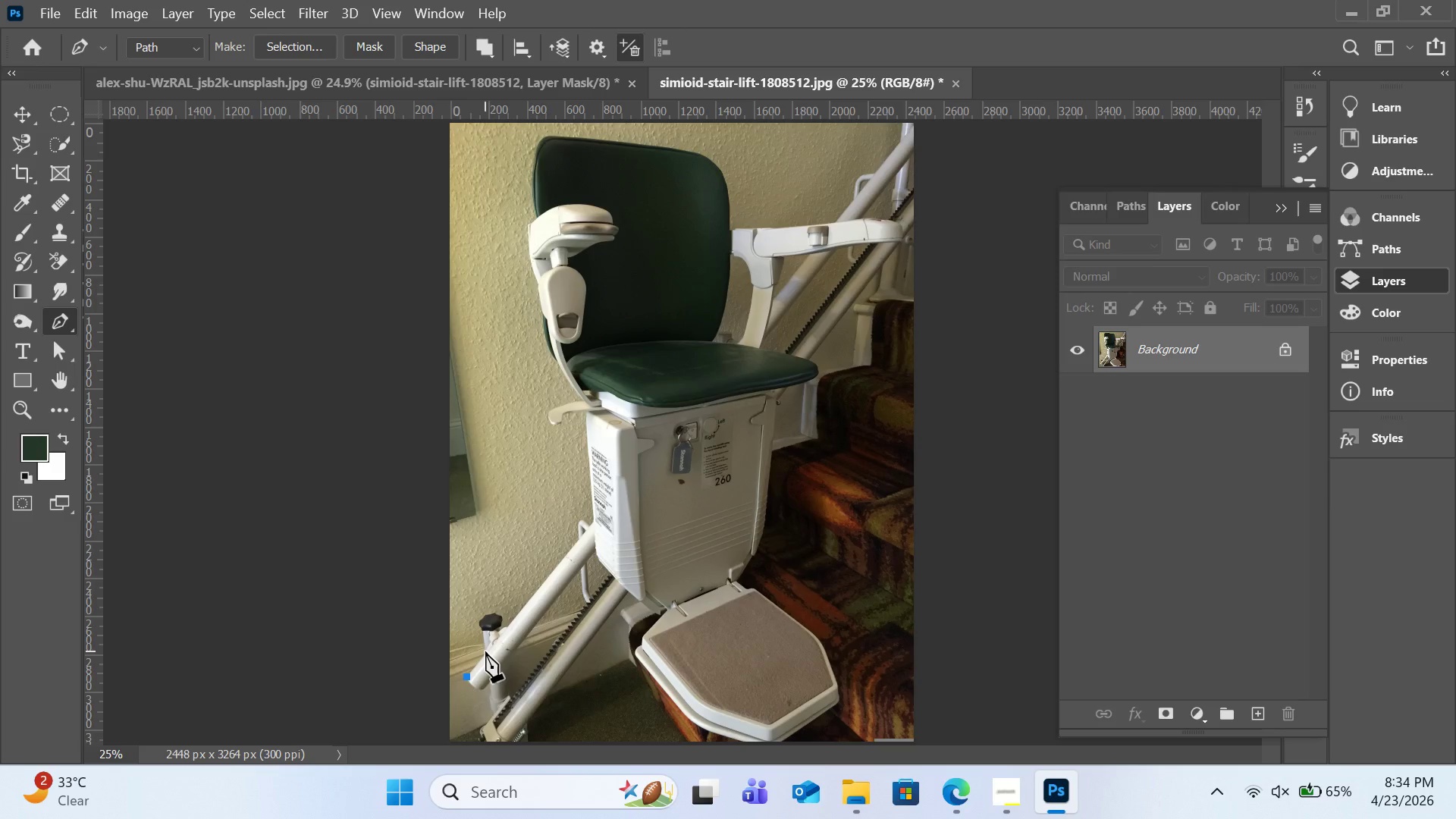 
left_click([485, 651])
 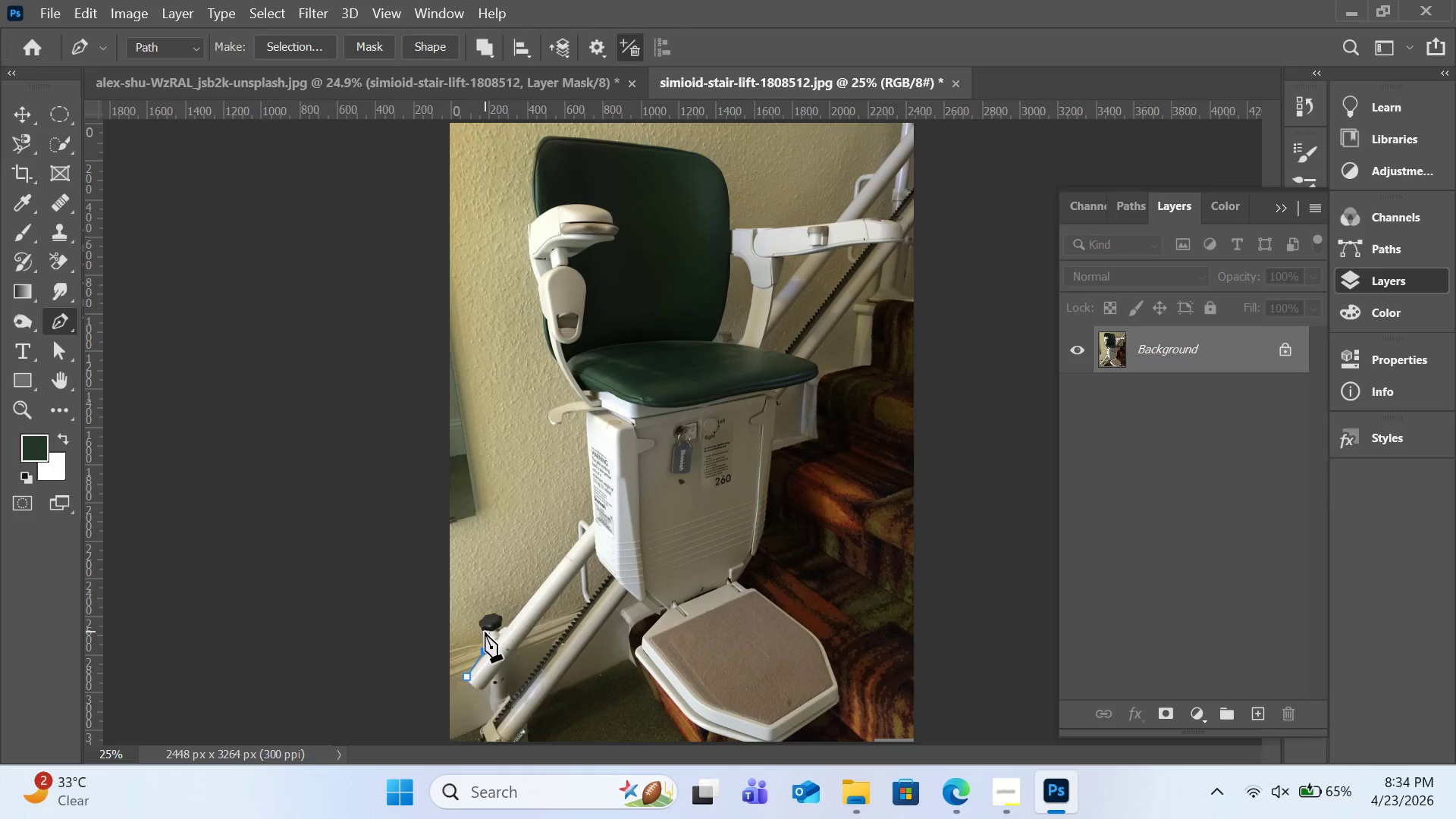 
left_click([483, 632])
 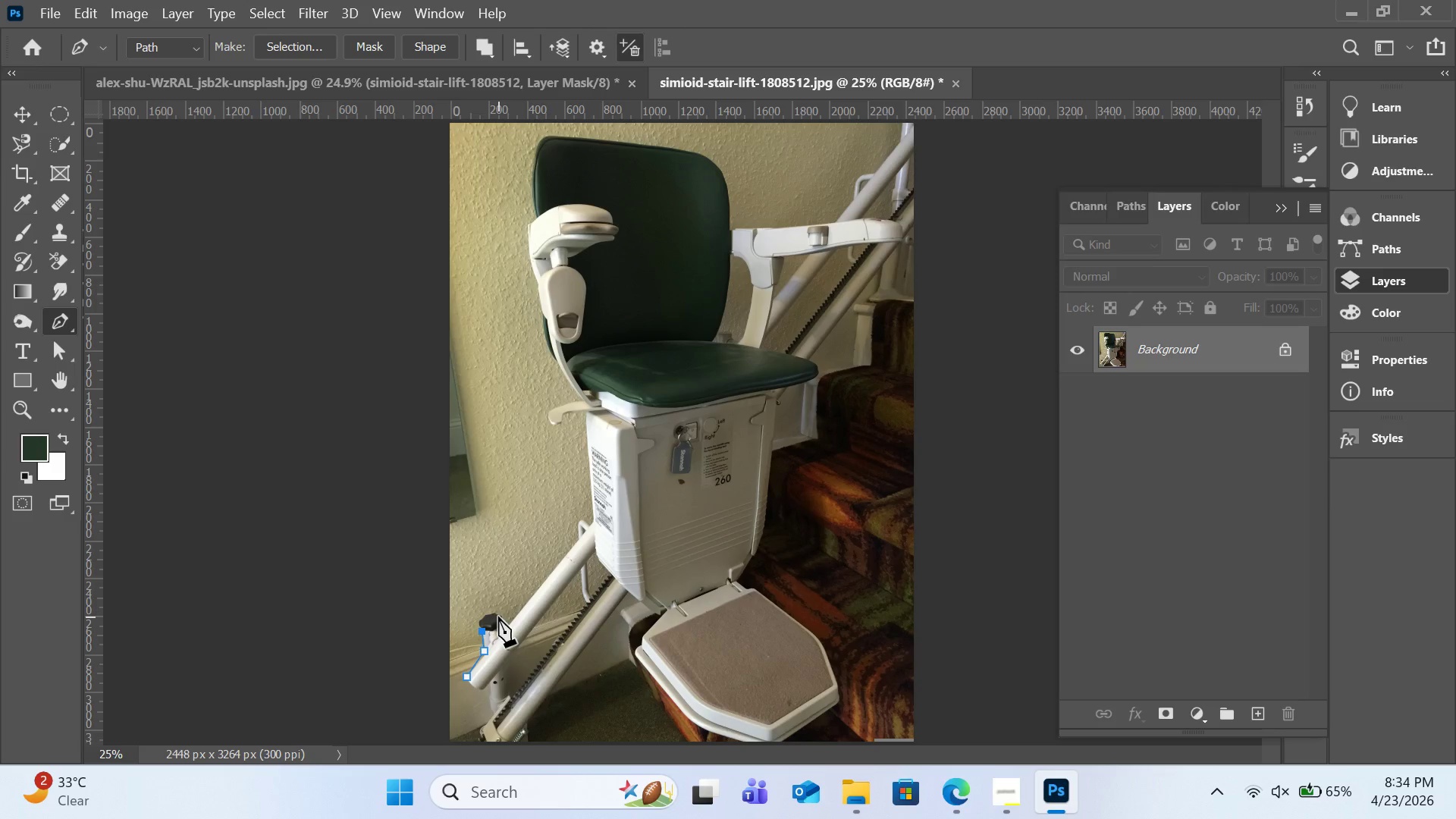 
left_click_drag(start_coordinate=[498, 617], to_coordinate=[524, 620])
 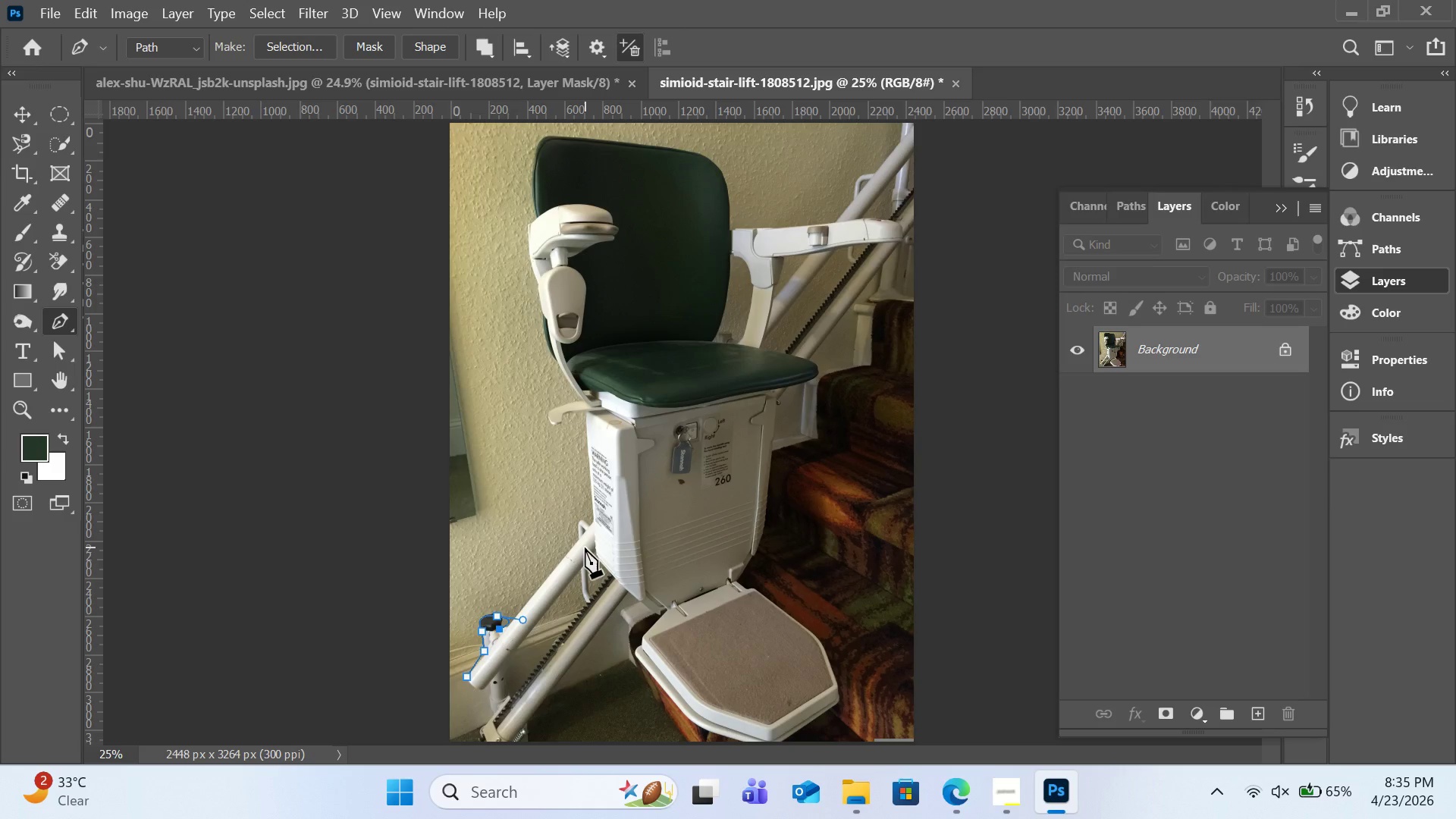 
left_click([579, 537])
 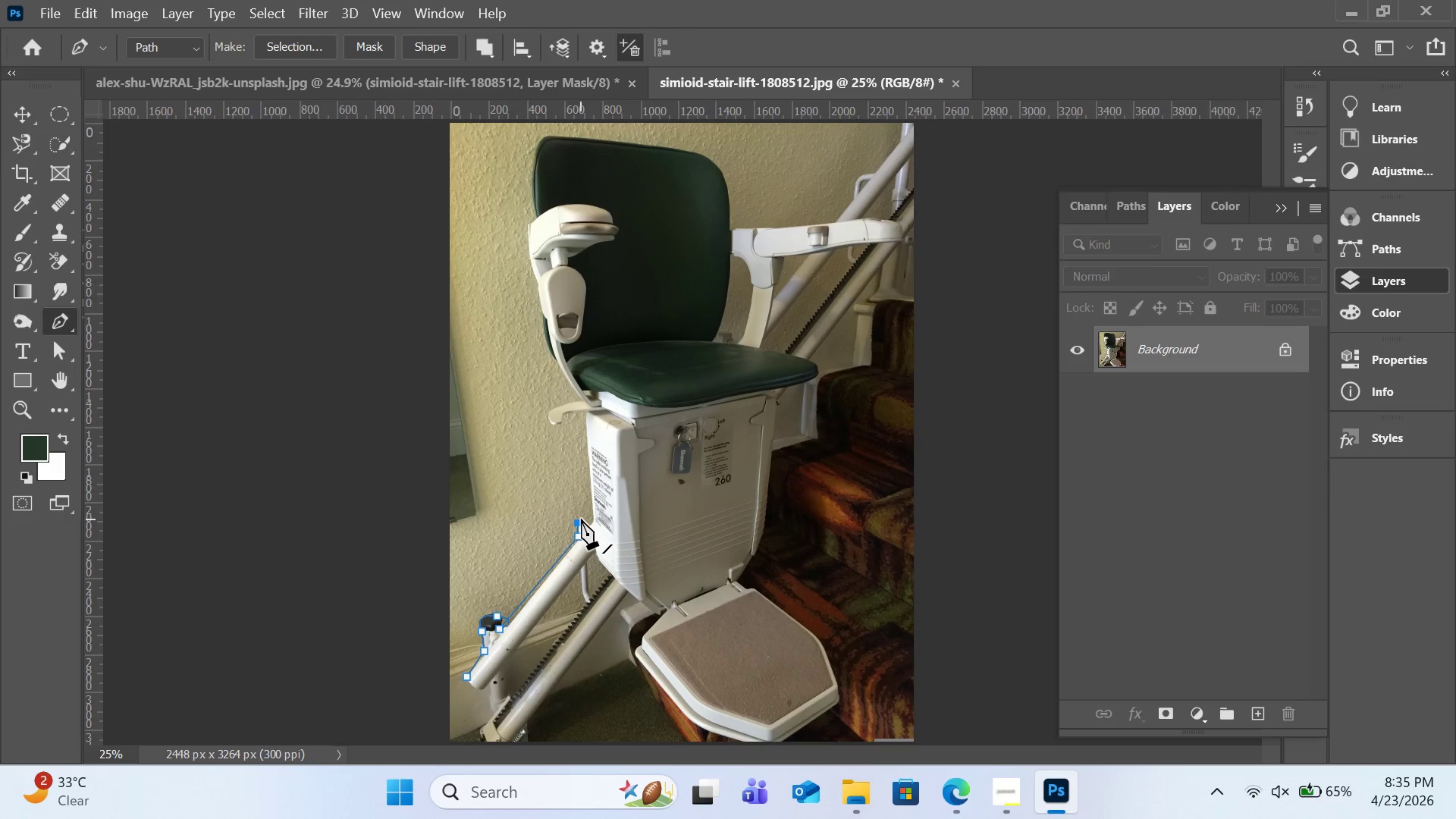 
double_click([581, 519])
 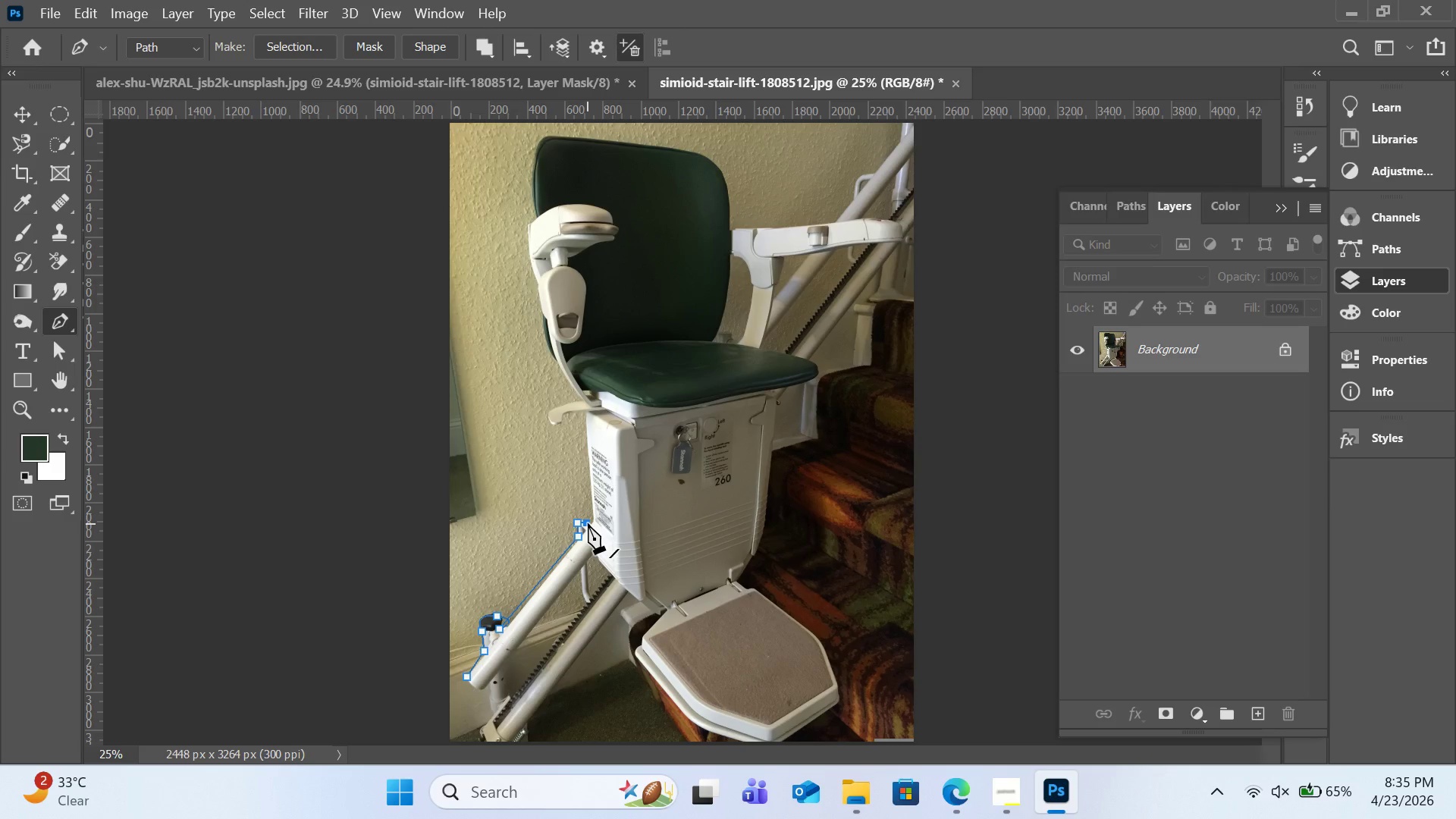 
triple_click([588, 523])
 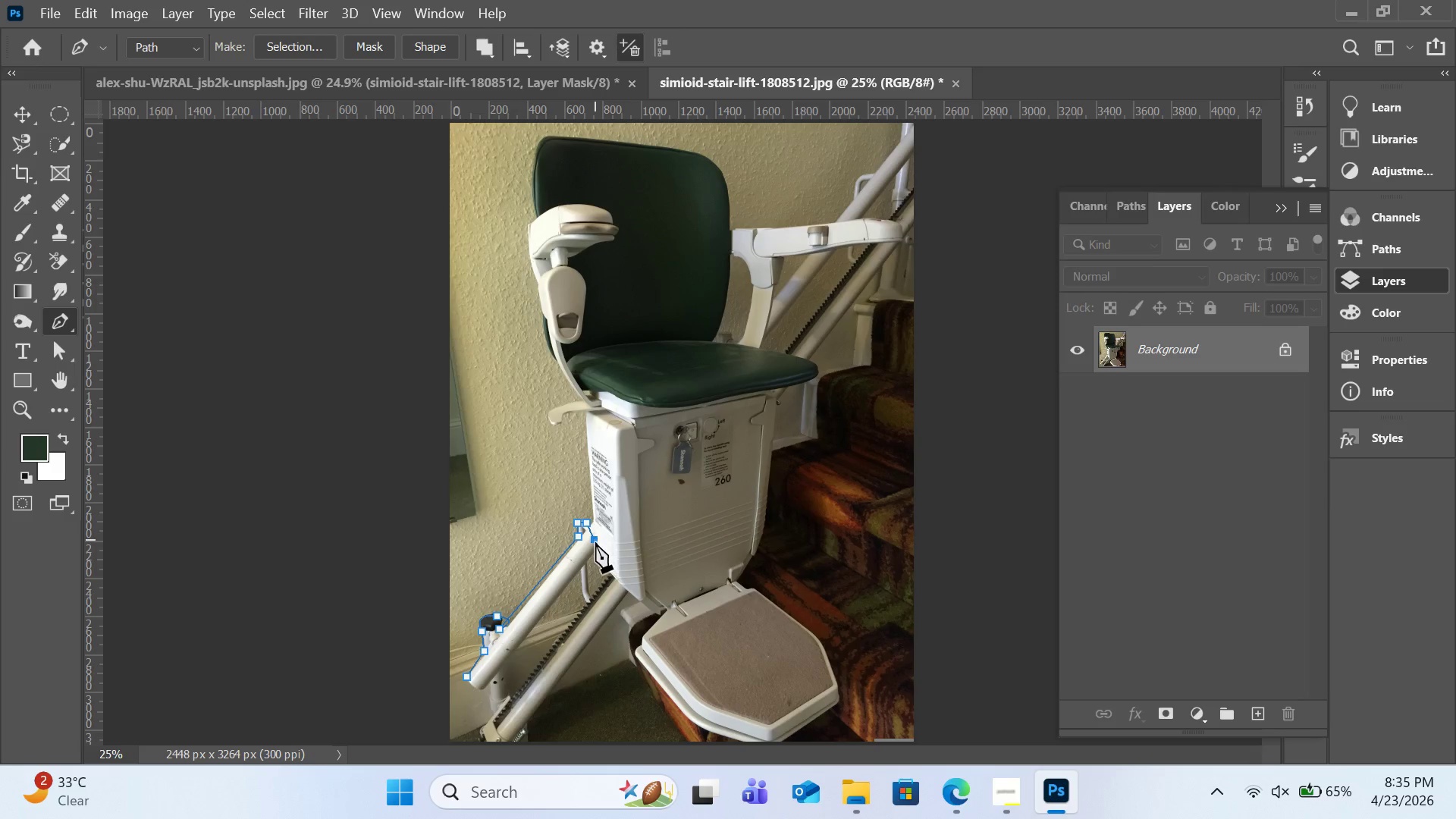 
left_click([595, 540])
 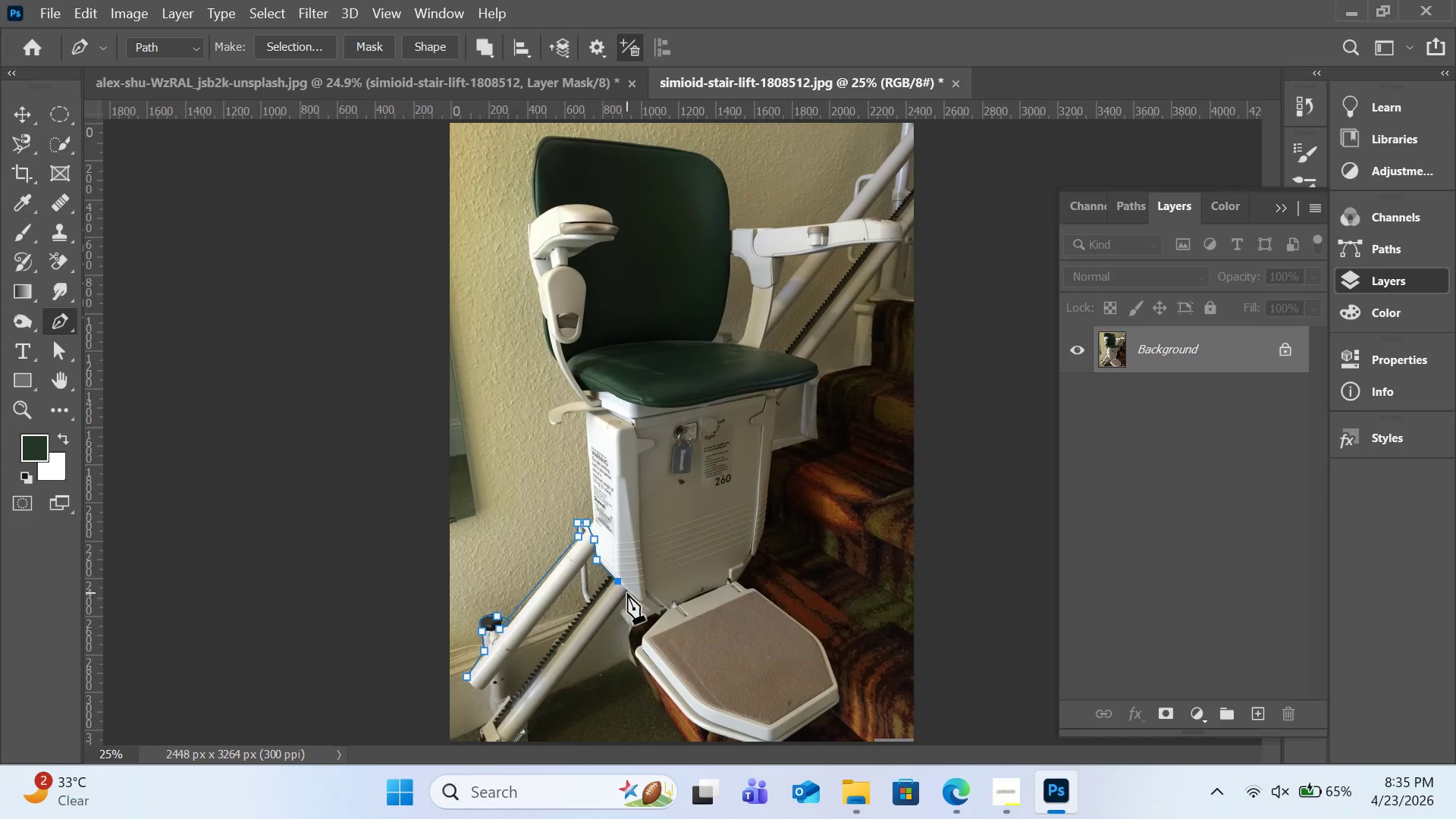 
left_click([627, 593])
 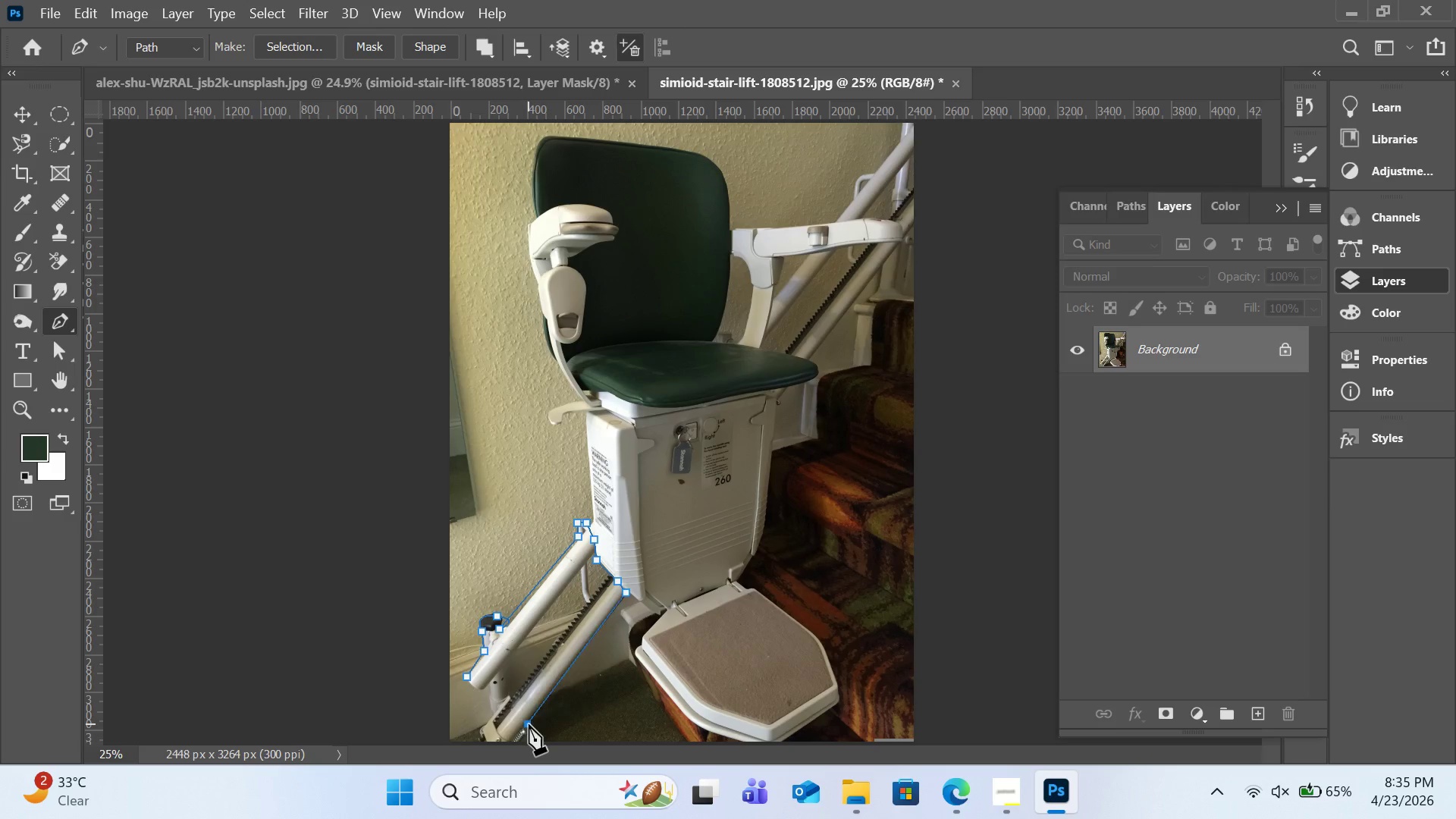 
left_click([529, 724])
 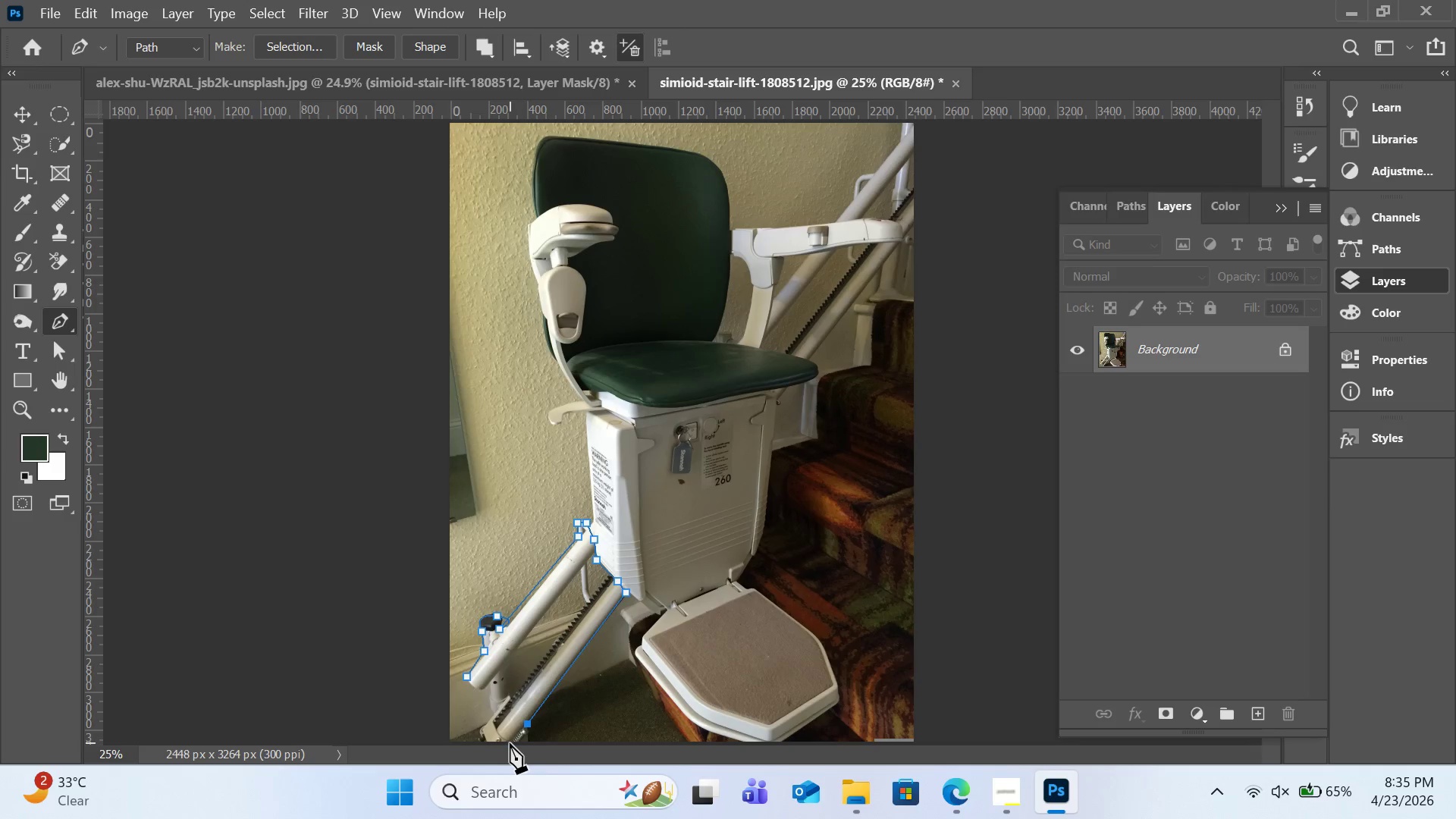 
left_click([510, 743])
 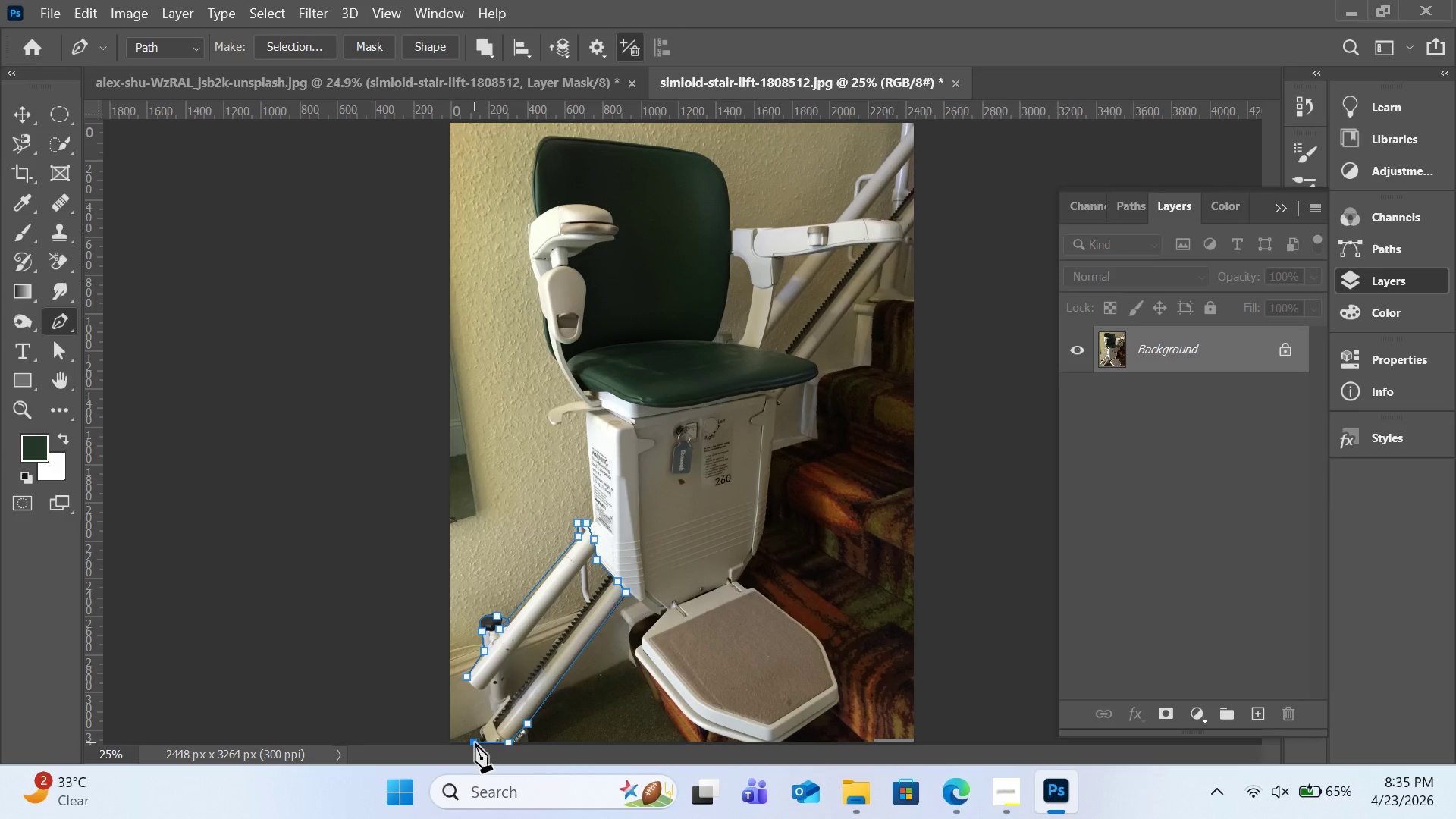 
left_click([475, 742])
 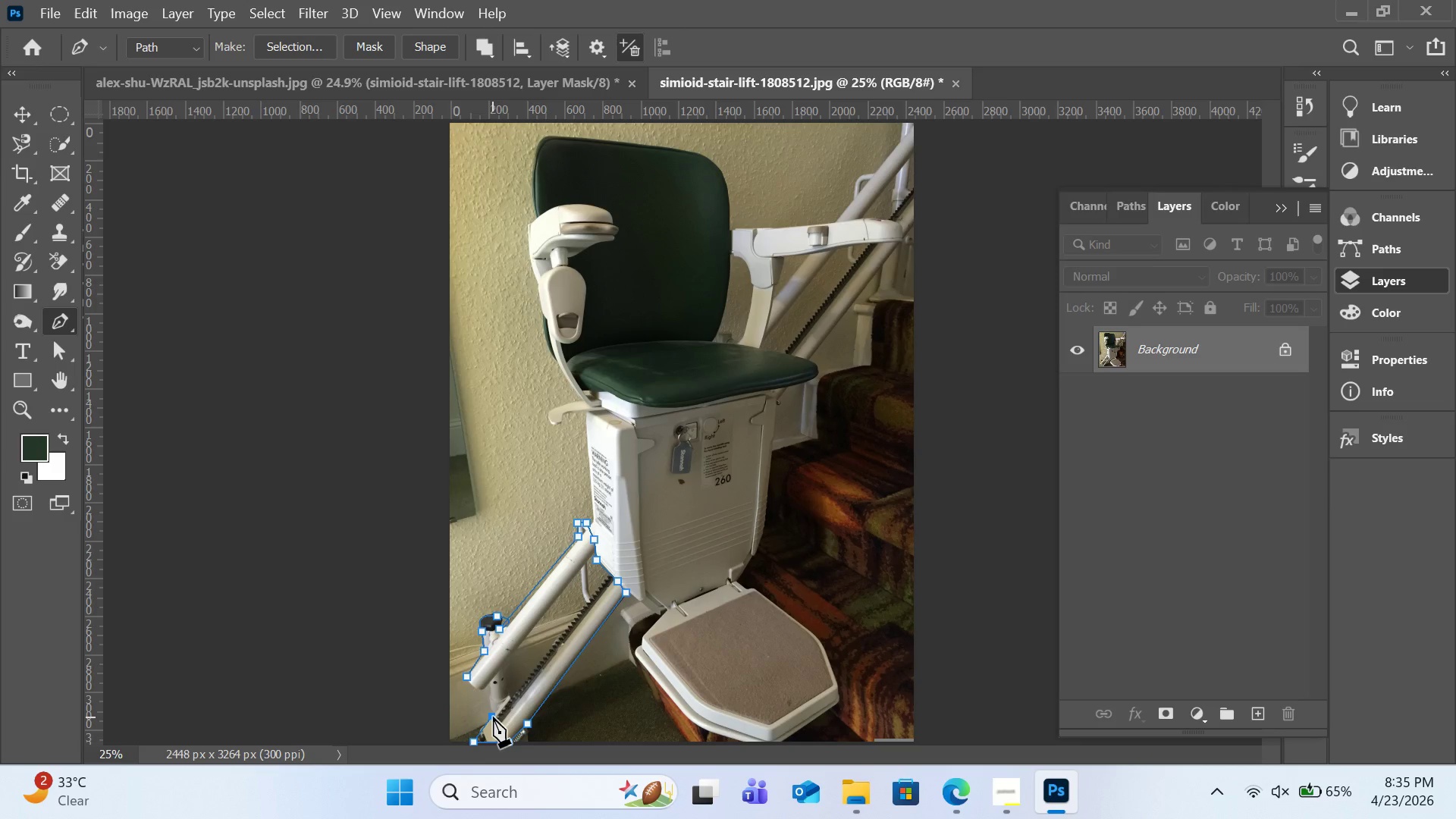 
left_click([493, 717])
 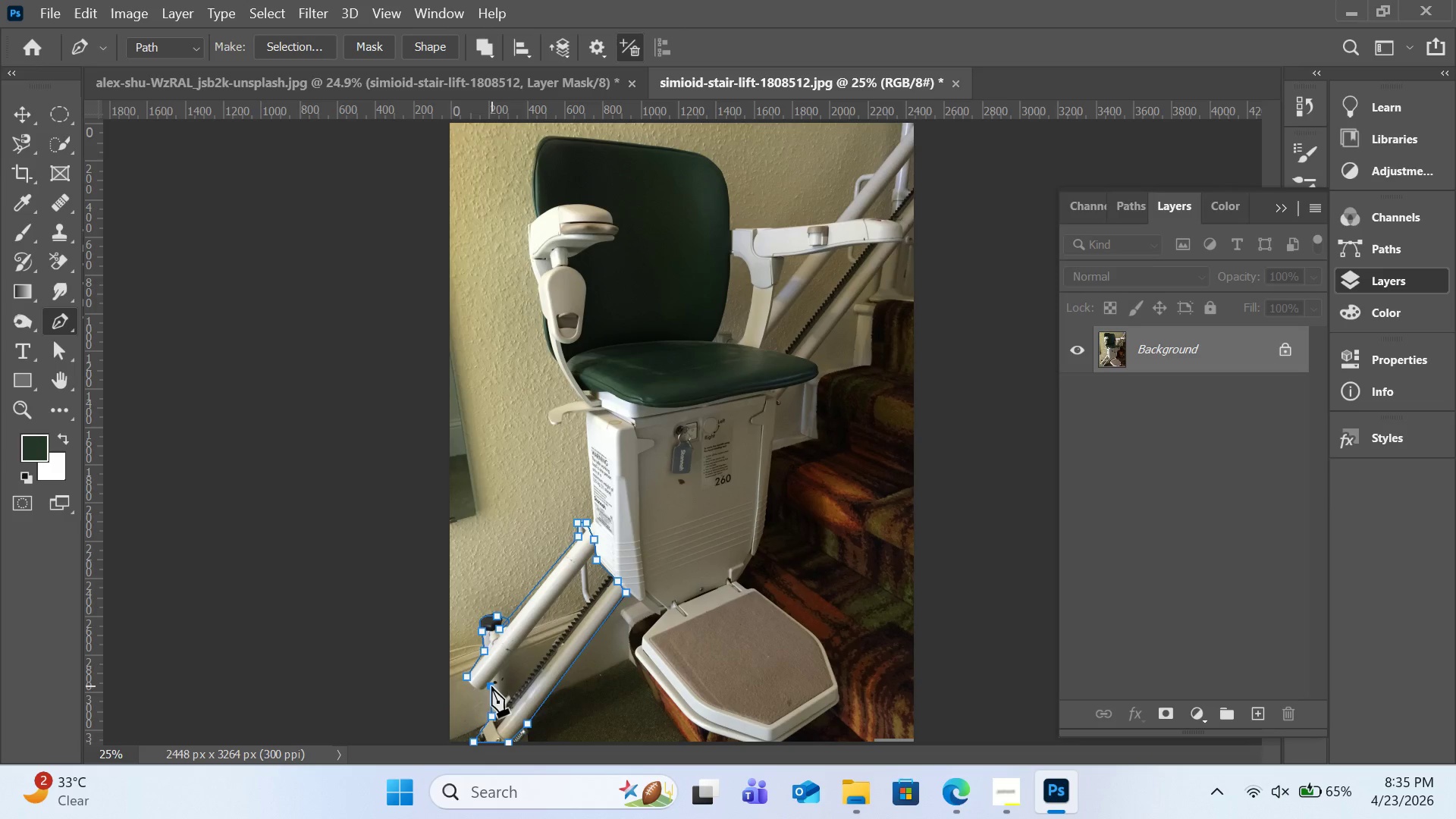 
left_click([491, 686])
 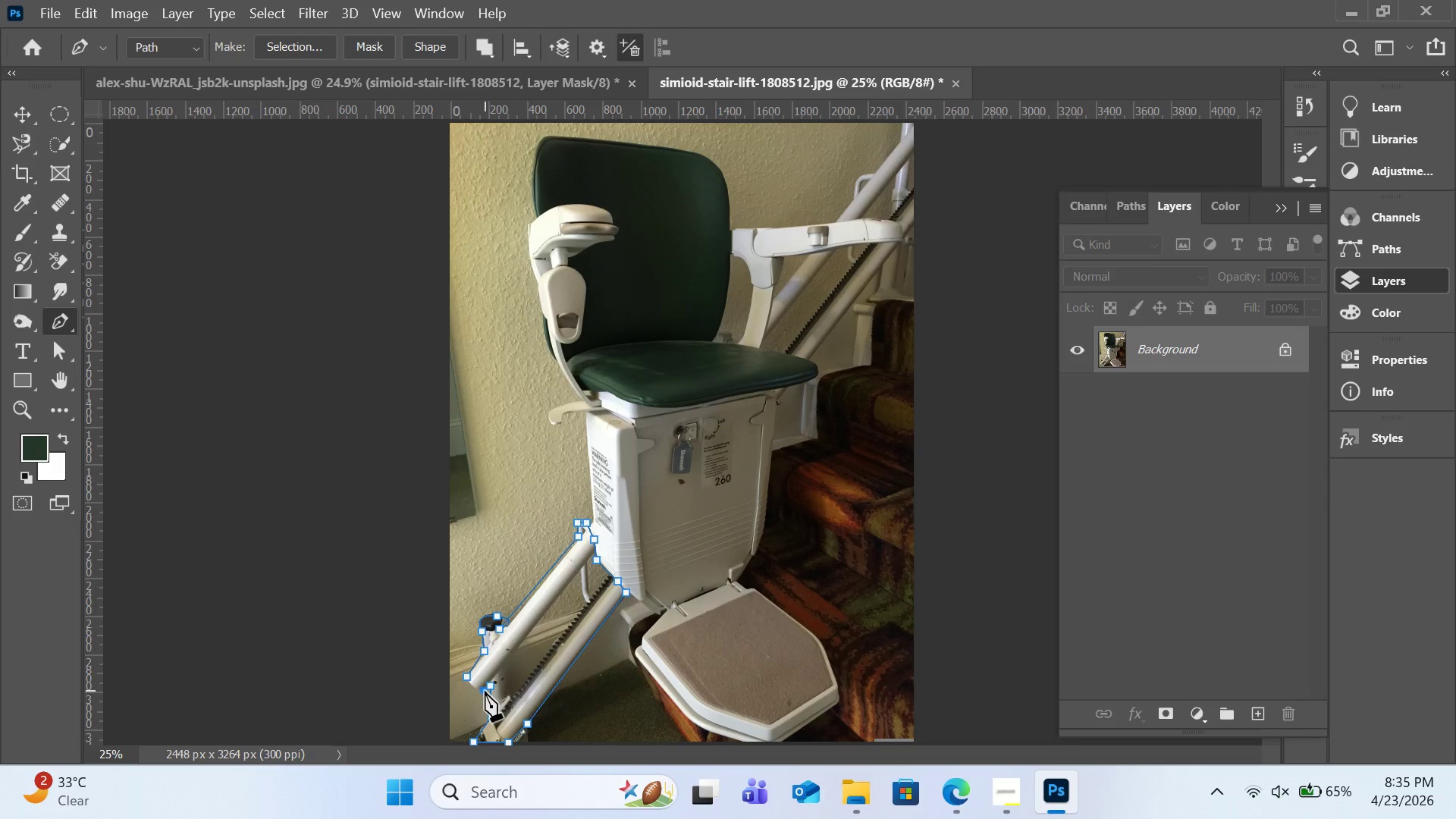 
left_click([485, 691])
 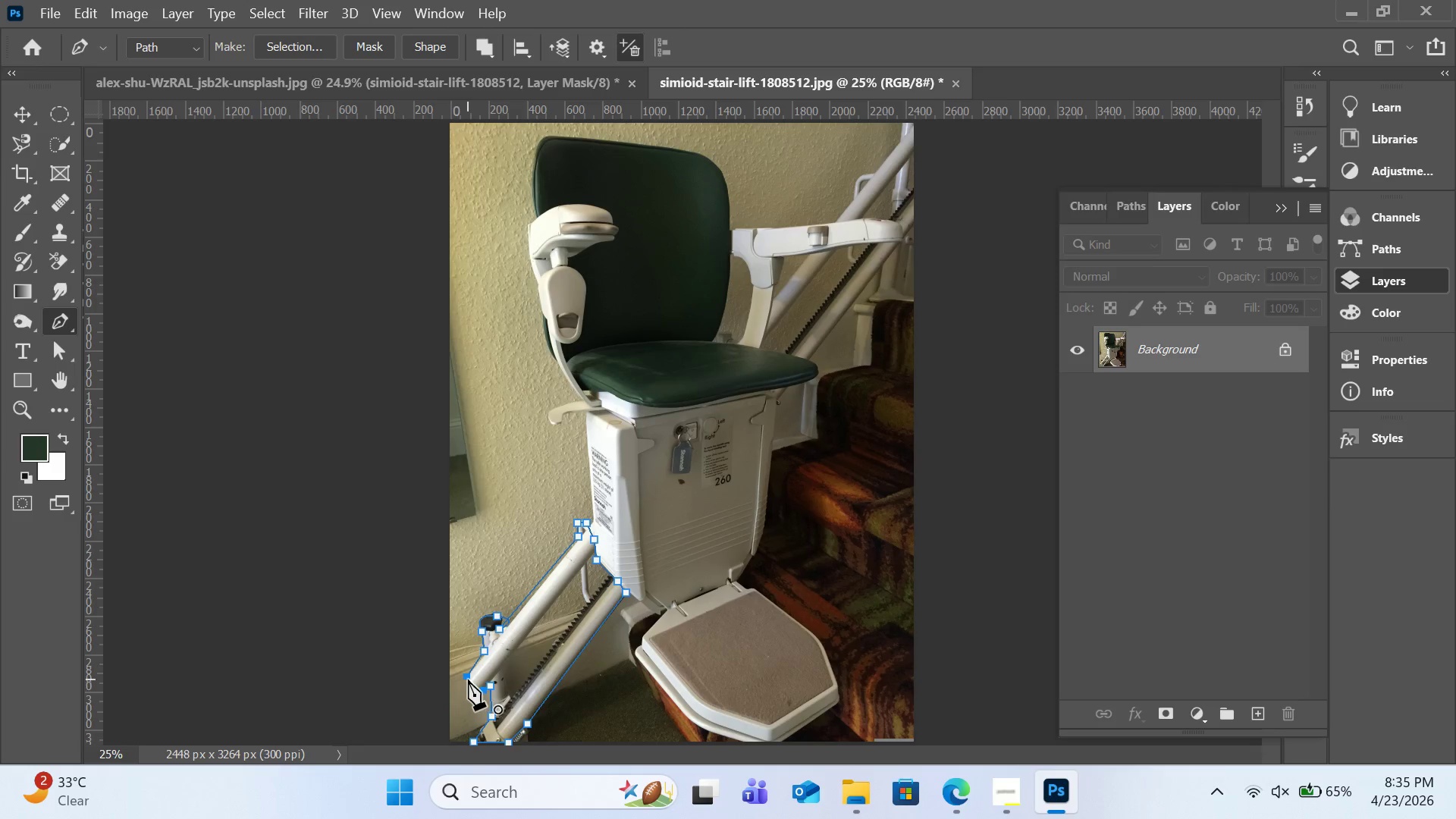 
left_click_drag(start_coordinate=[468, 679], to_coordinate=[469, 675])
 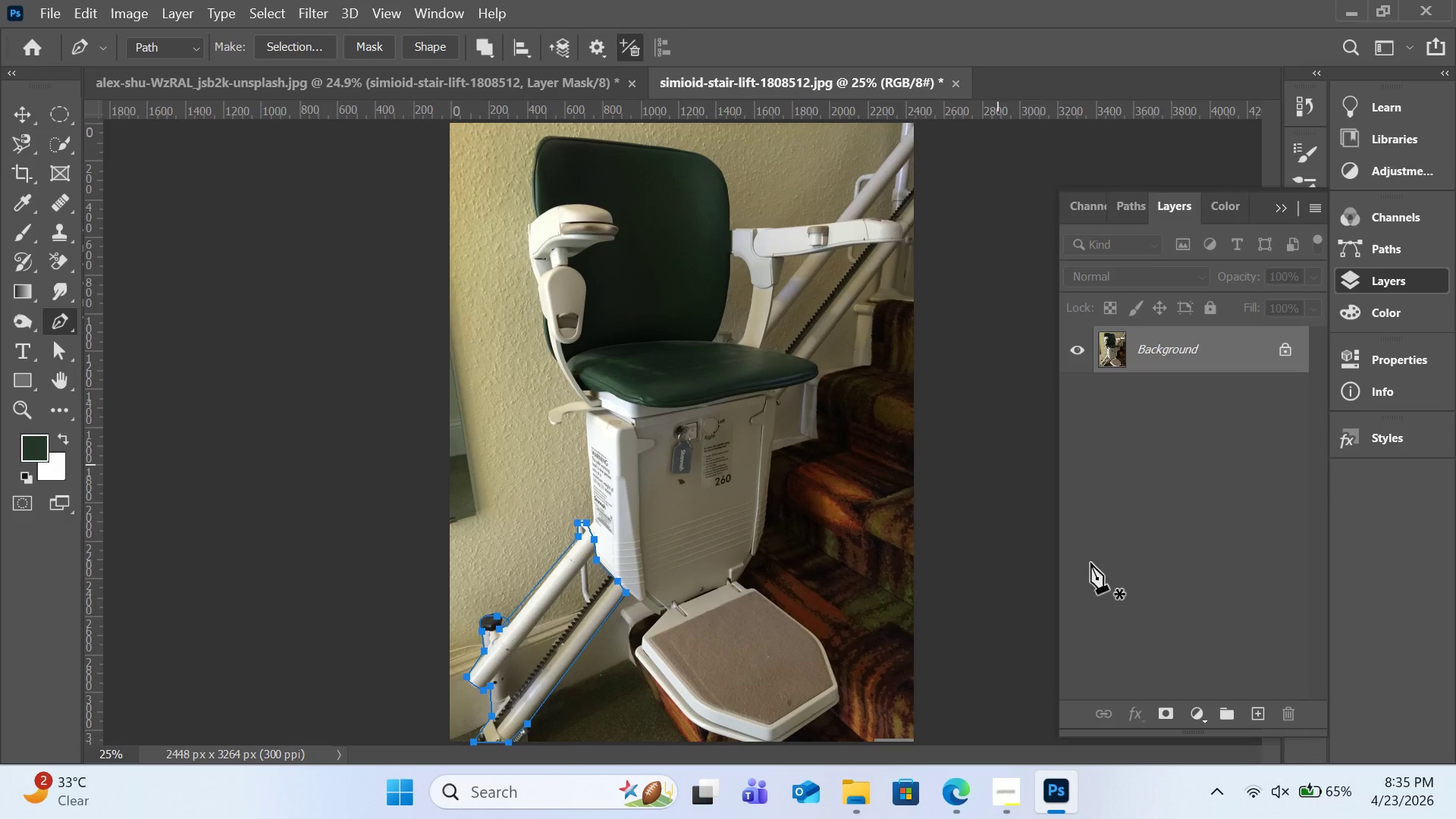 
left_click([1161, 725])
 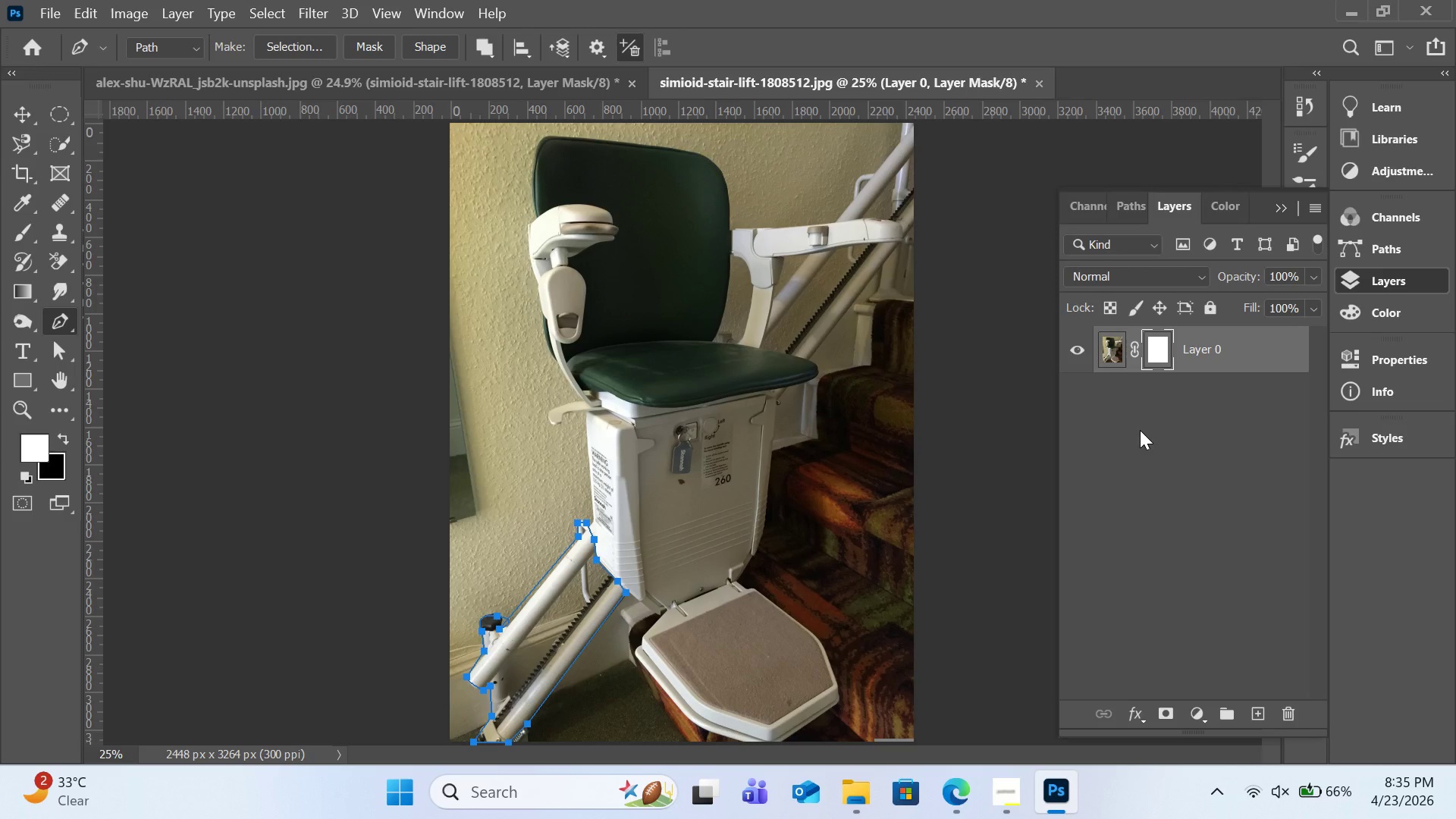 
wait(5.81)
 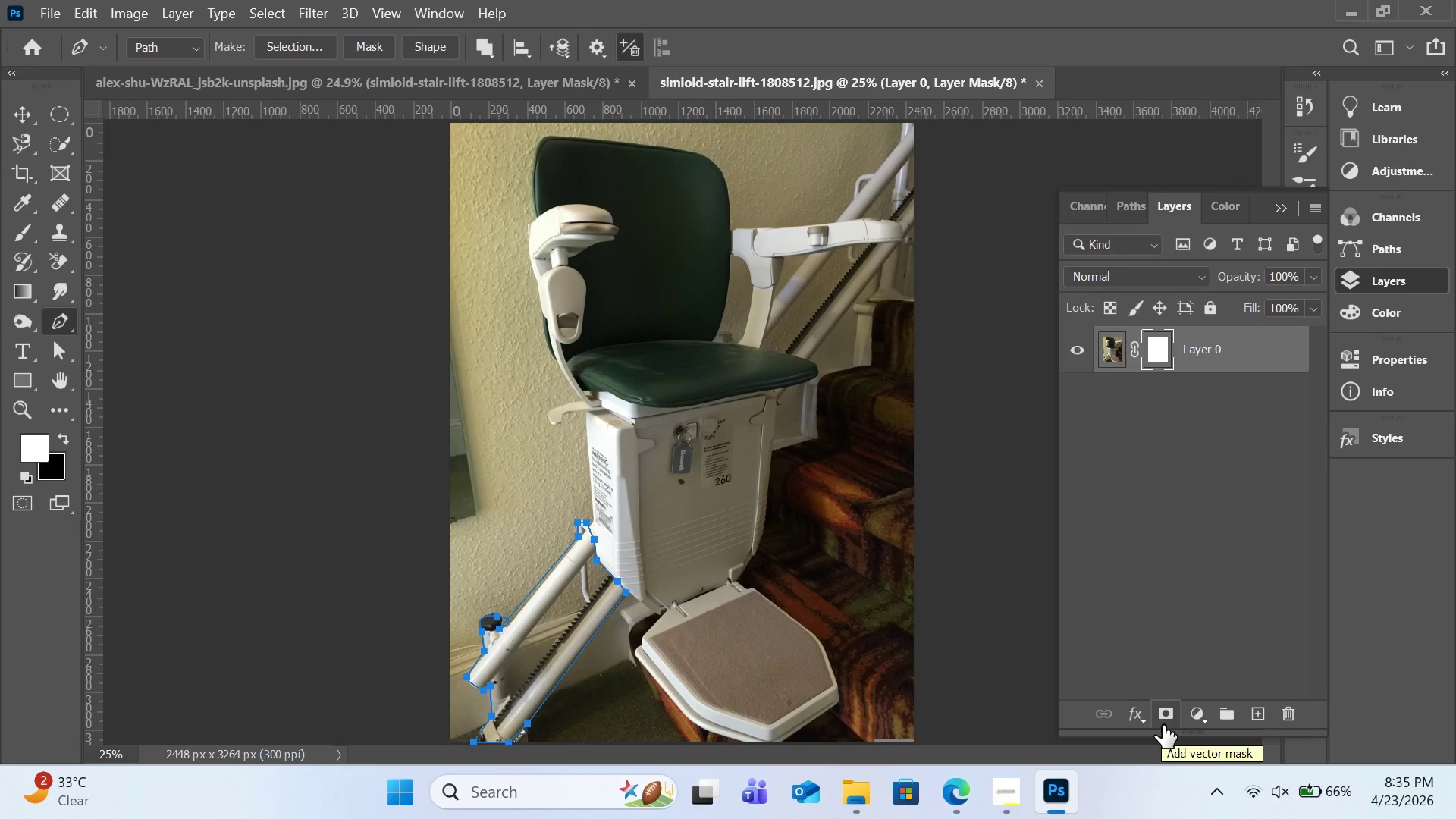 
key(Control+Z)
 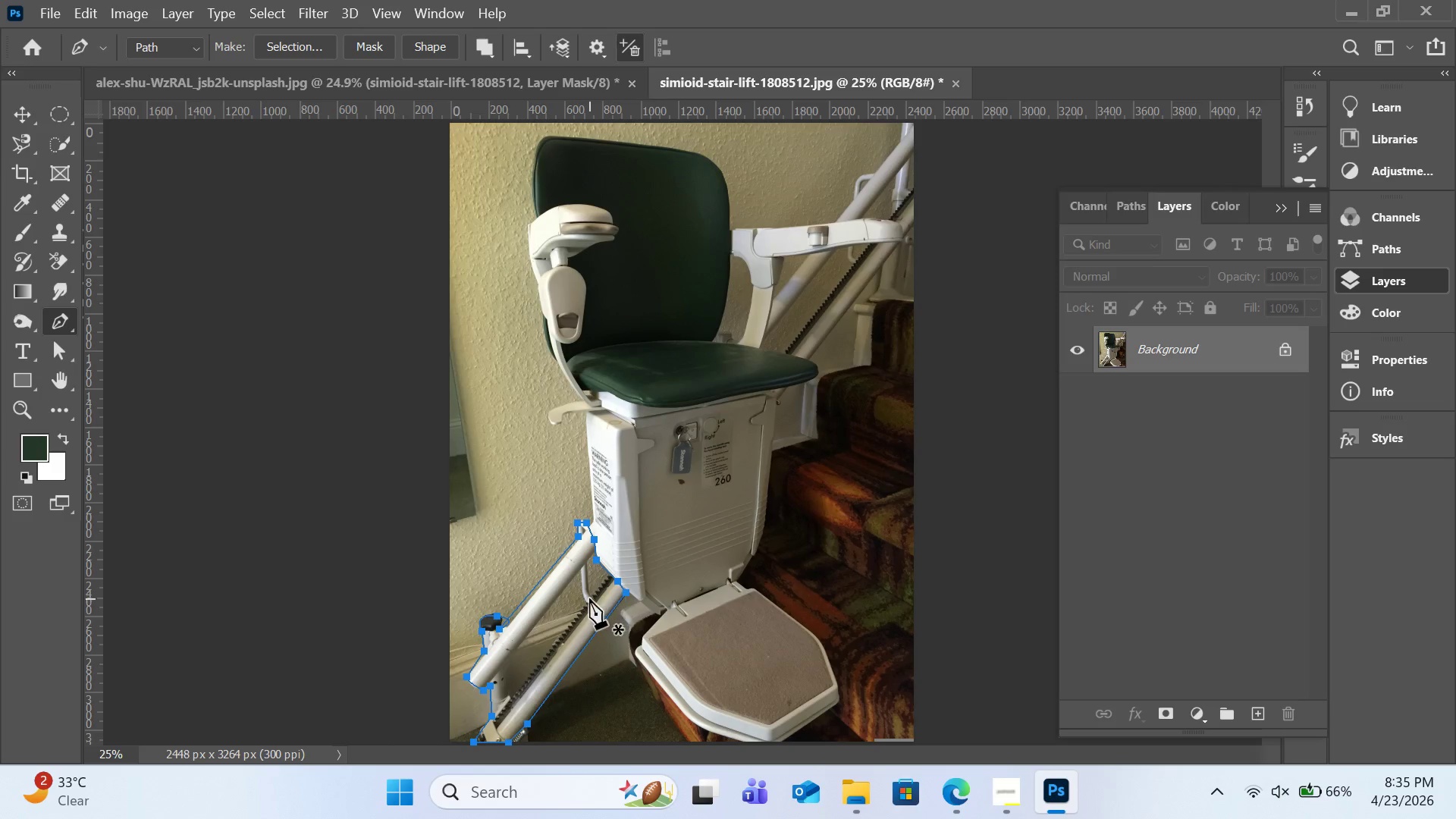 
right_click([589, 598])
 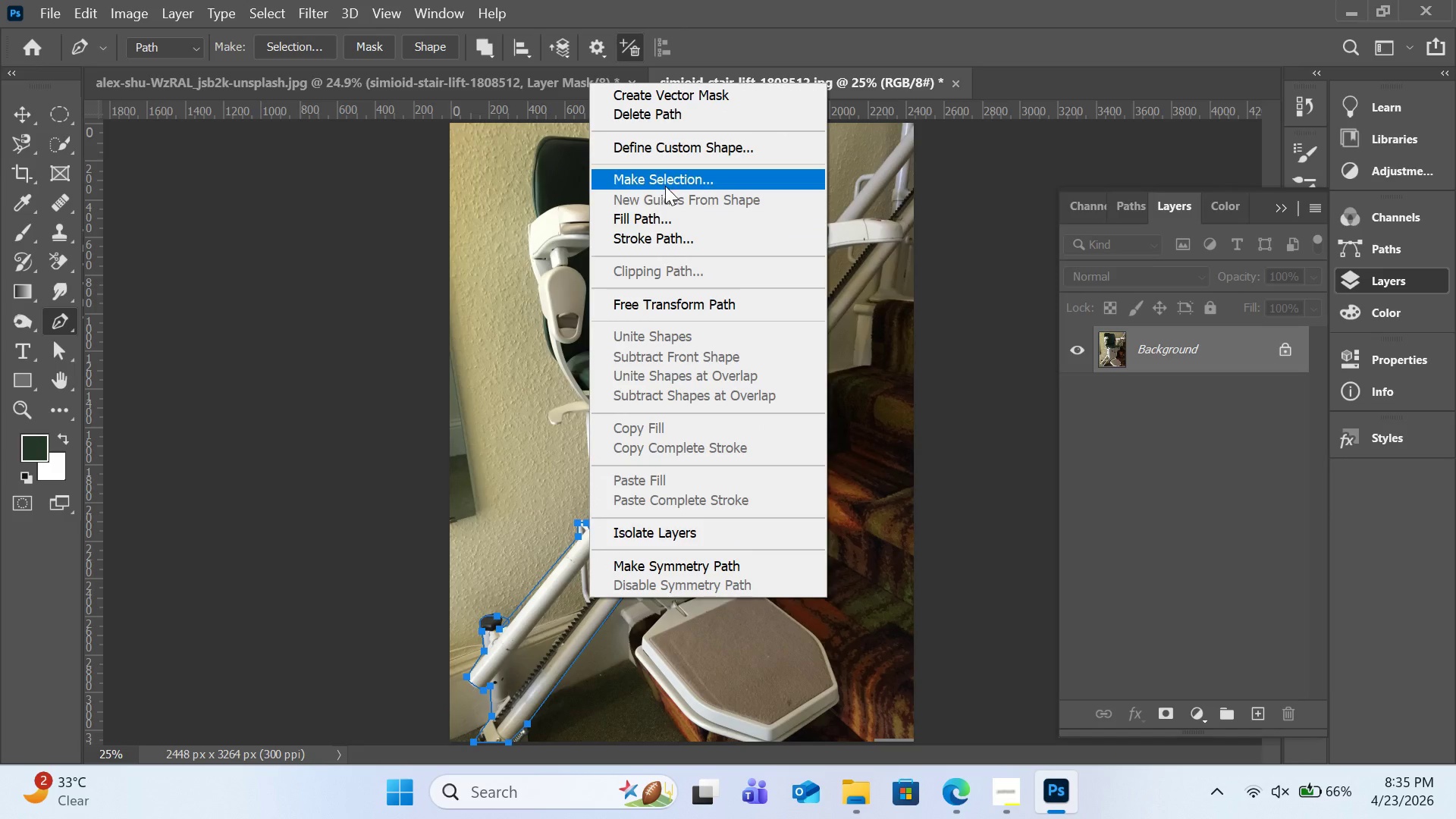 
left_click([665, 184])
 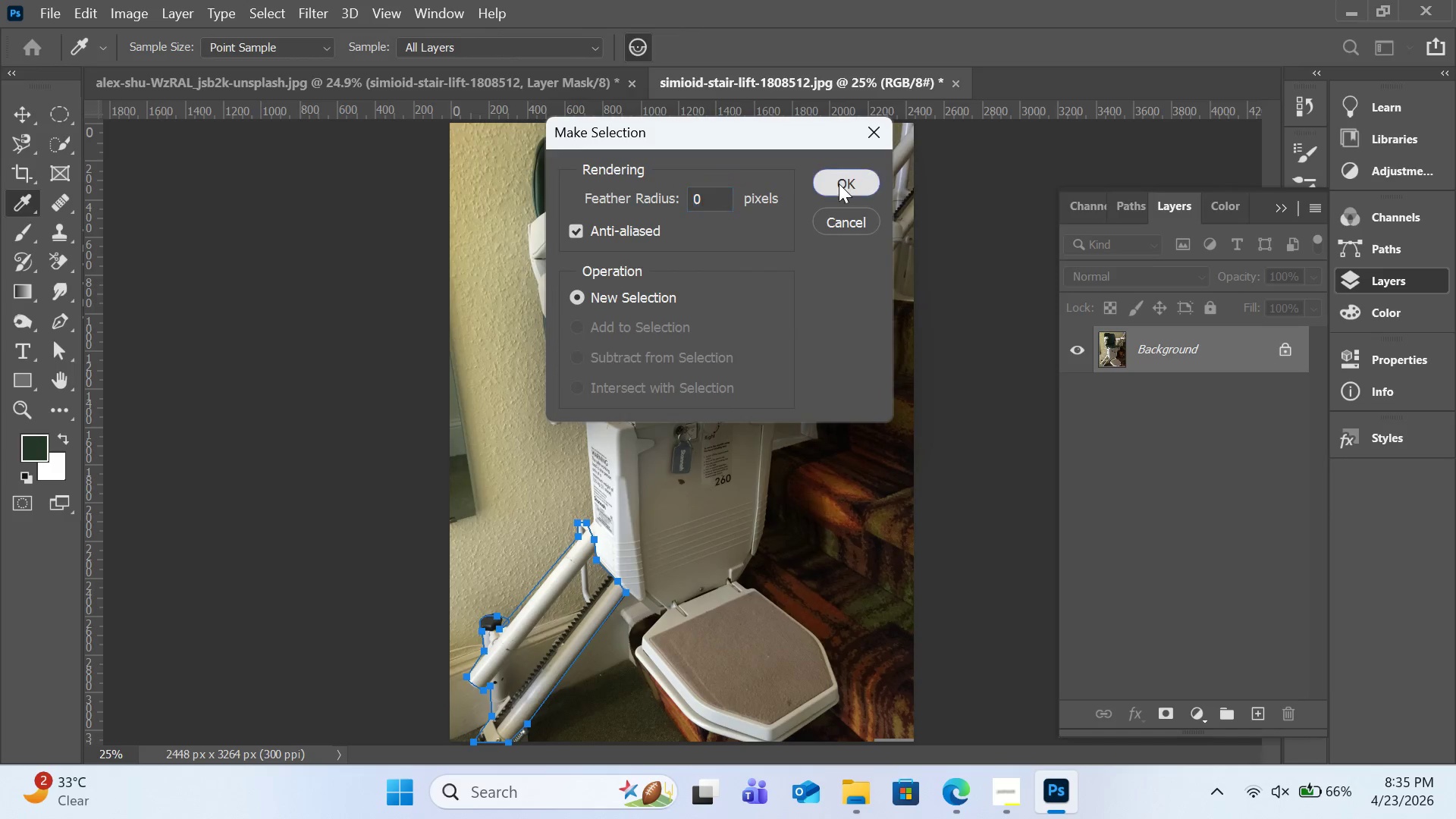 
left_click([839, 184])
 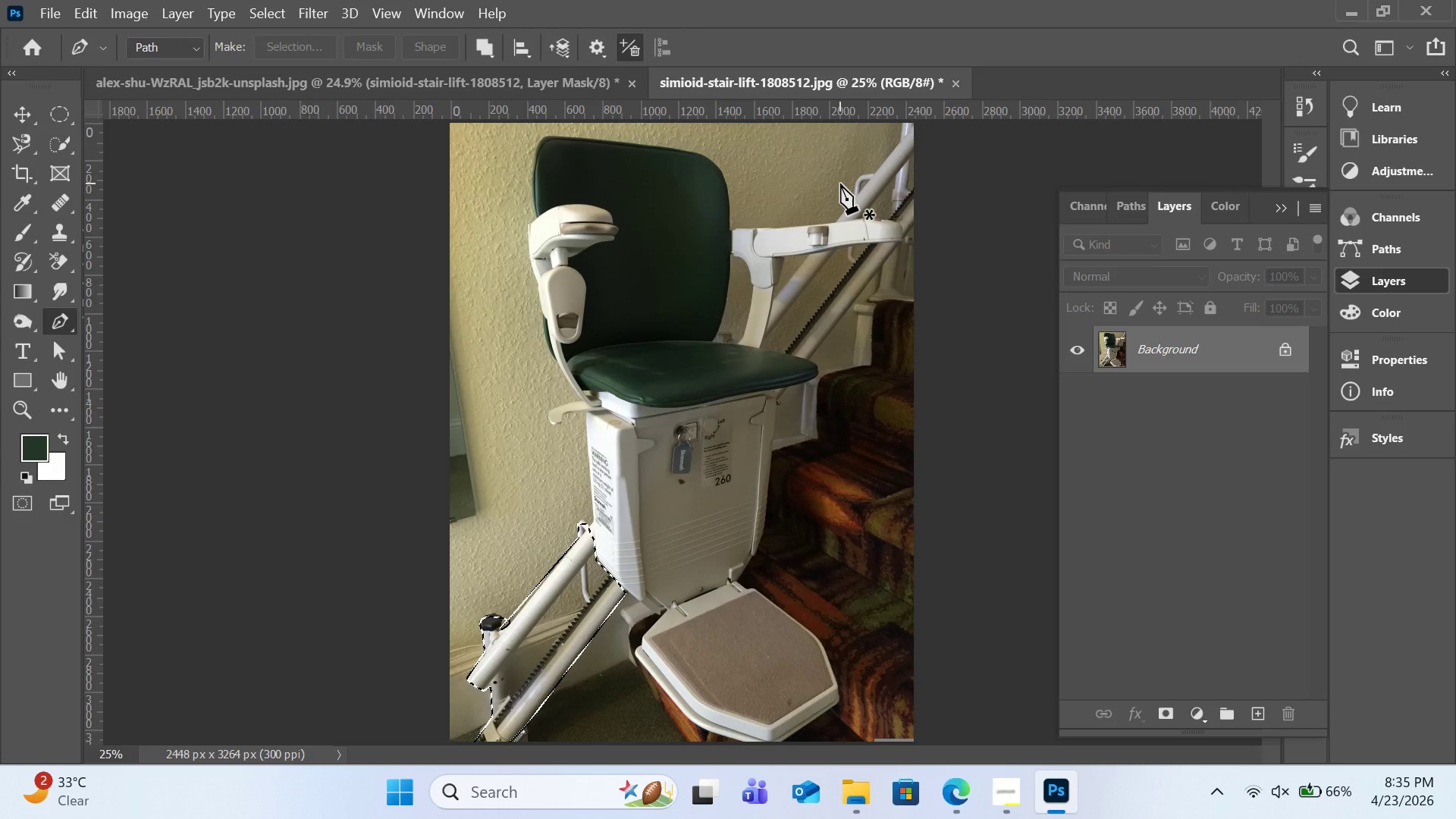 
key(Control+J)
 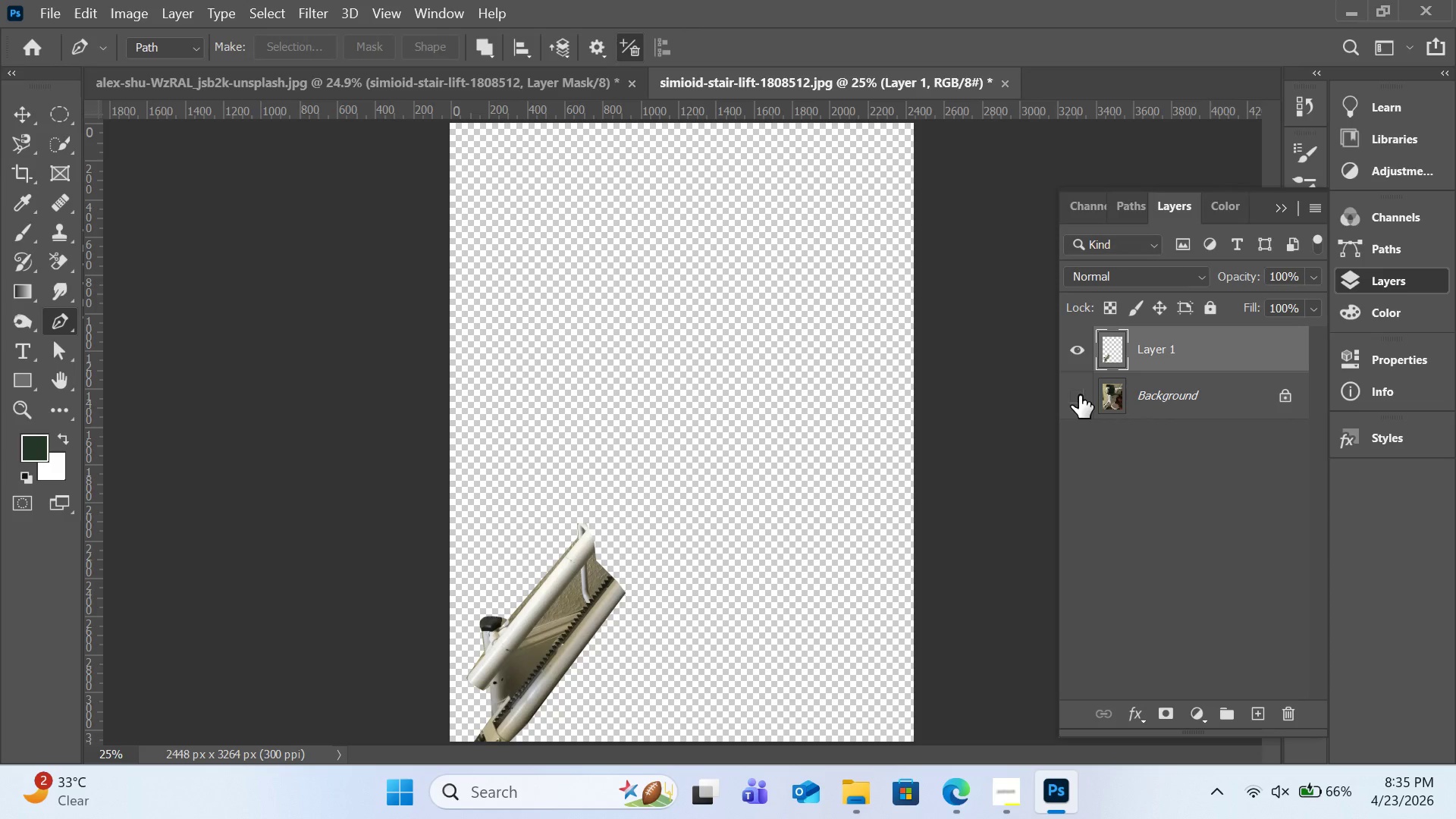 
key(Control+Equal)
 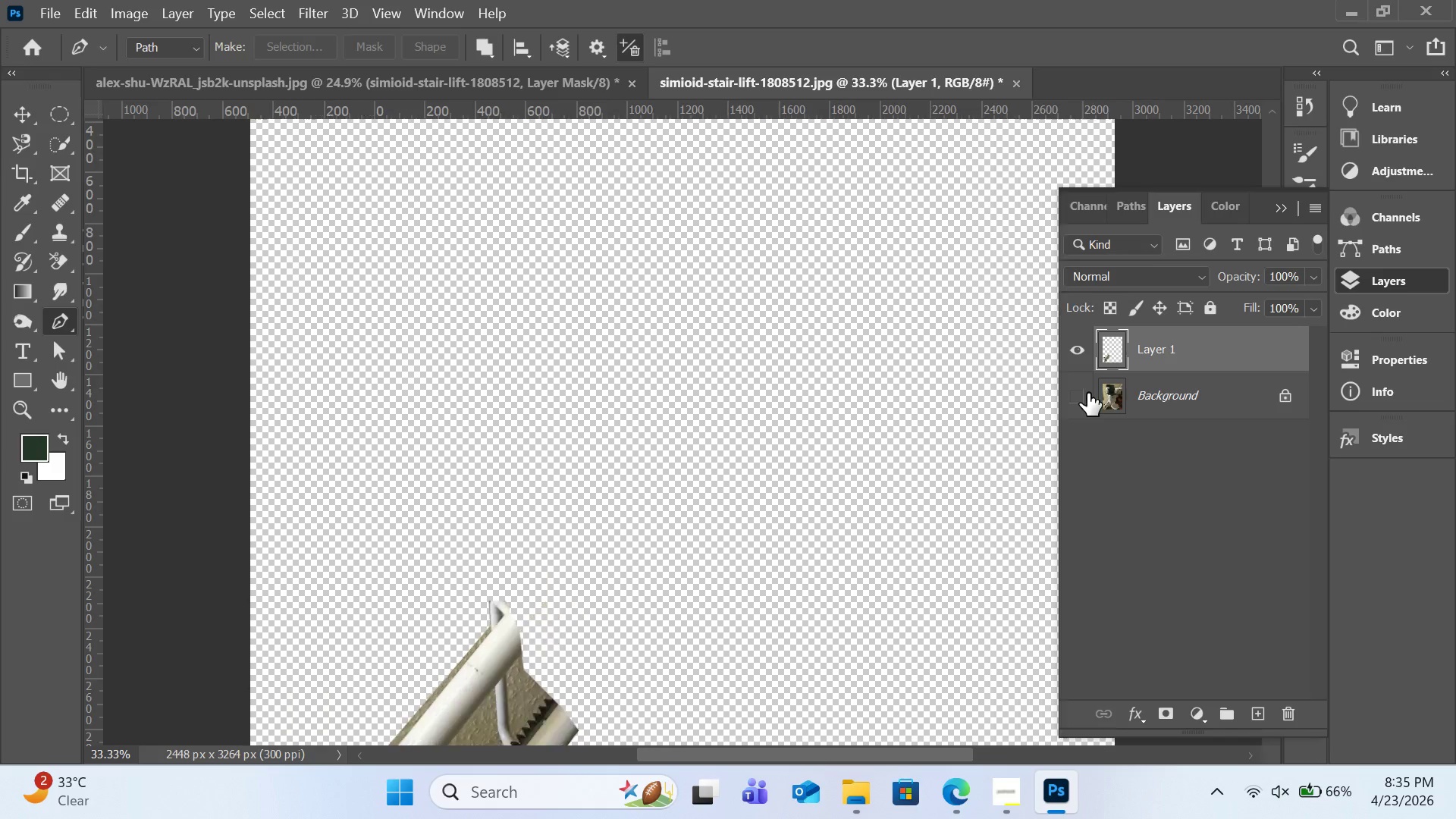 
key(Control+Equal)
 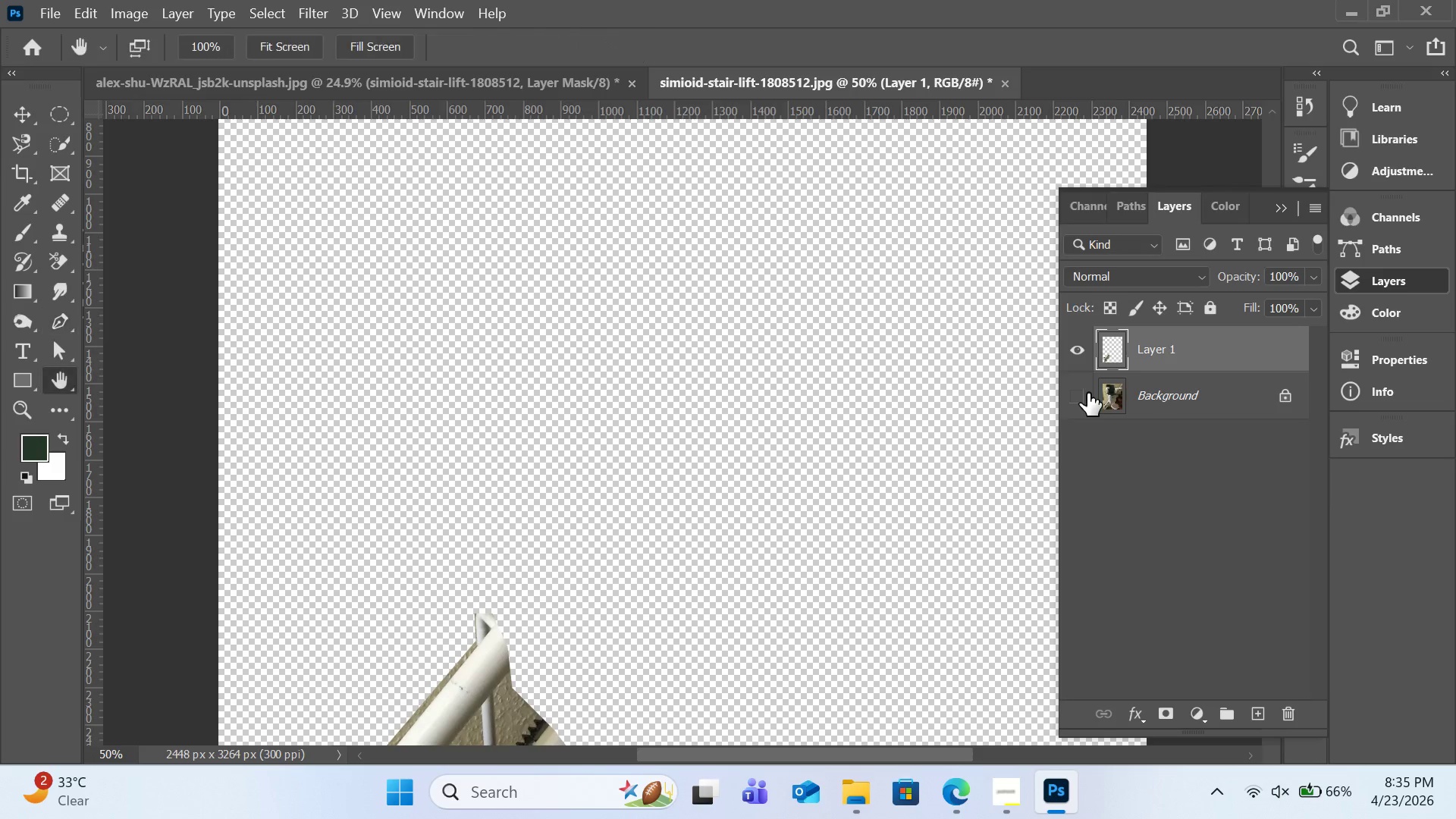 
key(H)
 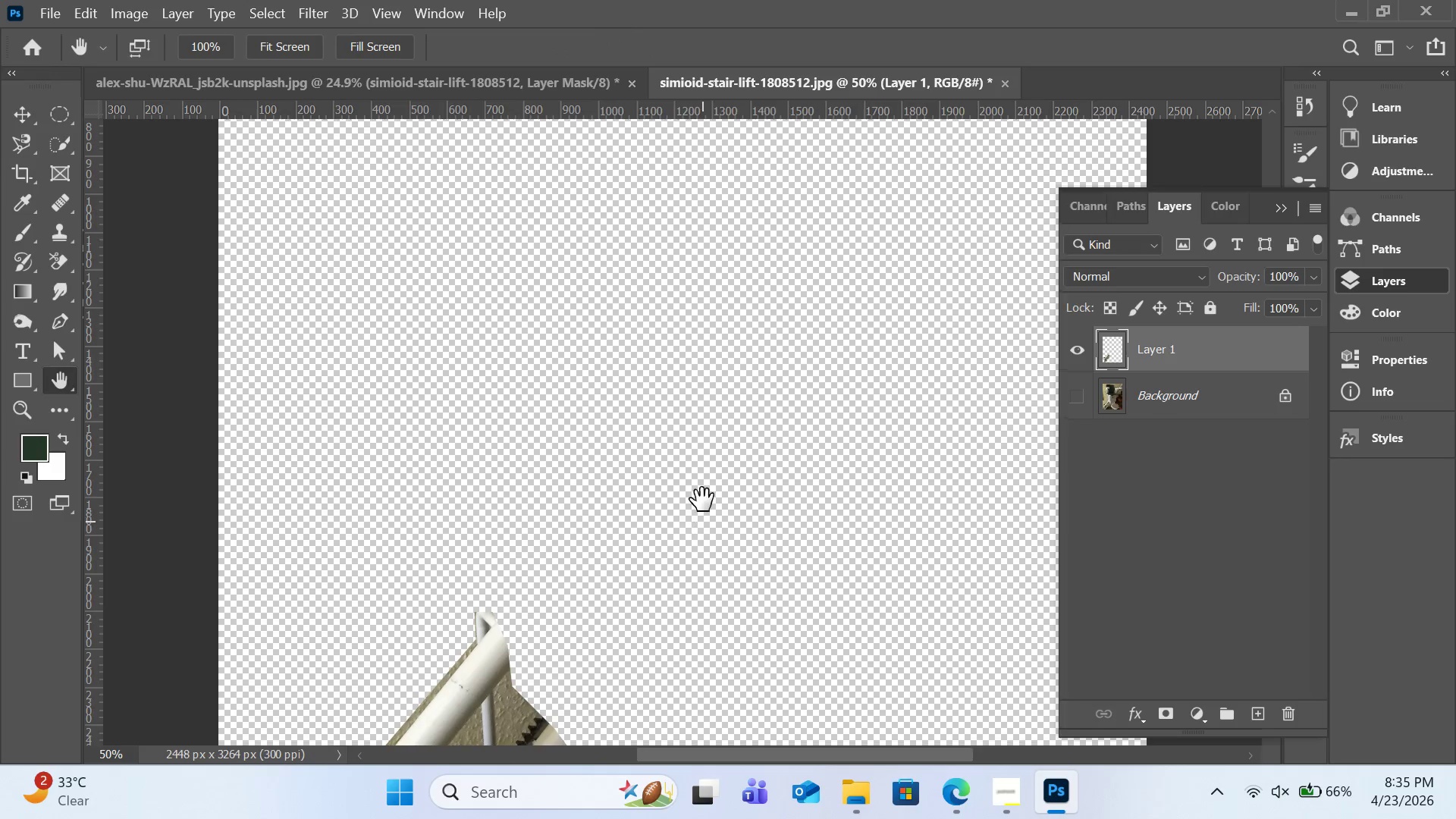 
left_click_drag(start_coordinate=[702, 522], to_coordinate=[800, 138])
 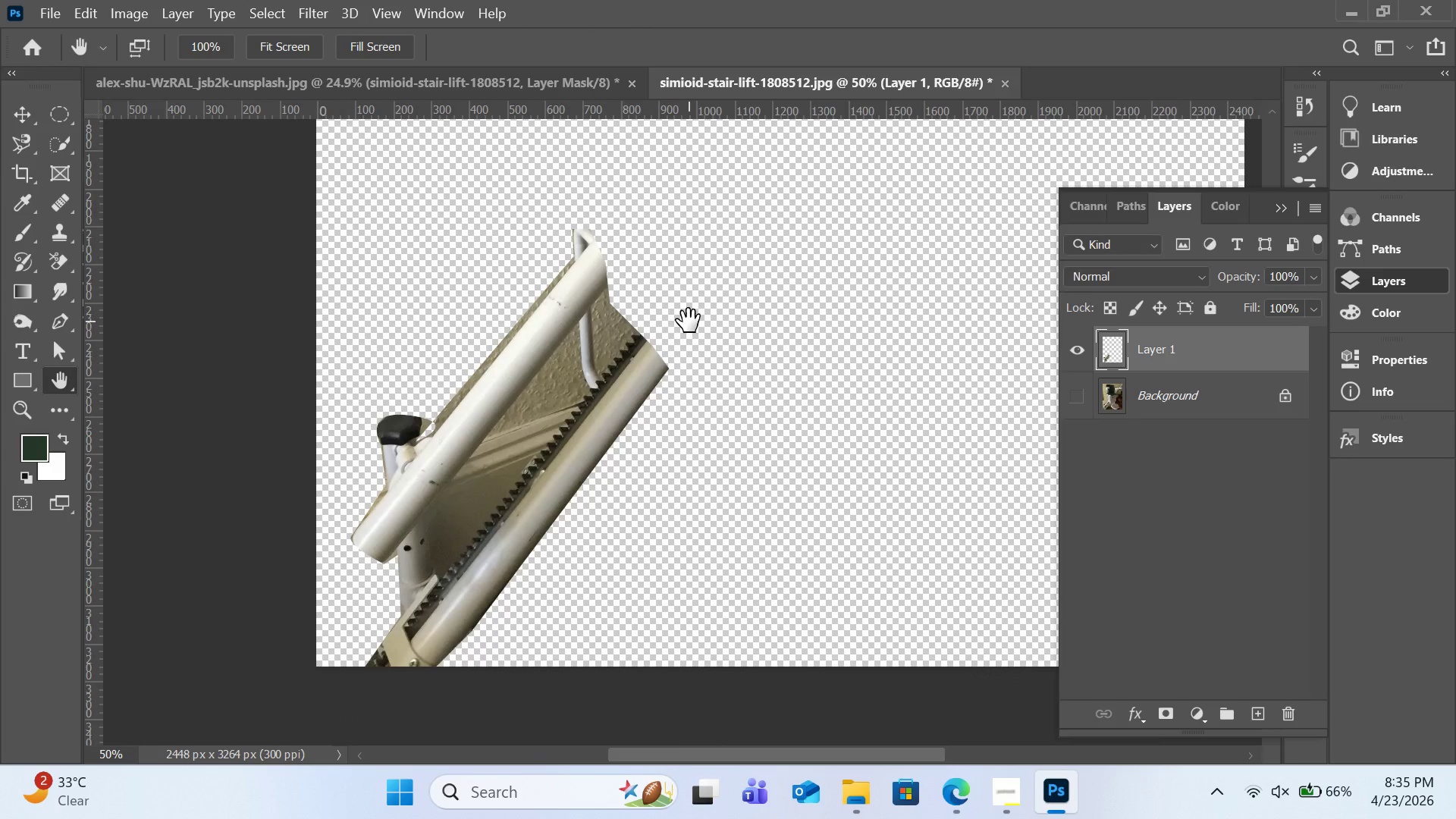 
left_click_drag(start_coordinate=[689, 321], to_coordinate=[668, 378])
 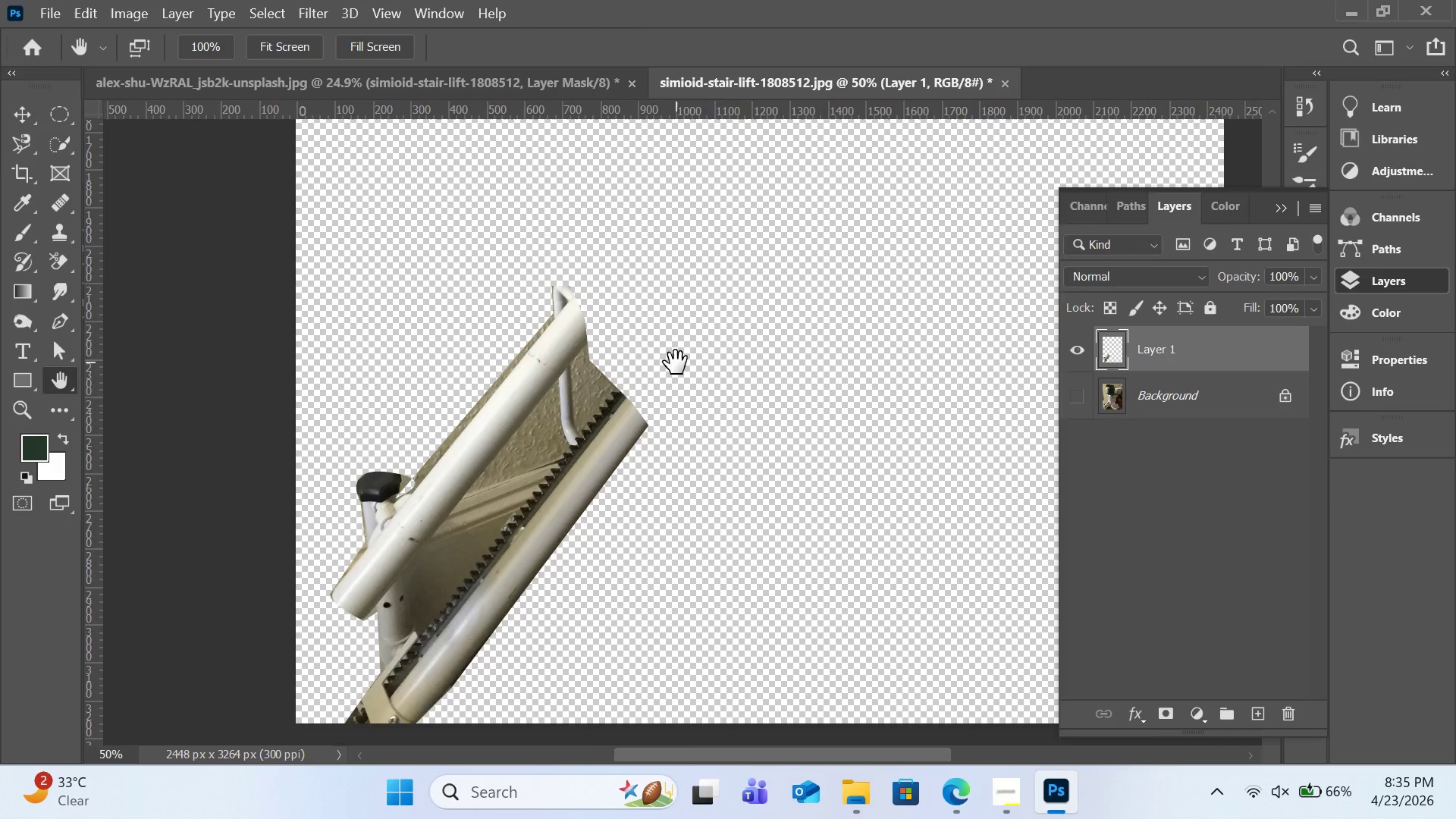 
left_click_drag(start_coordinate=[676, 362], to_coordinate=[670, 375])
 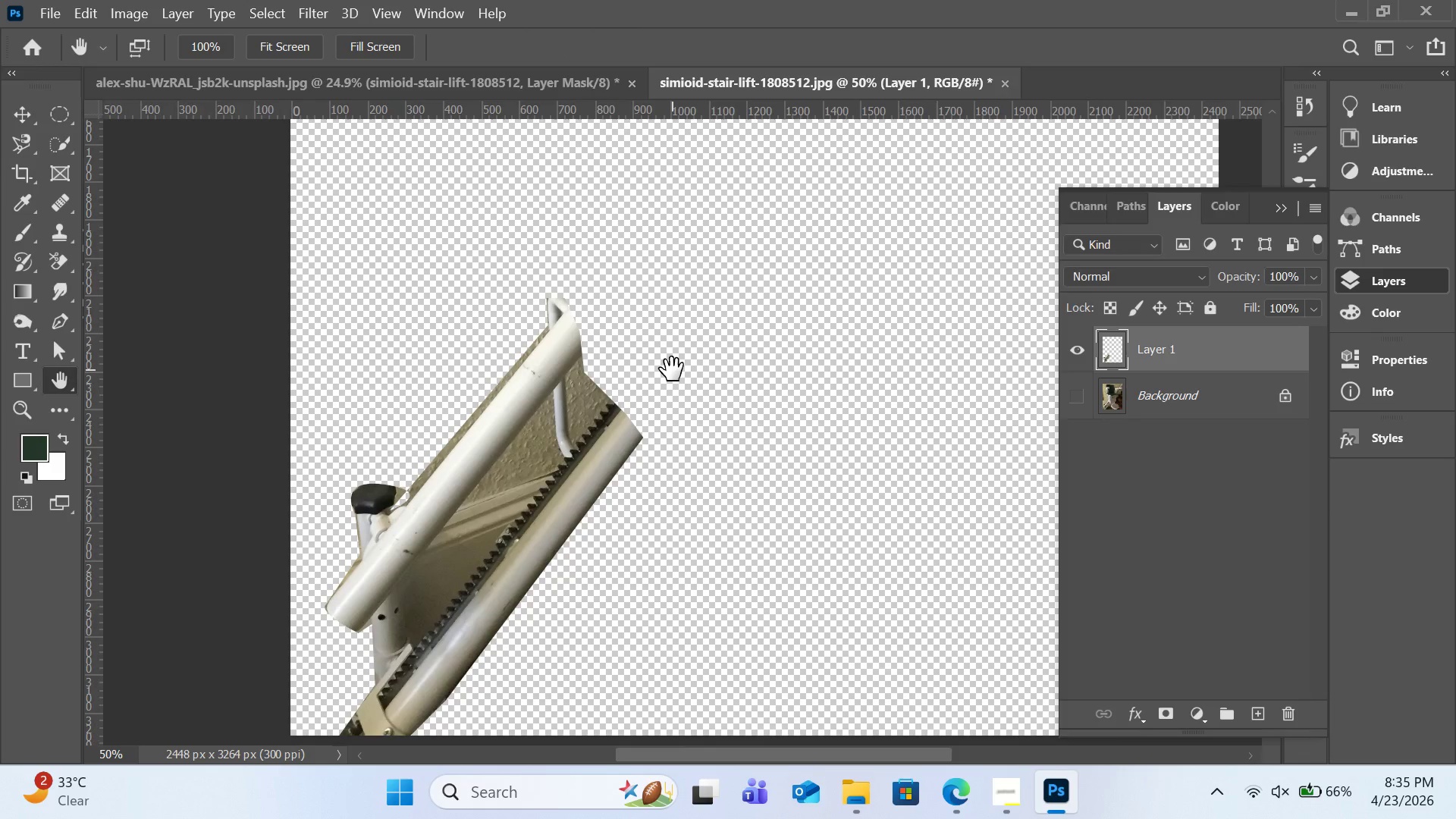 
left_click_drag(start_coordinate=[672, 369], to_coordinate=[662, 383])
 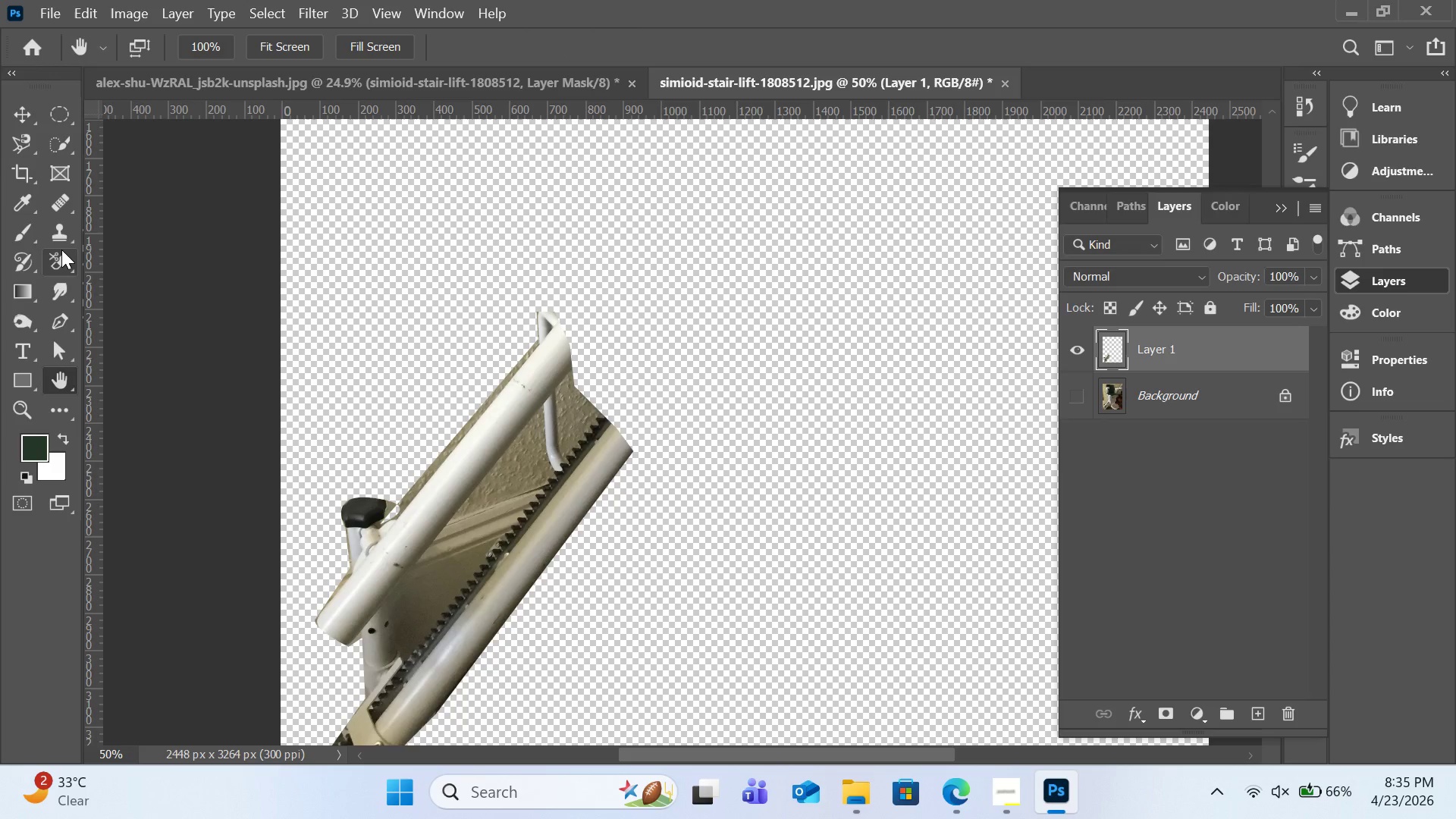 
left_click([63, 241])
 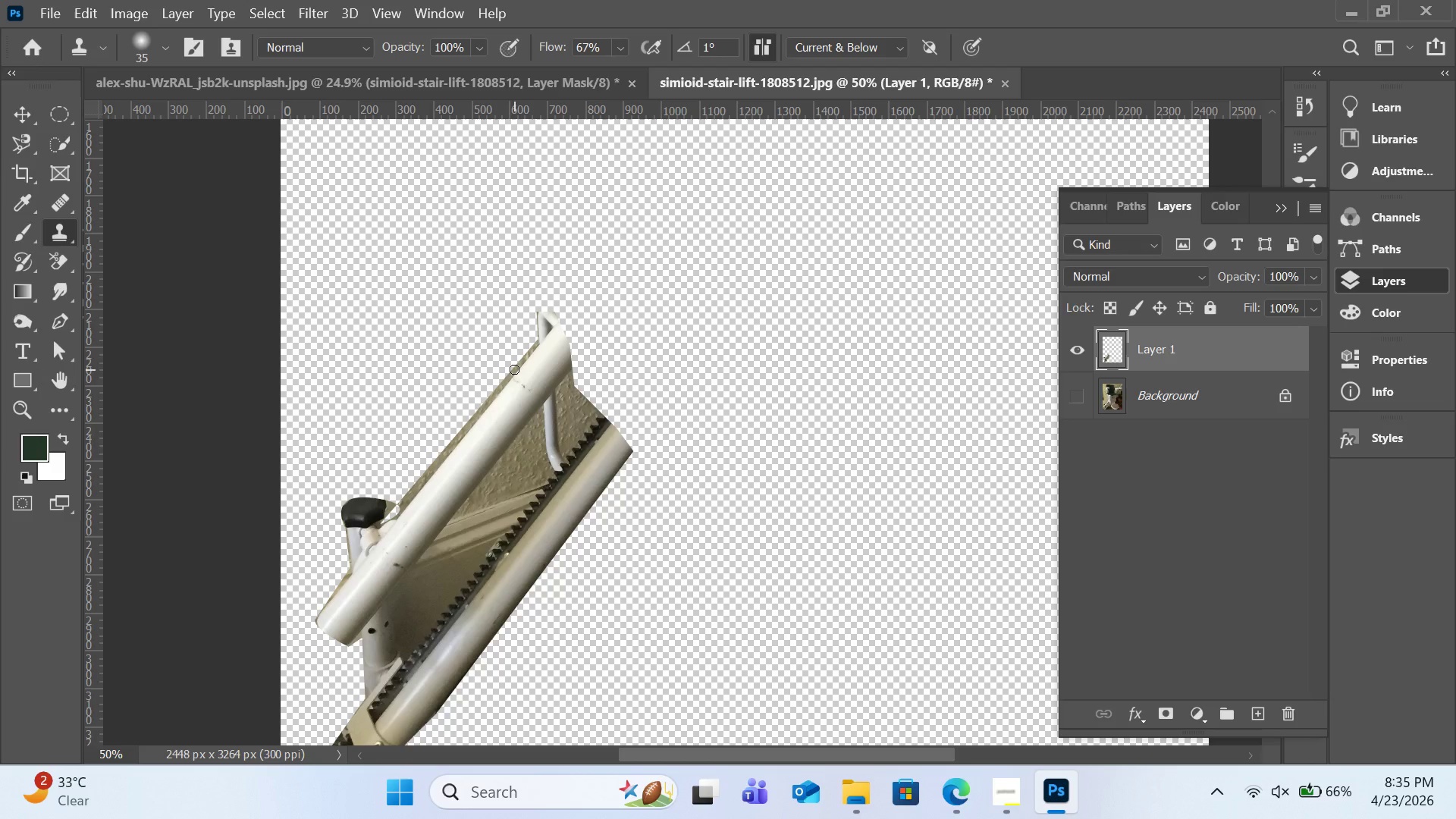 
key(BracketRight)
 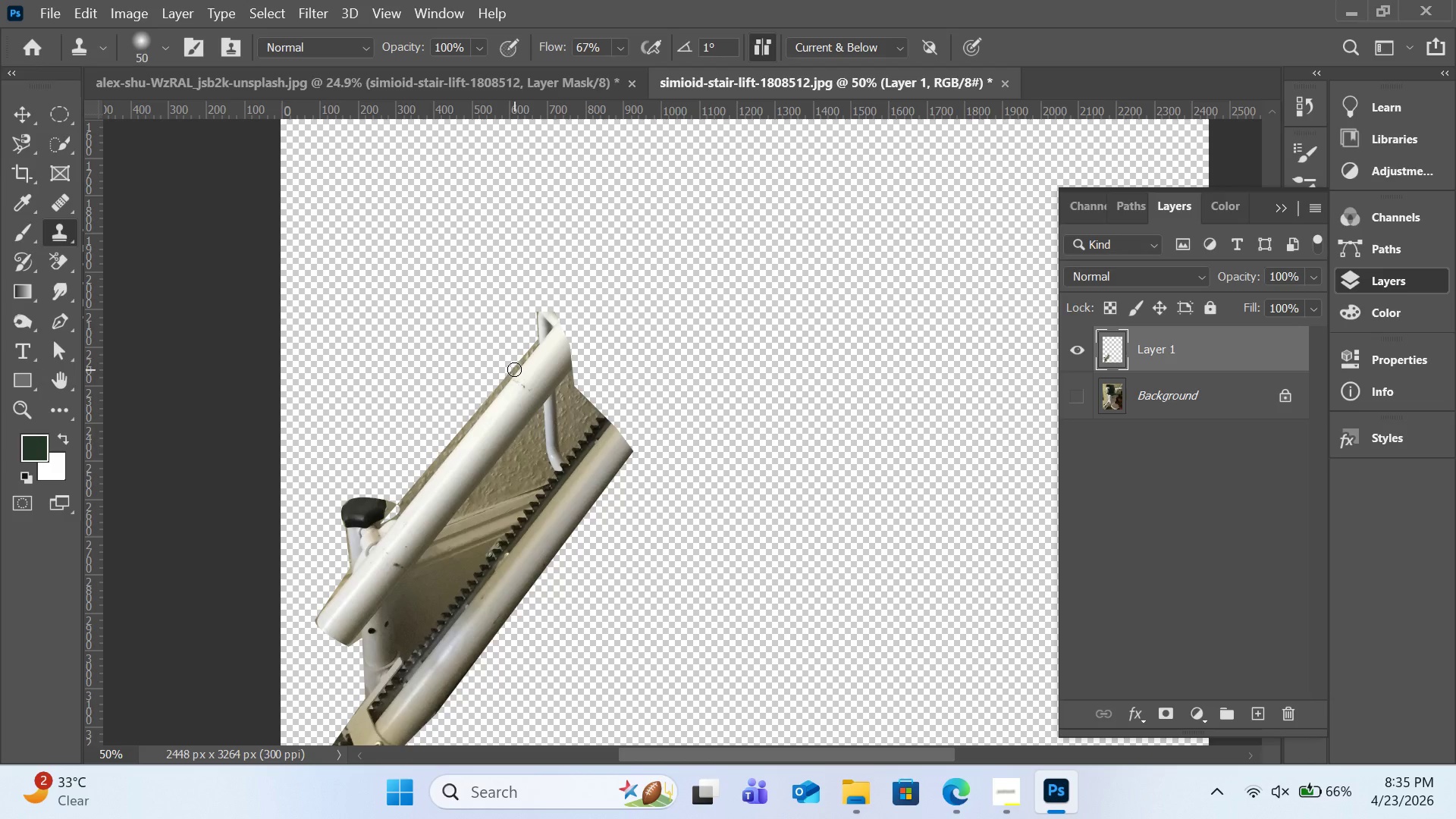 
key(BracketRight)
 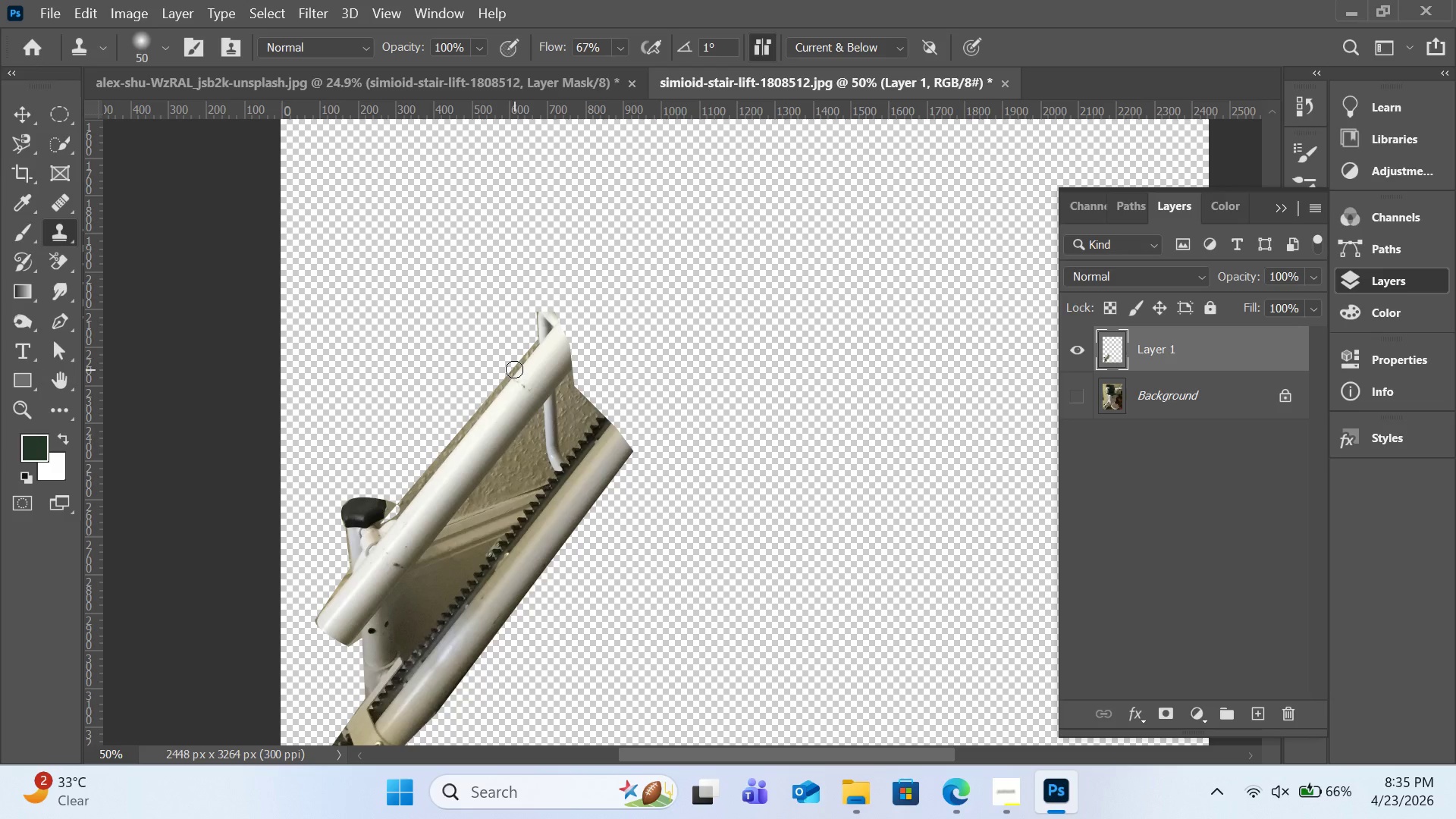 
key(BracketRight)
 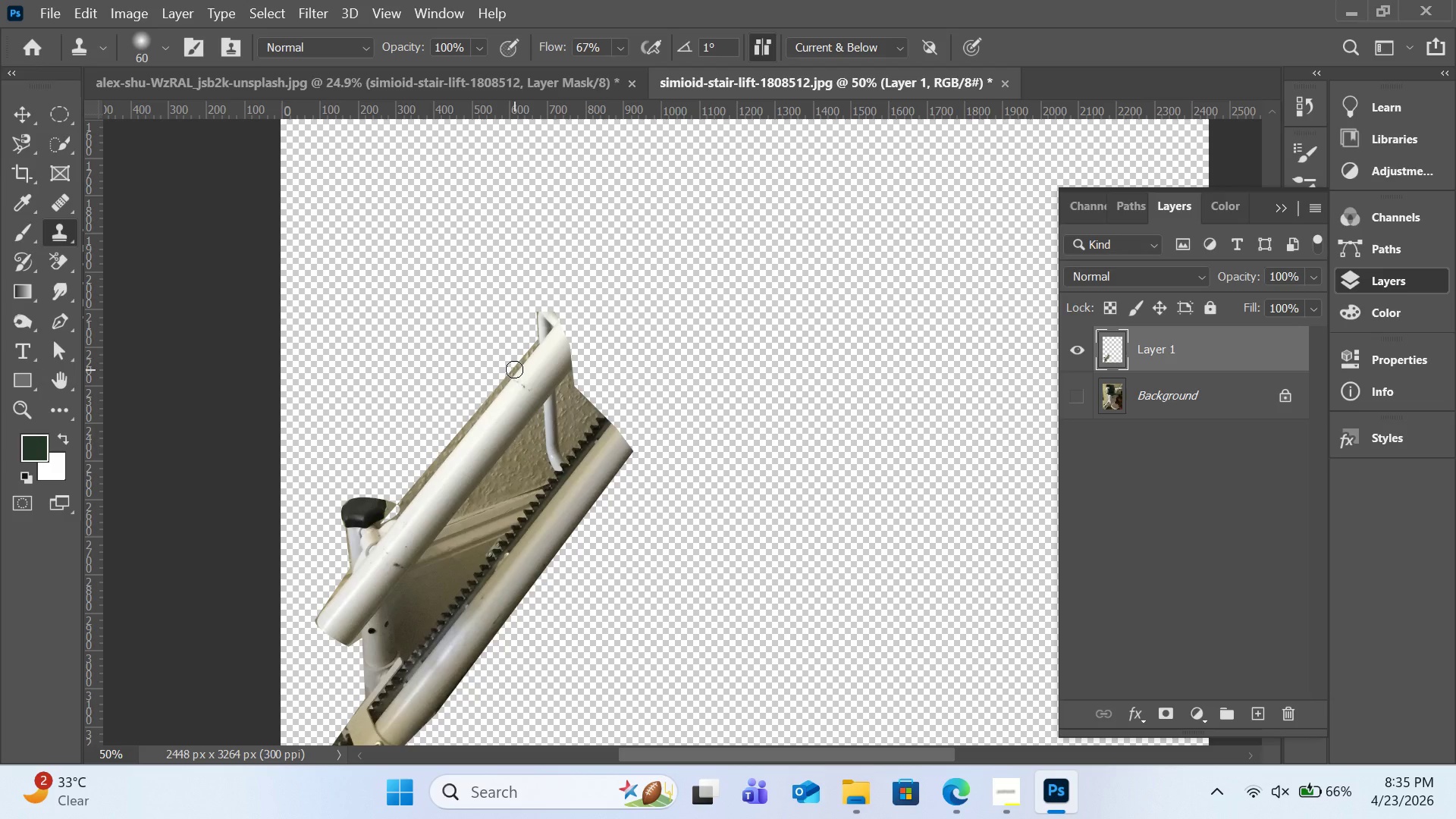 
hold_key(key=BracketRight, duration=0.72)
 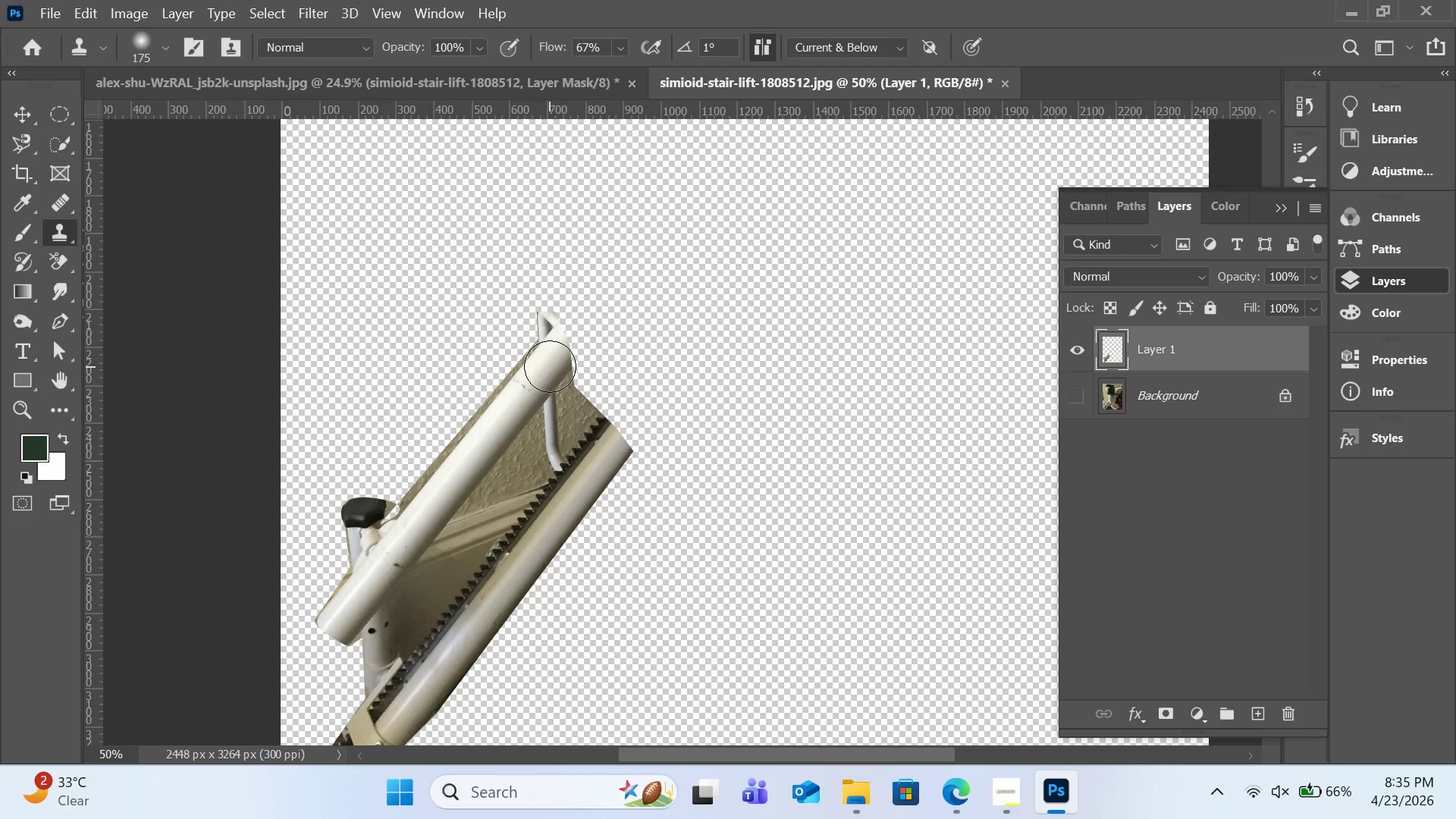 
hold_key(key=AltLeft, duration=3.61)
left_click([519, 400])
 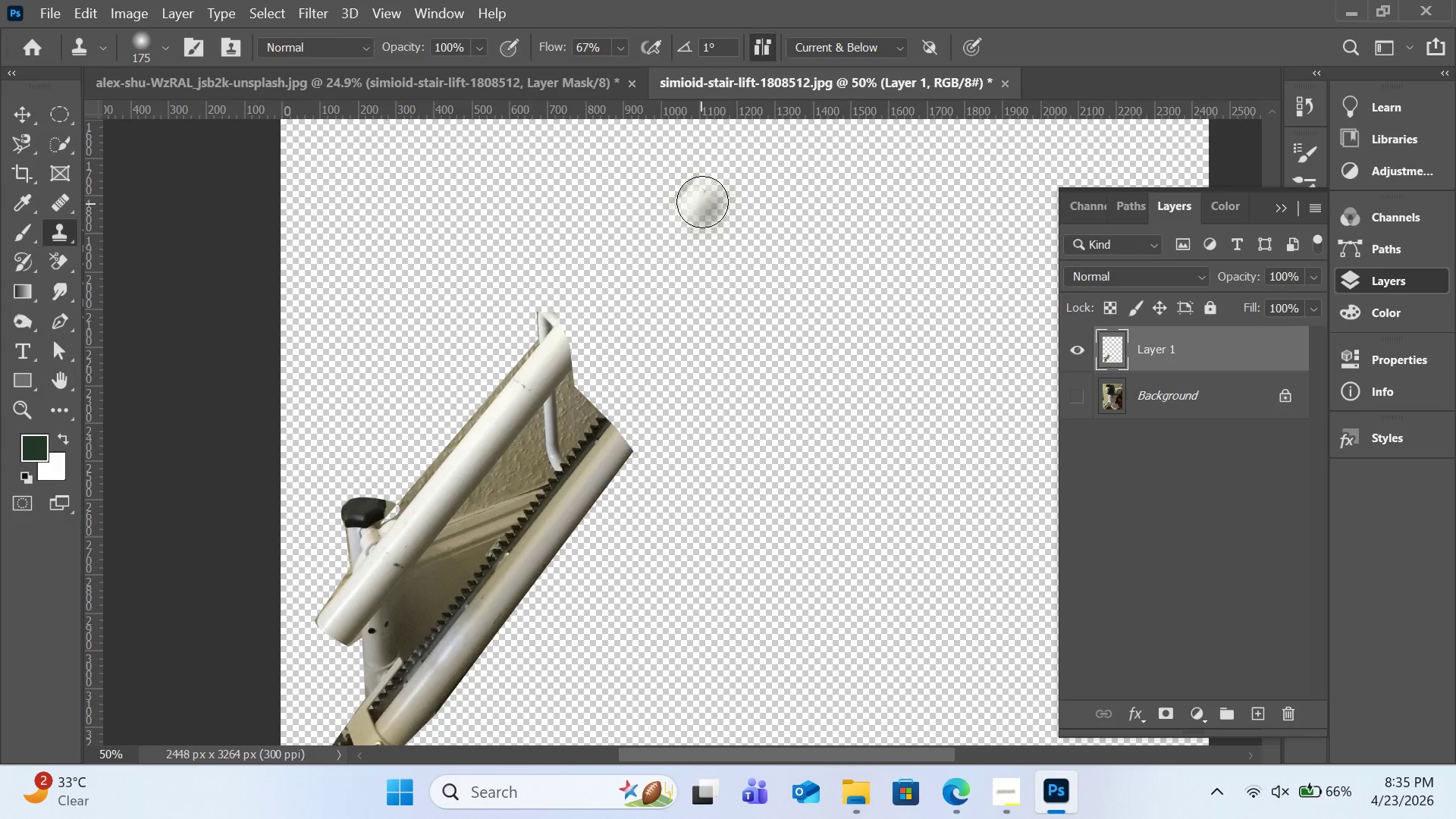 
hold_key(key=ShiftLeft, duration=6.41)
left_click([706, 192])
 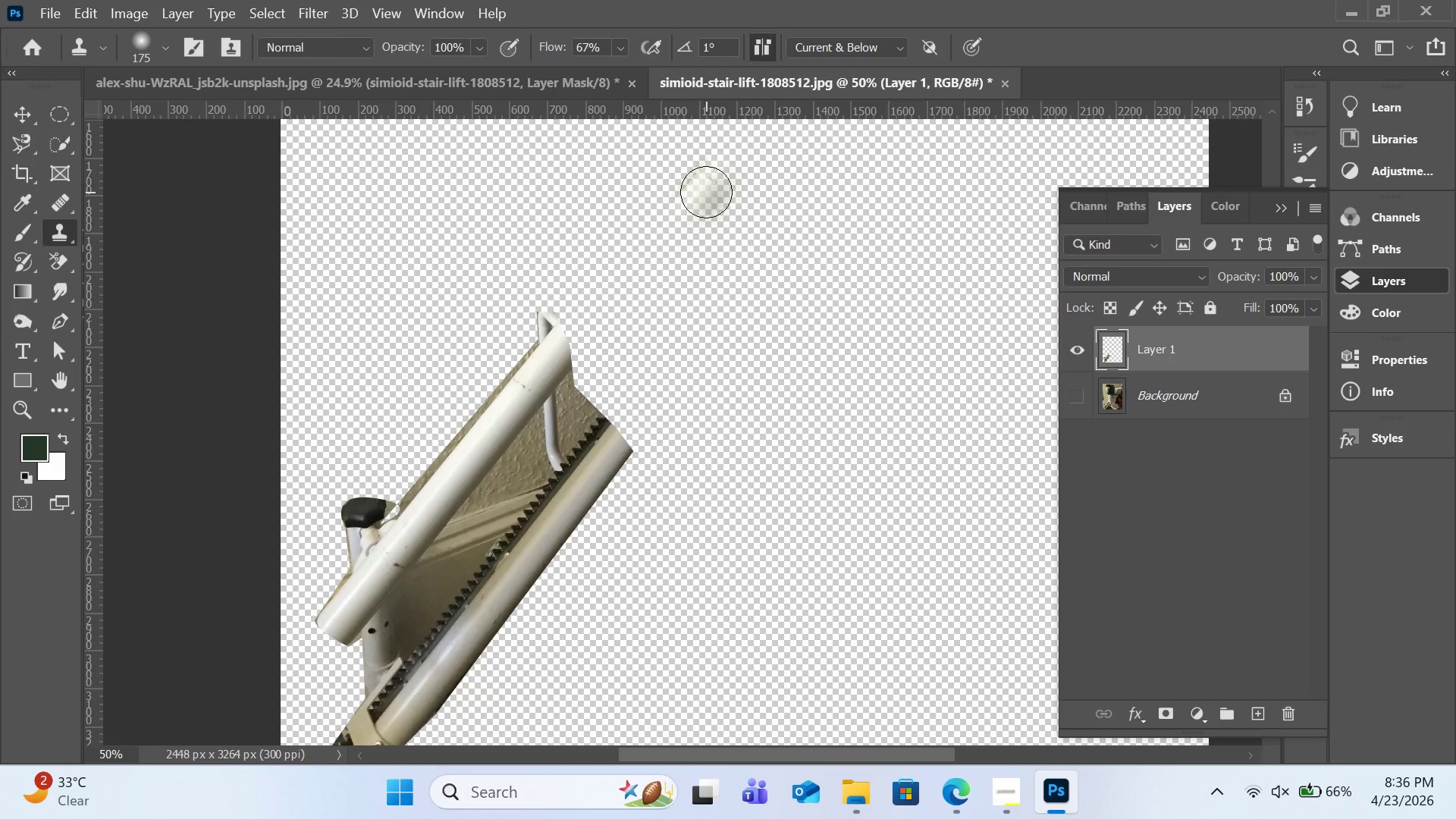 
left_click_drag(start_coordinate=[706, 192], to_coordinate=[609, 290])
 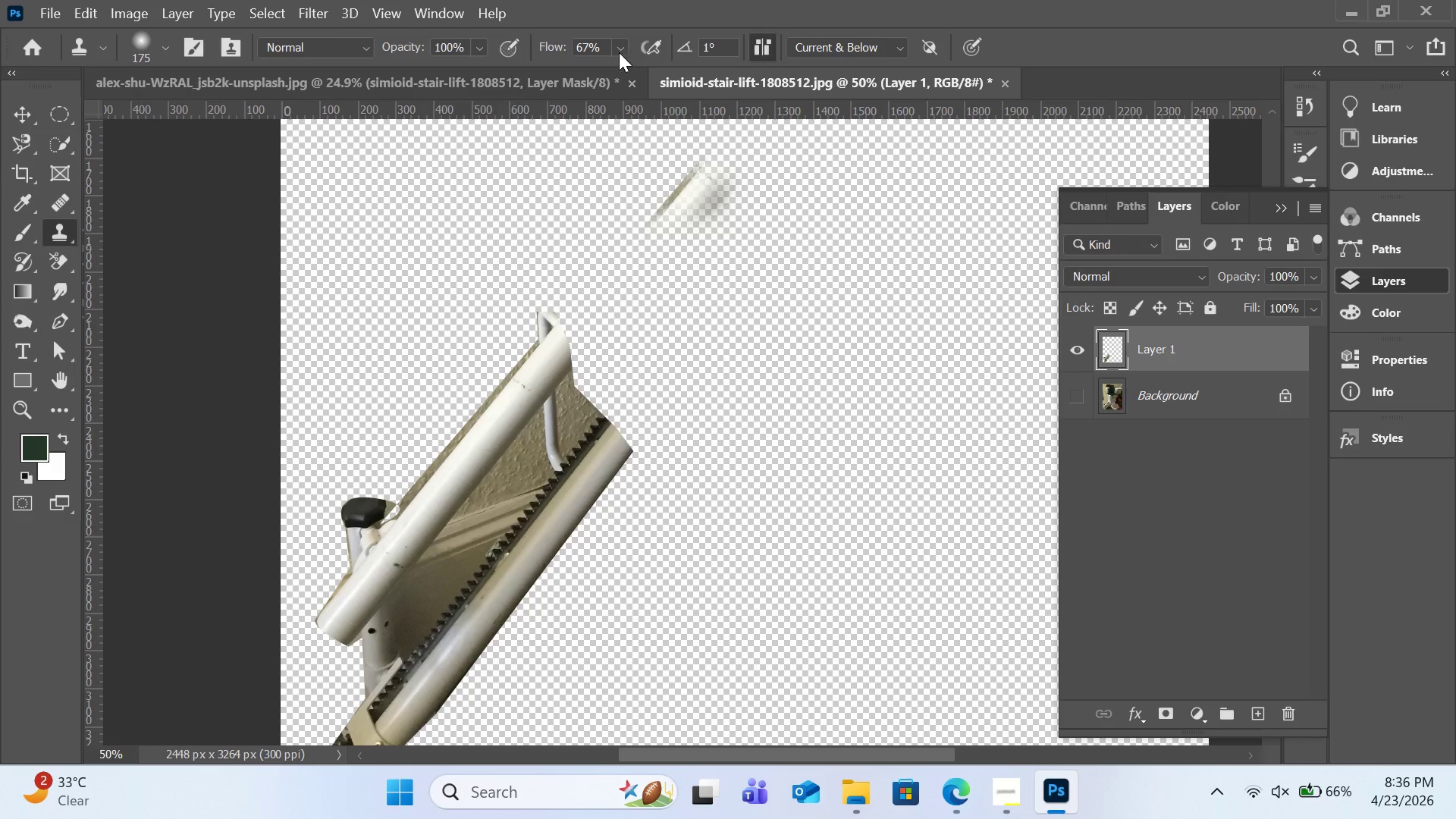 
left_click([619, 52])
 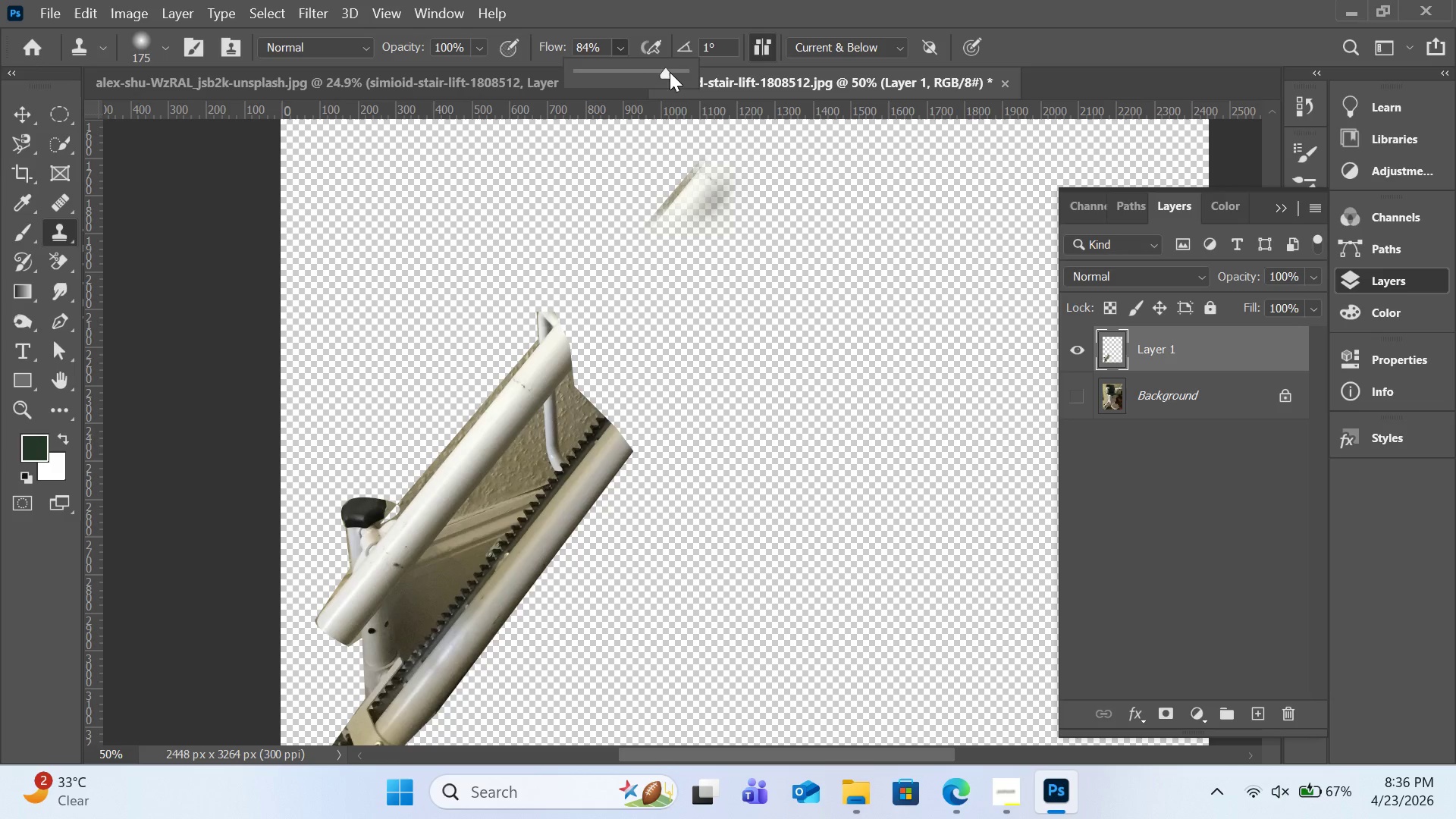 
left_click_drag(start_coordinate=[665, 72], to_coordinate=[708, 77])
 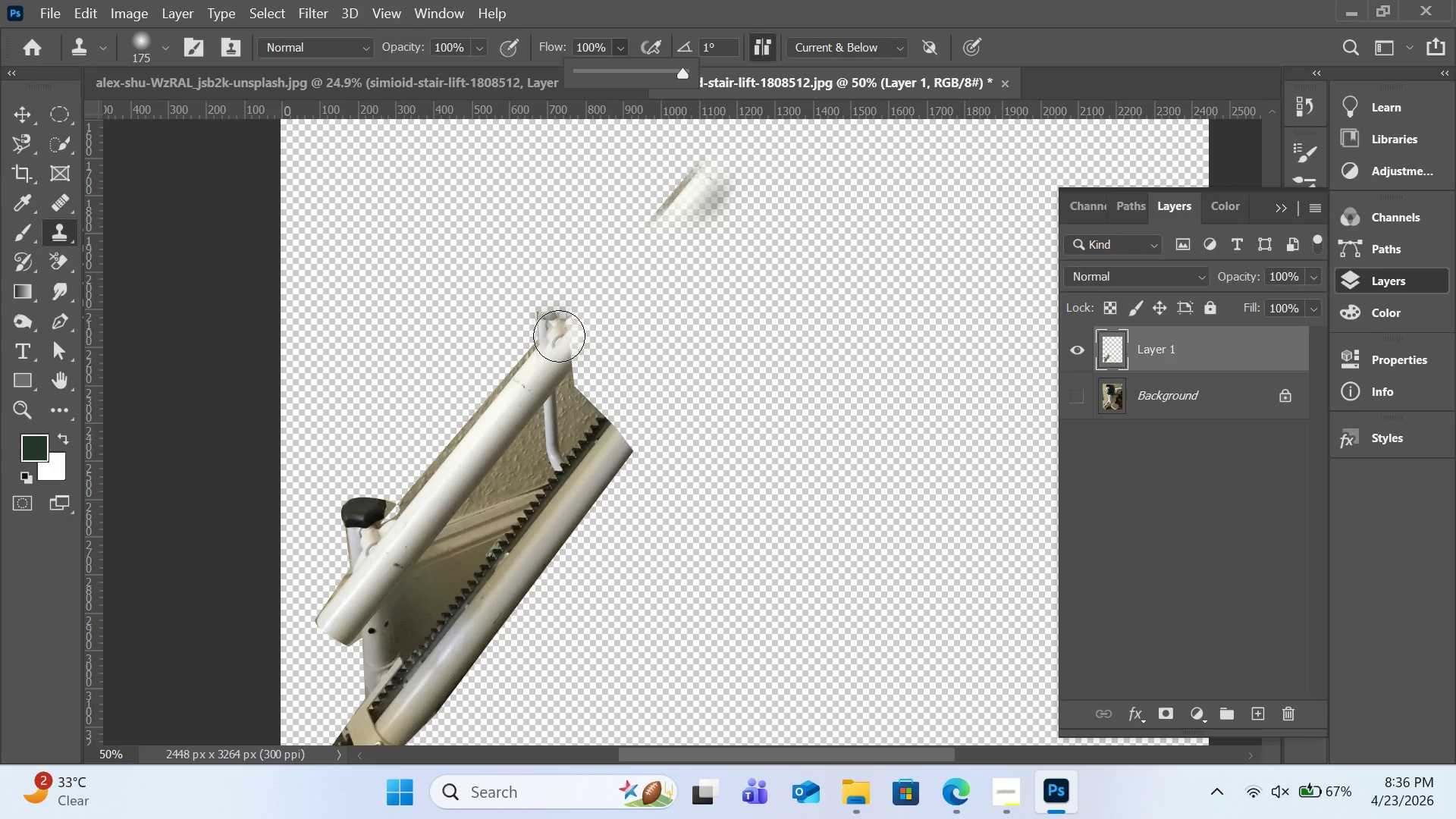 
hold_key(key=ShiftLeft, duration=0.44)
 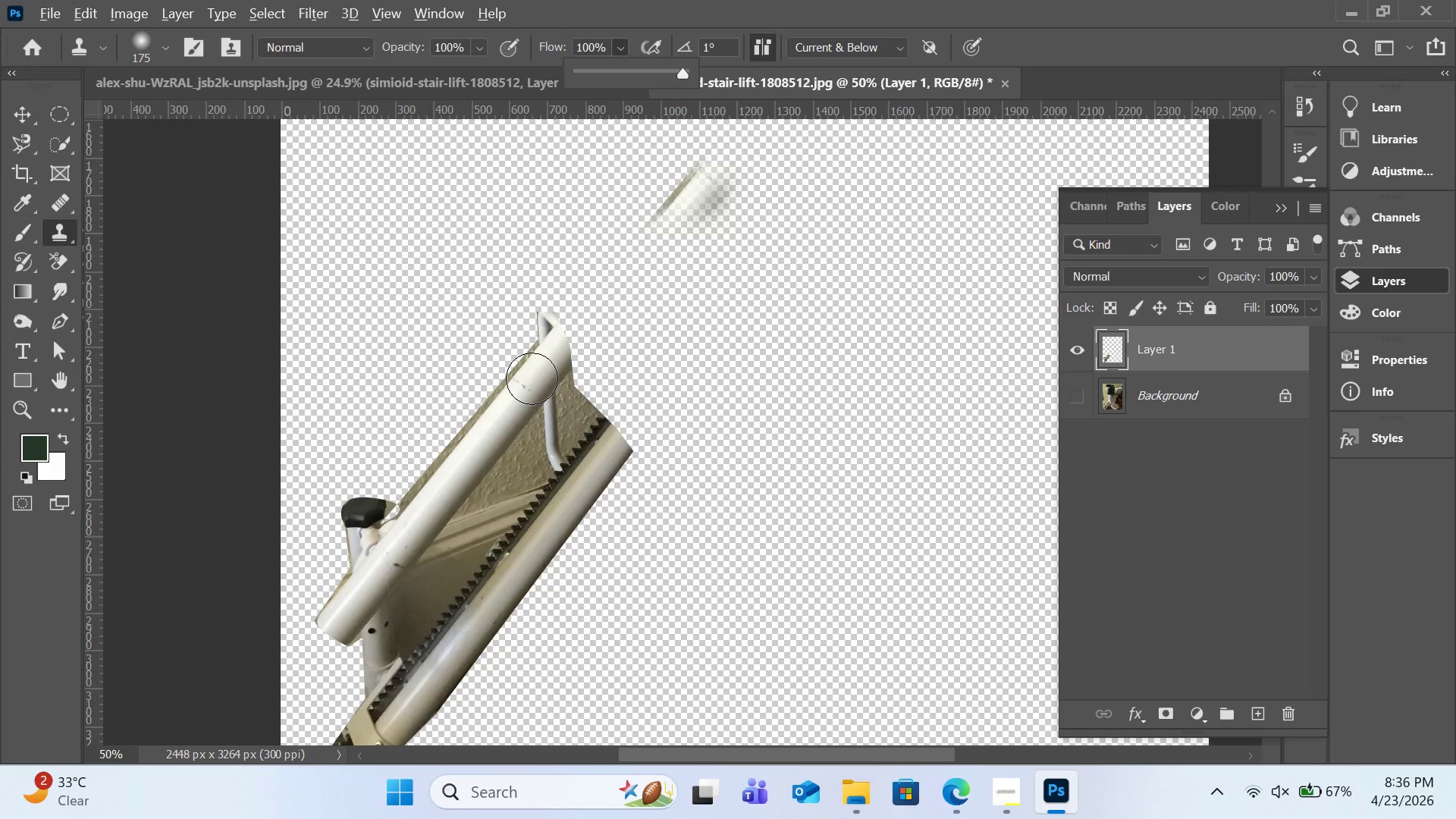 
hold_key(key=AltLeft, duration=1.02)
left_click([535, 375])
 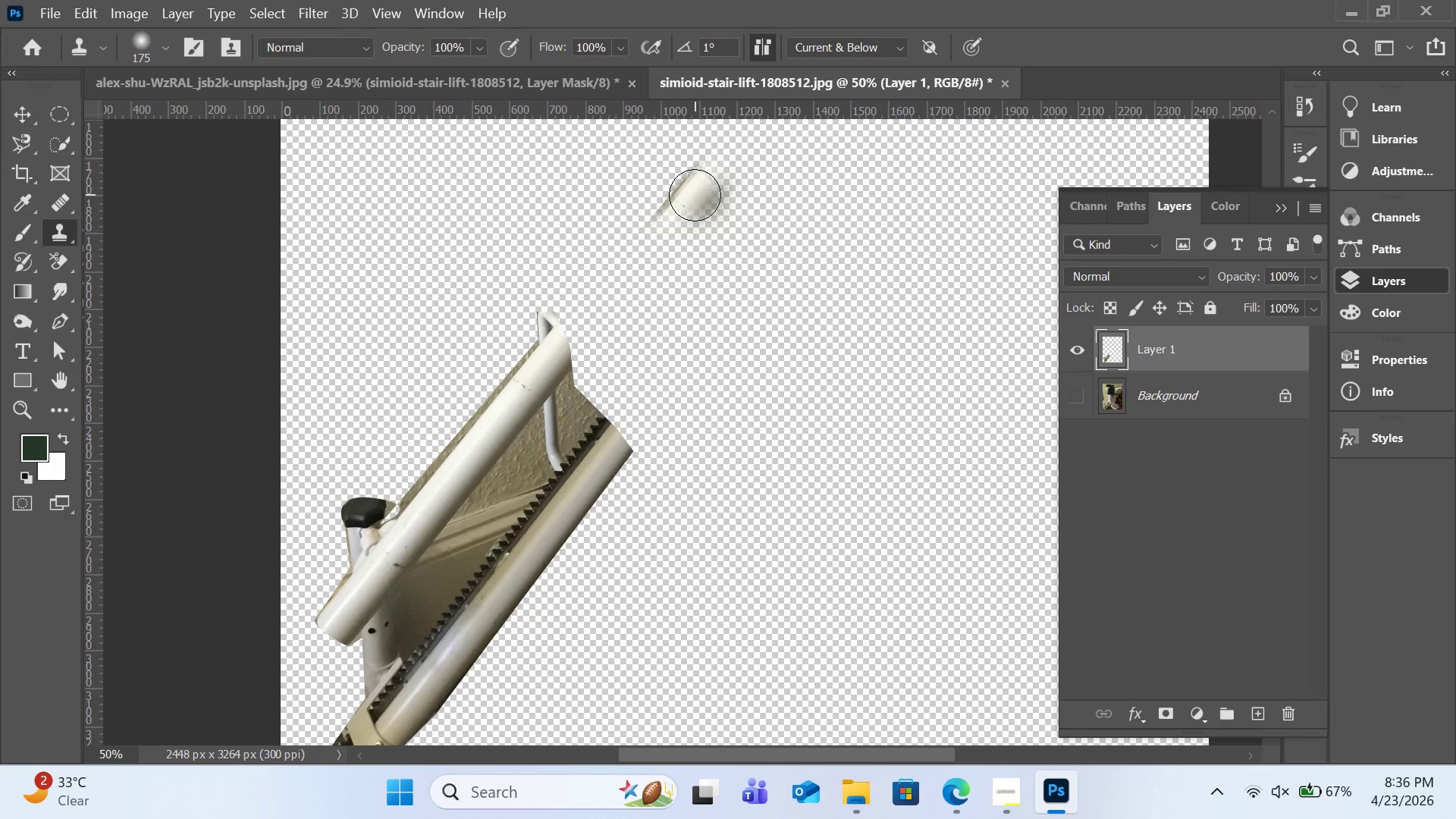 
hold_key(key=ShiftLeft, duration=6.47)
left_click_drag(start_coordinate=[695, 195], to_coordinate=[560, 328])
 